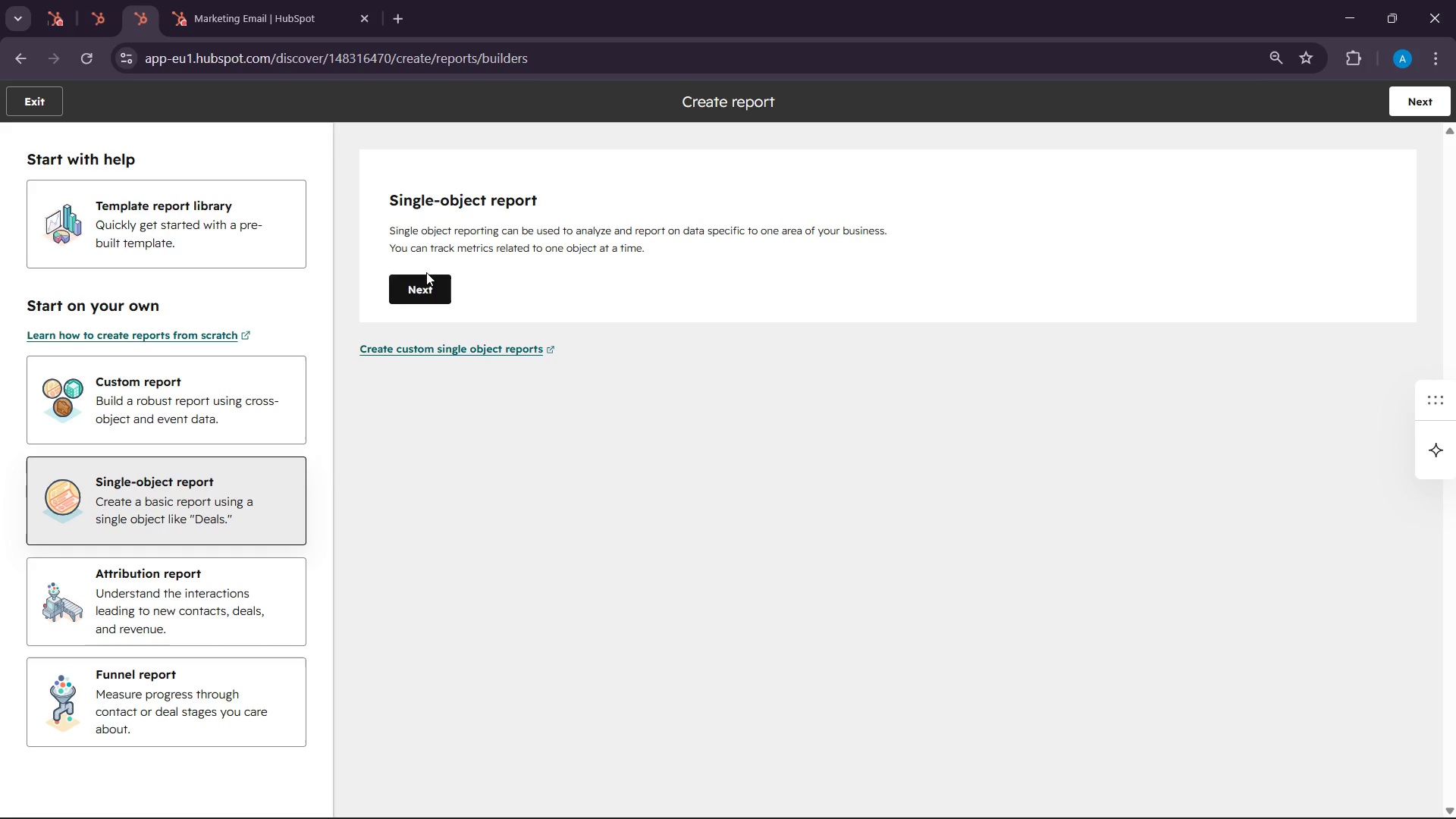 
left_click([432, 281])
 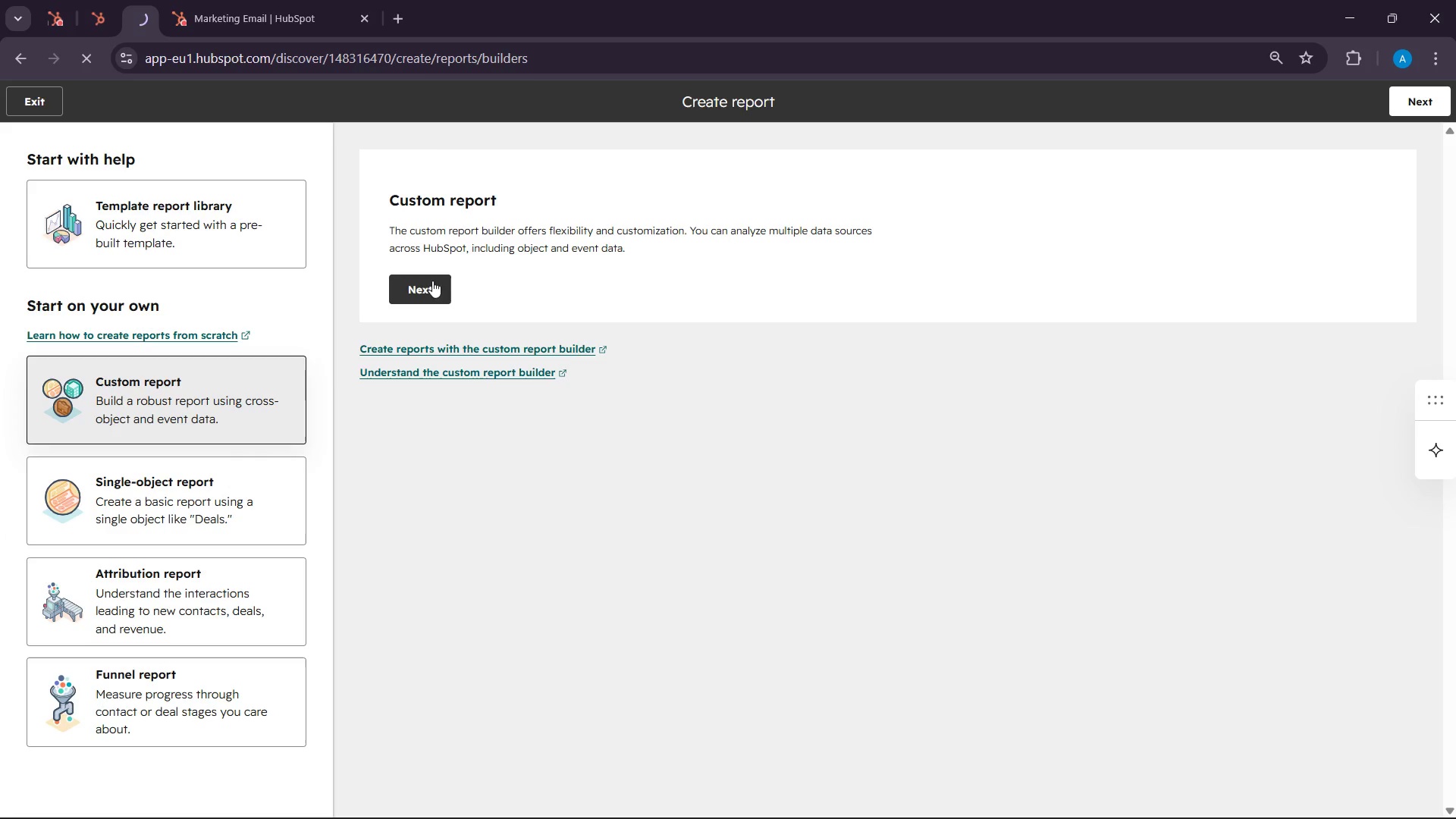 
mouse_move([604, 363])
 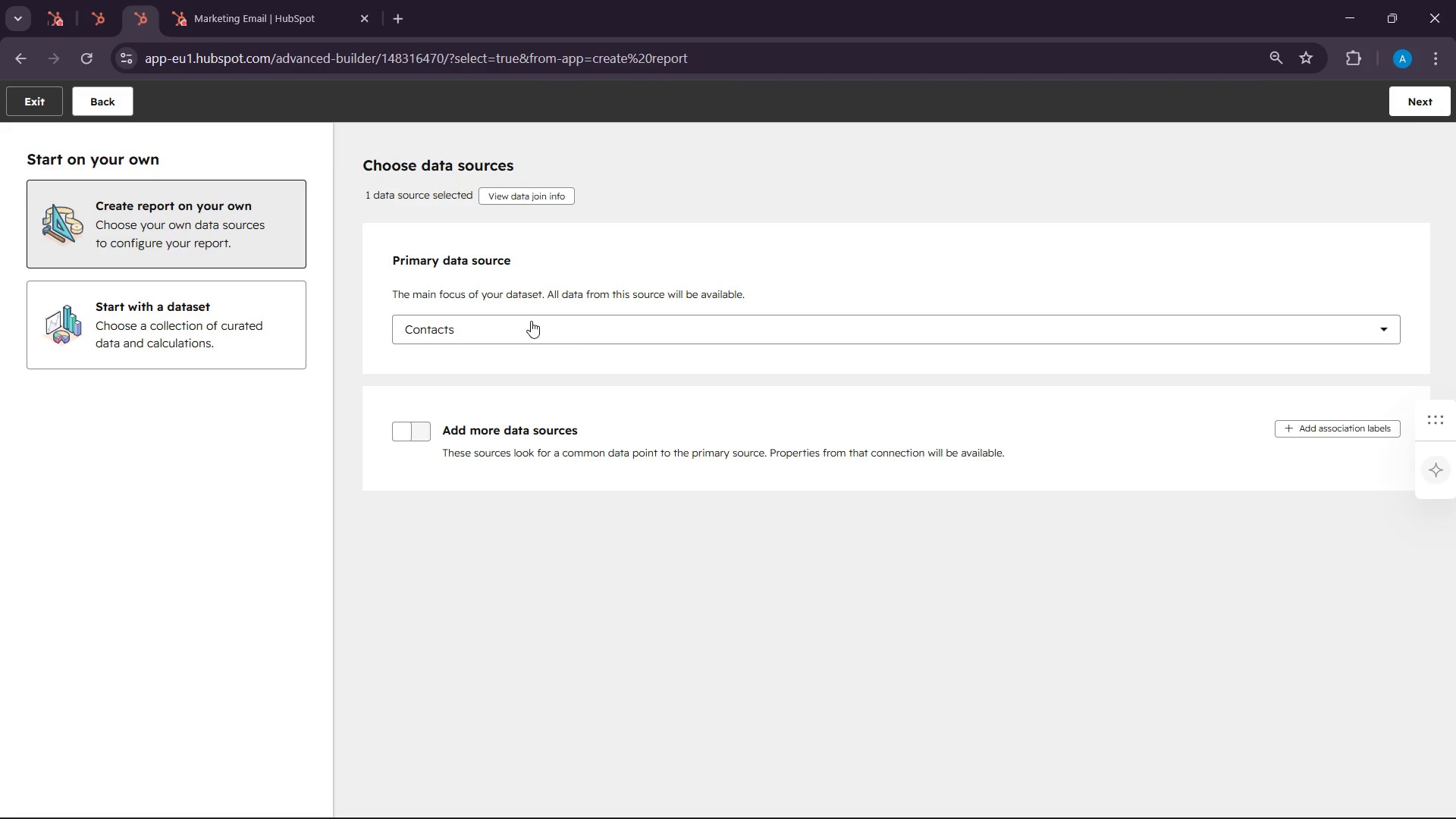 
left_click([531, 321])
 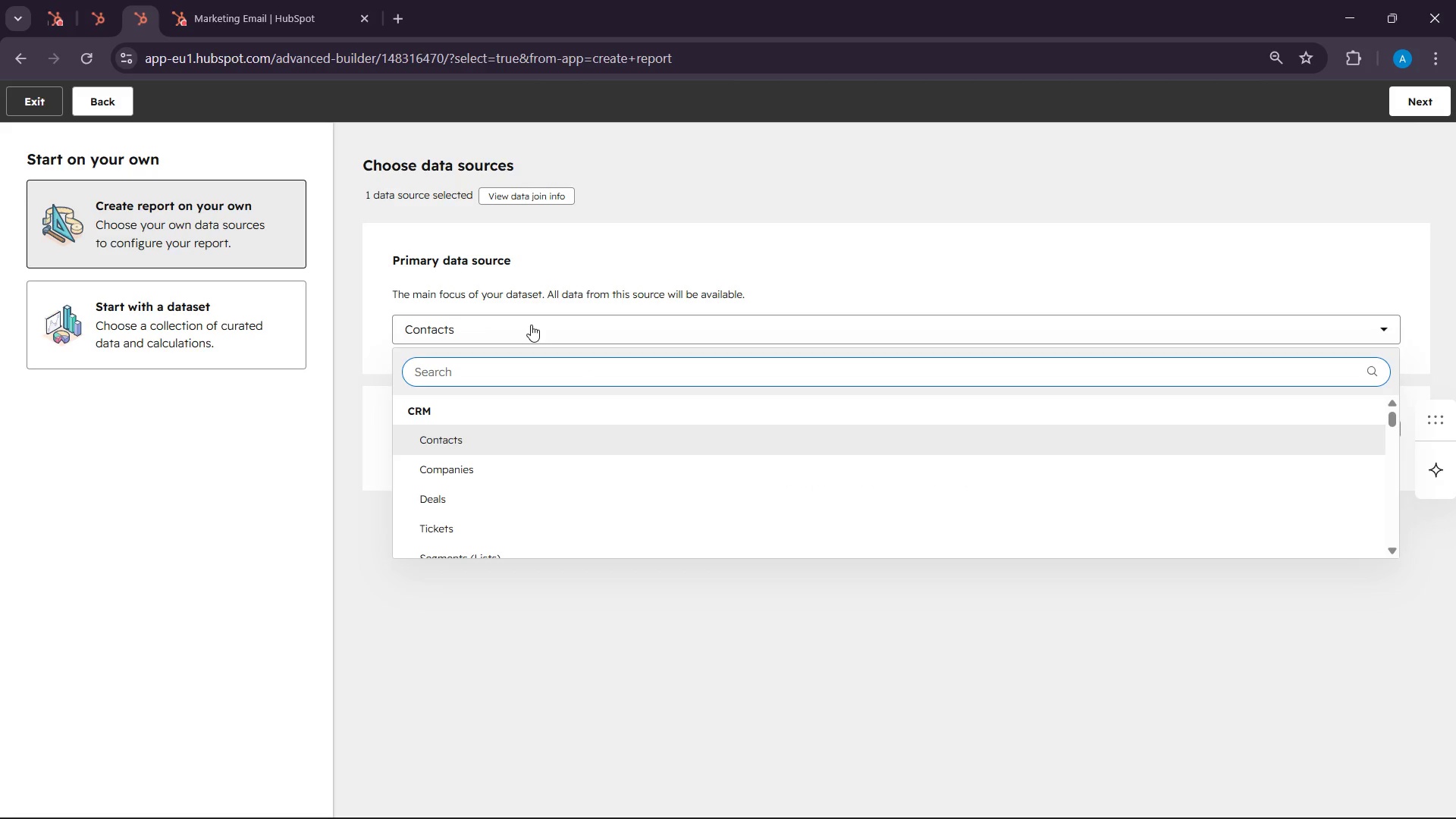 
type(mark)
 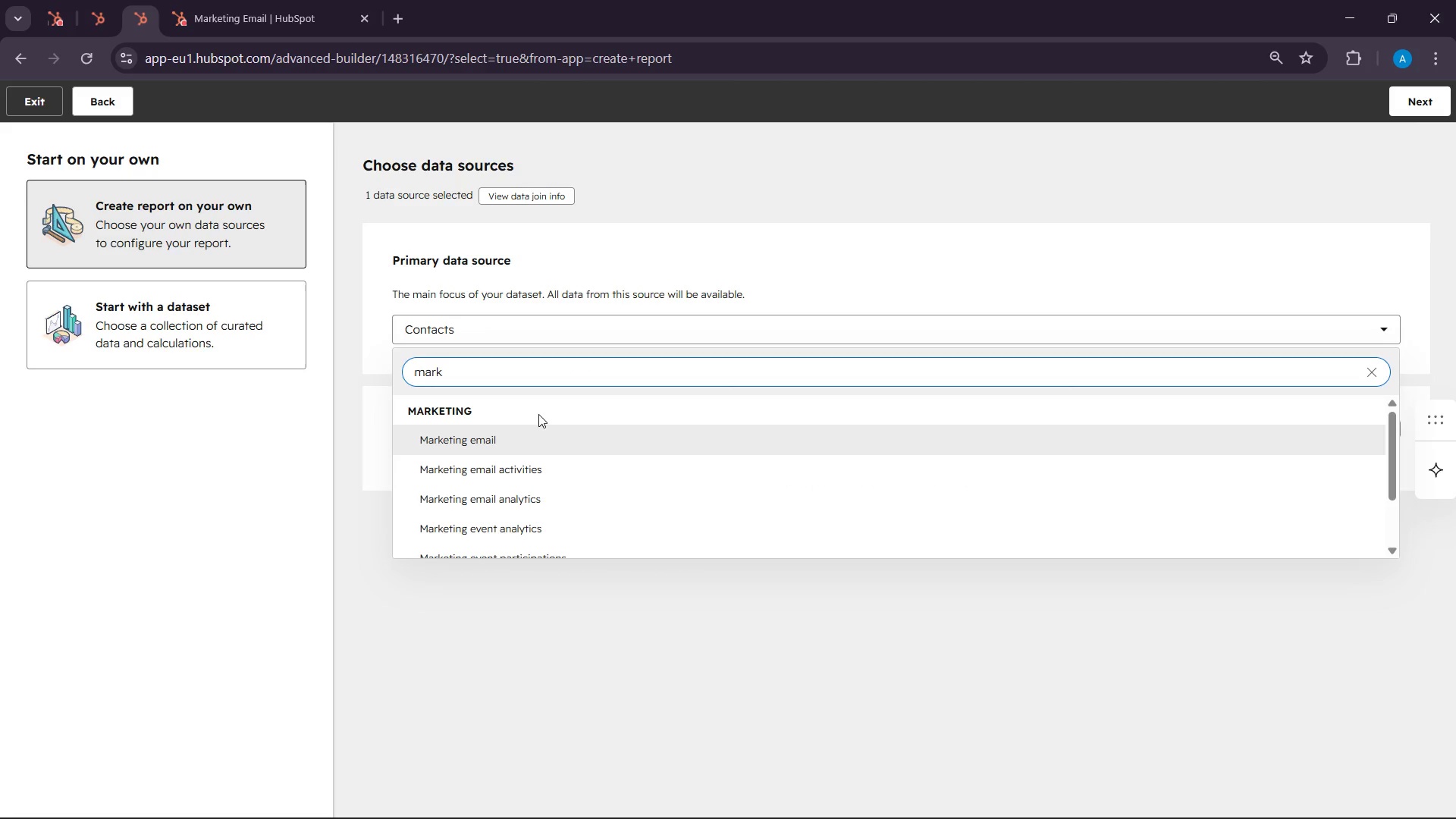 
mouse_move([512, 472])
 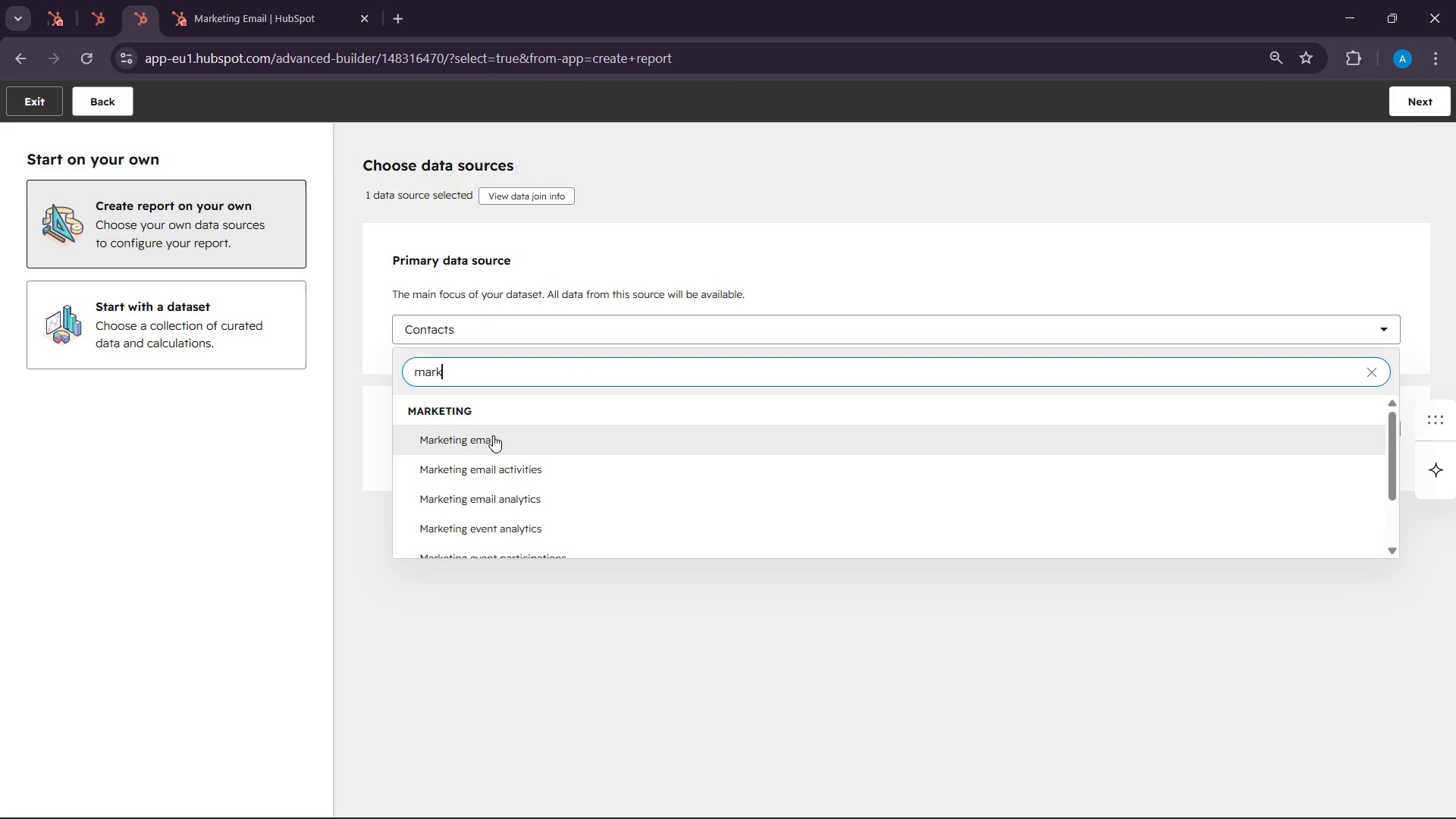 
left_click([493, 435])
 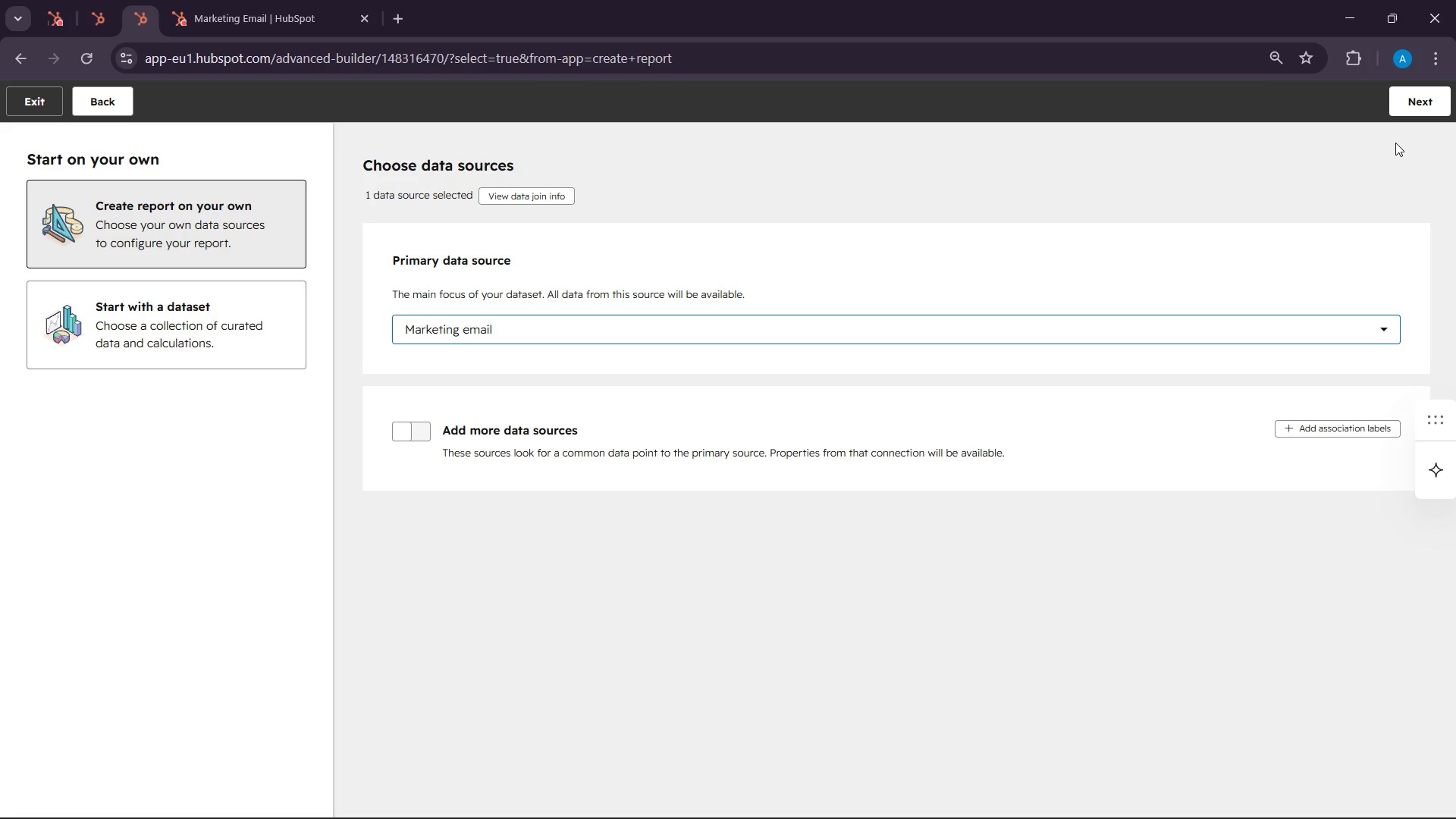 
left_click([1395, 115])
 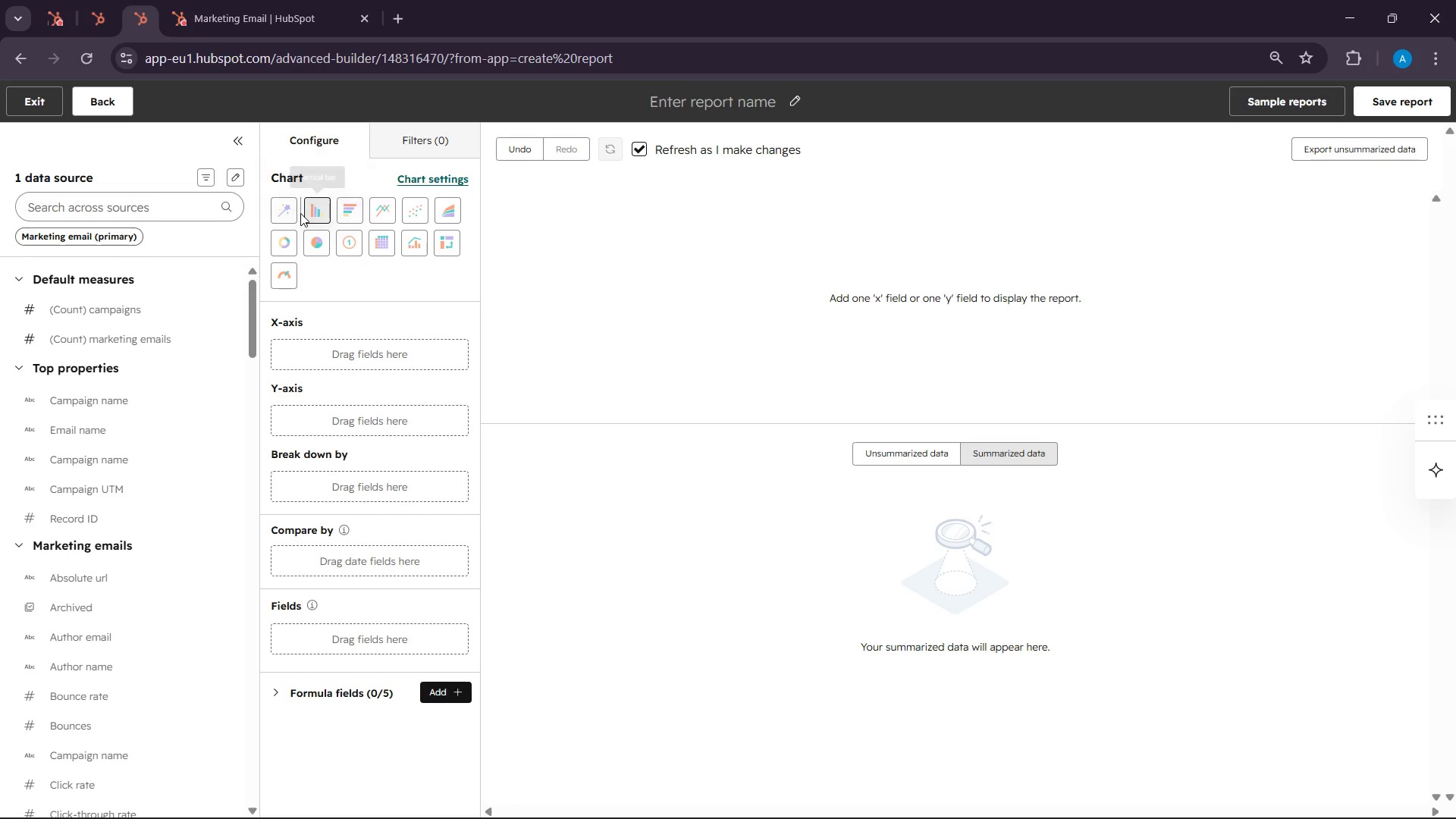 
wait(50.27)
 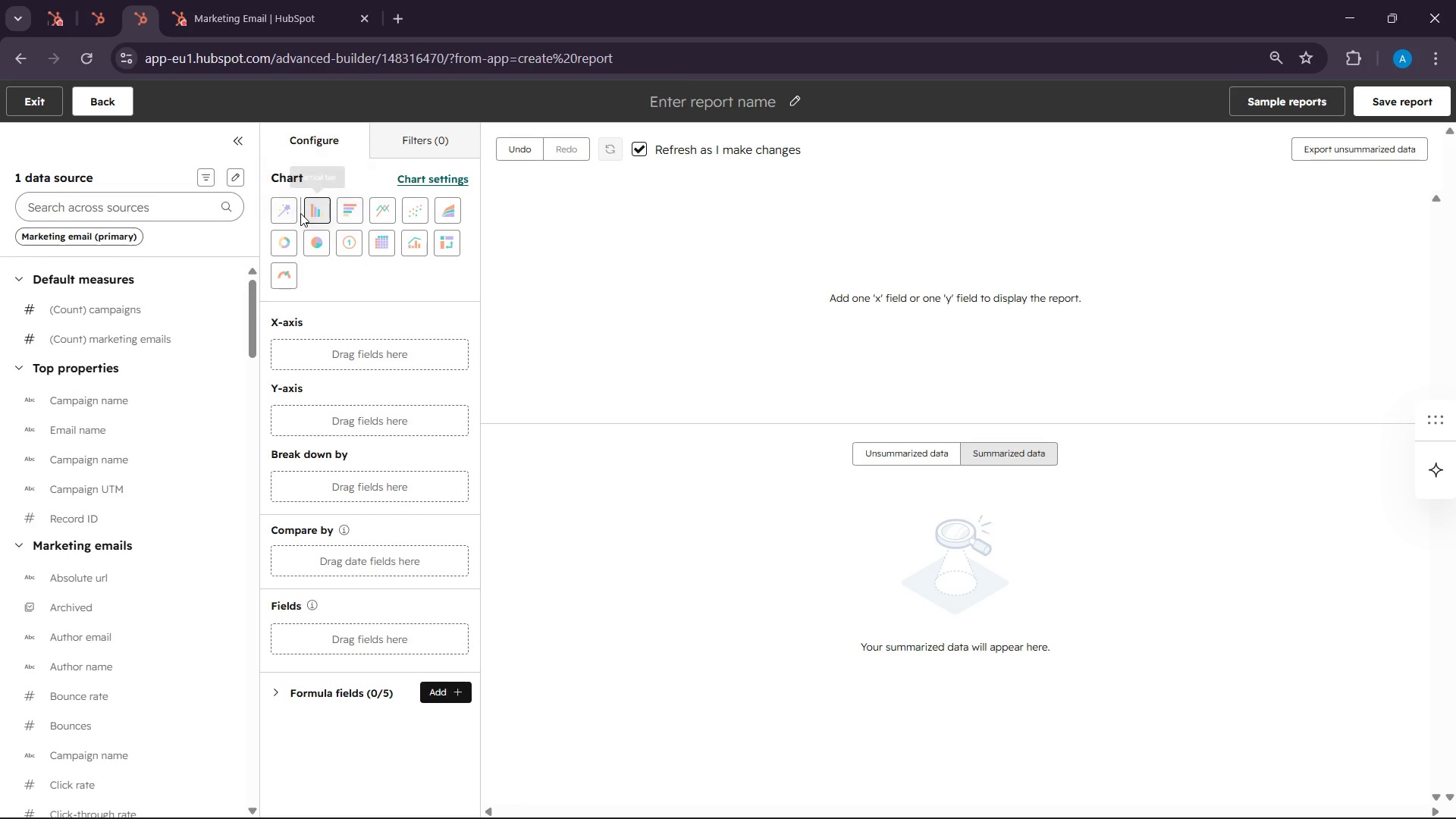 
left_click([67, 212])
 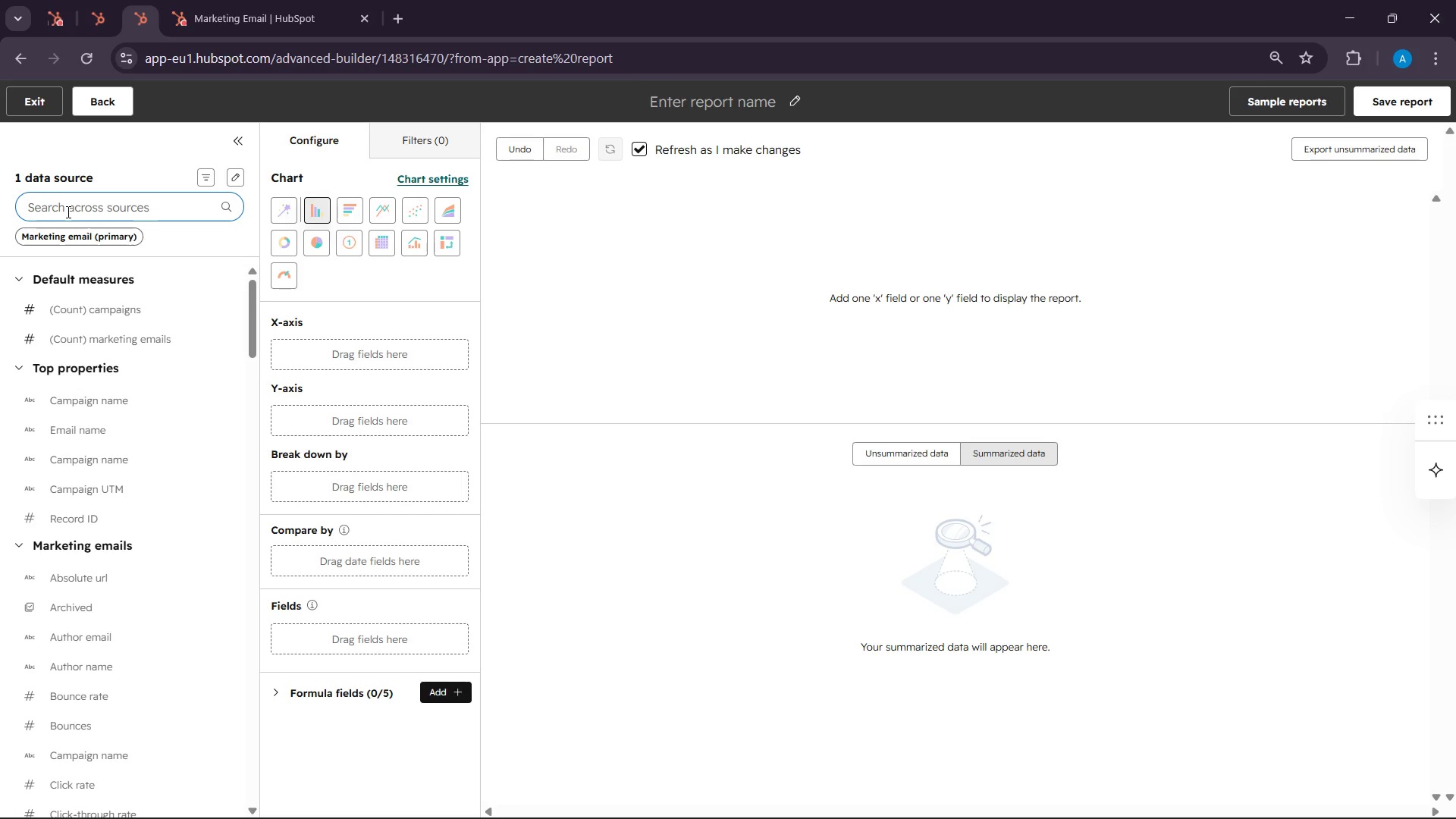 
type(ema)
 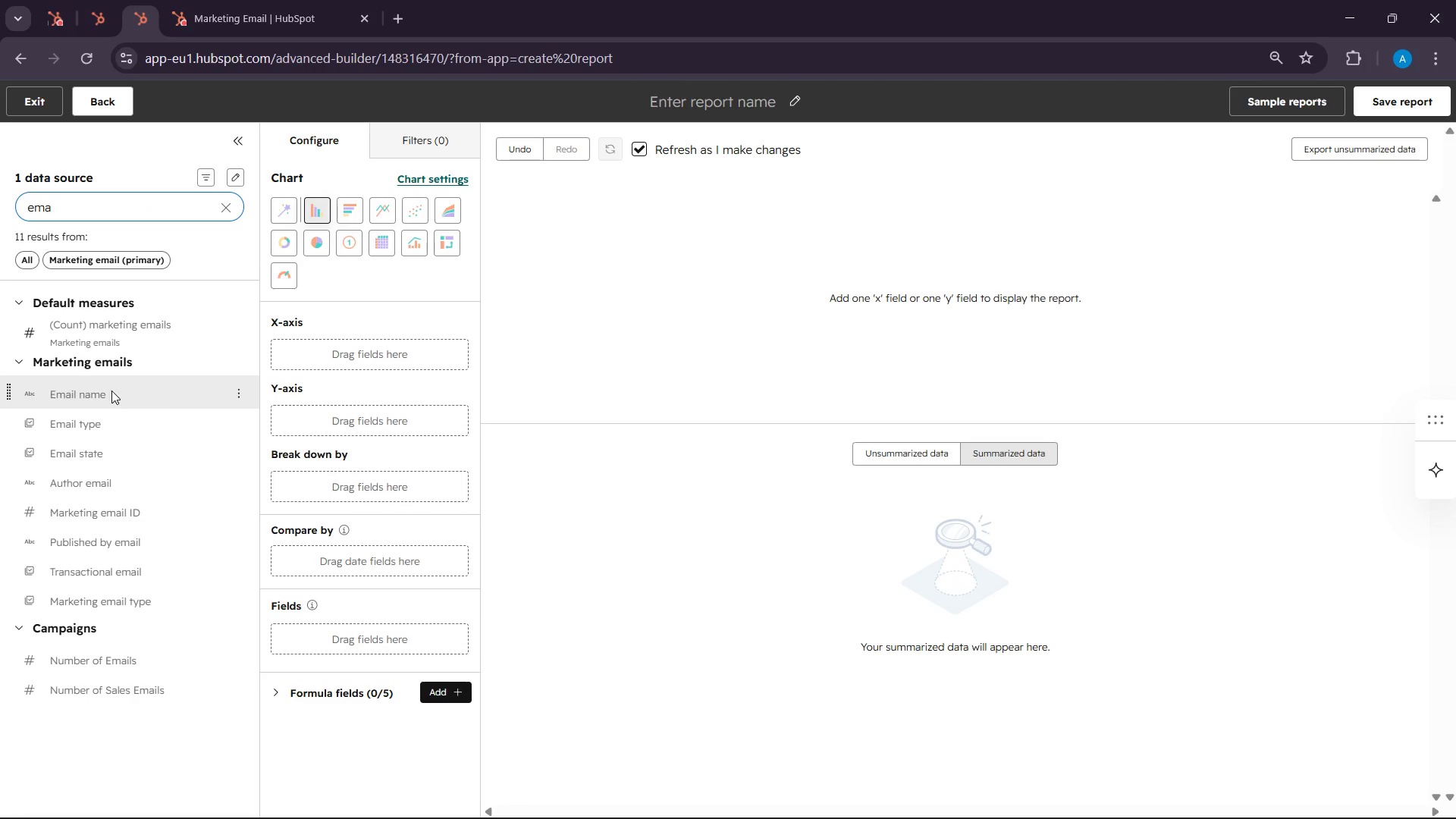 
left_click_drag(start_coordinate=[55, 393], to_coordinate=[315, 337])
 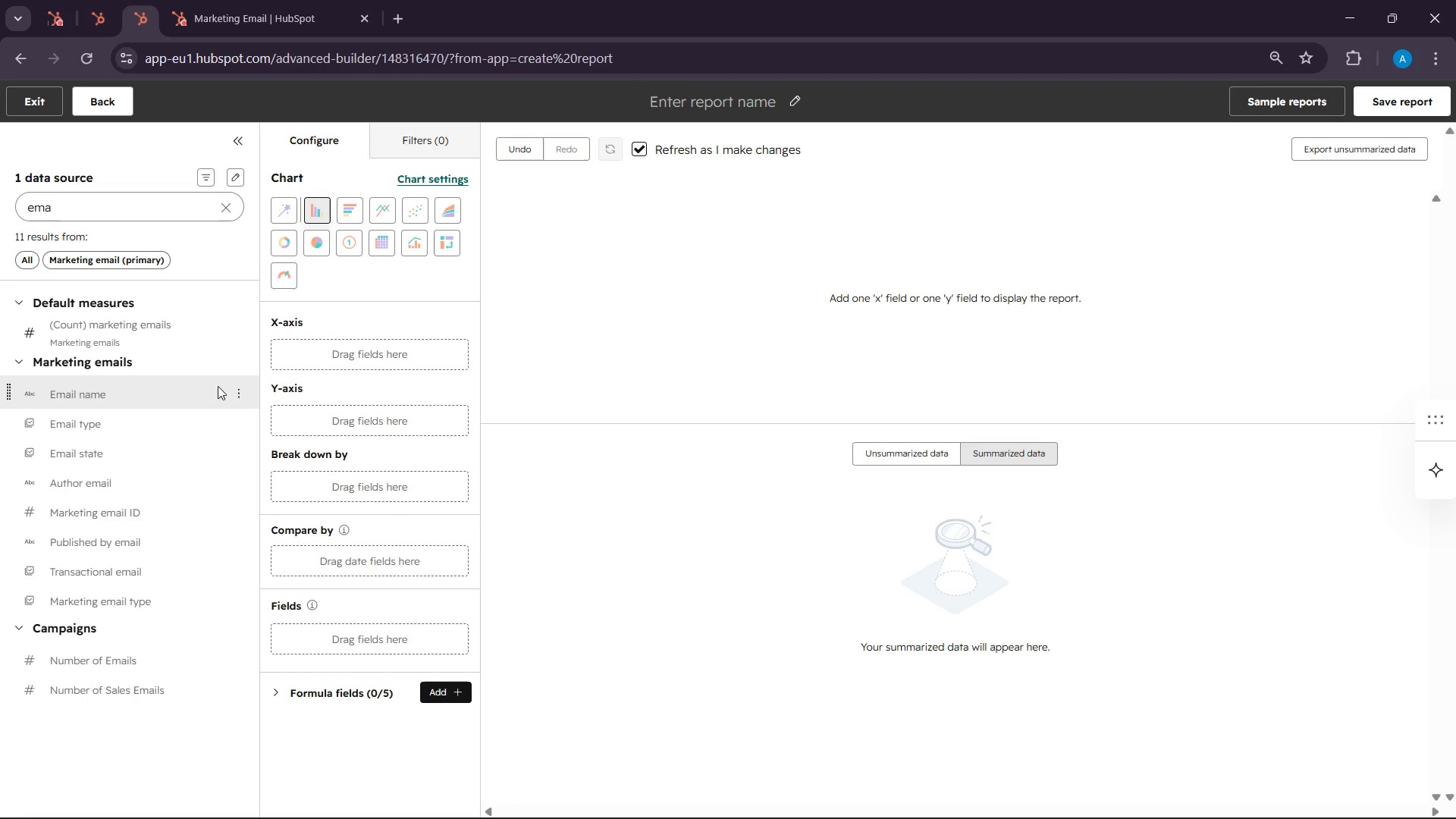 
left_click([246, 392])
 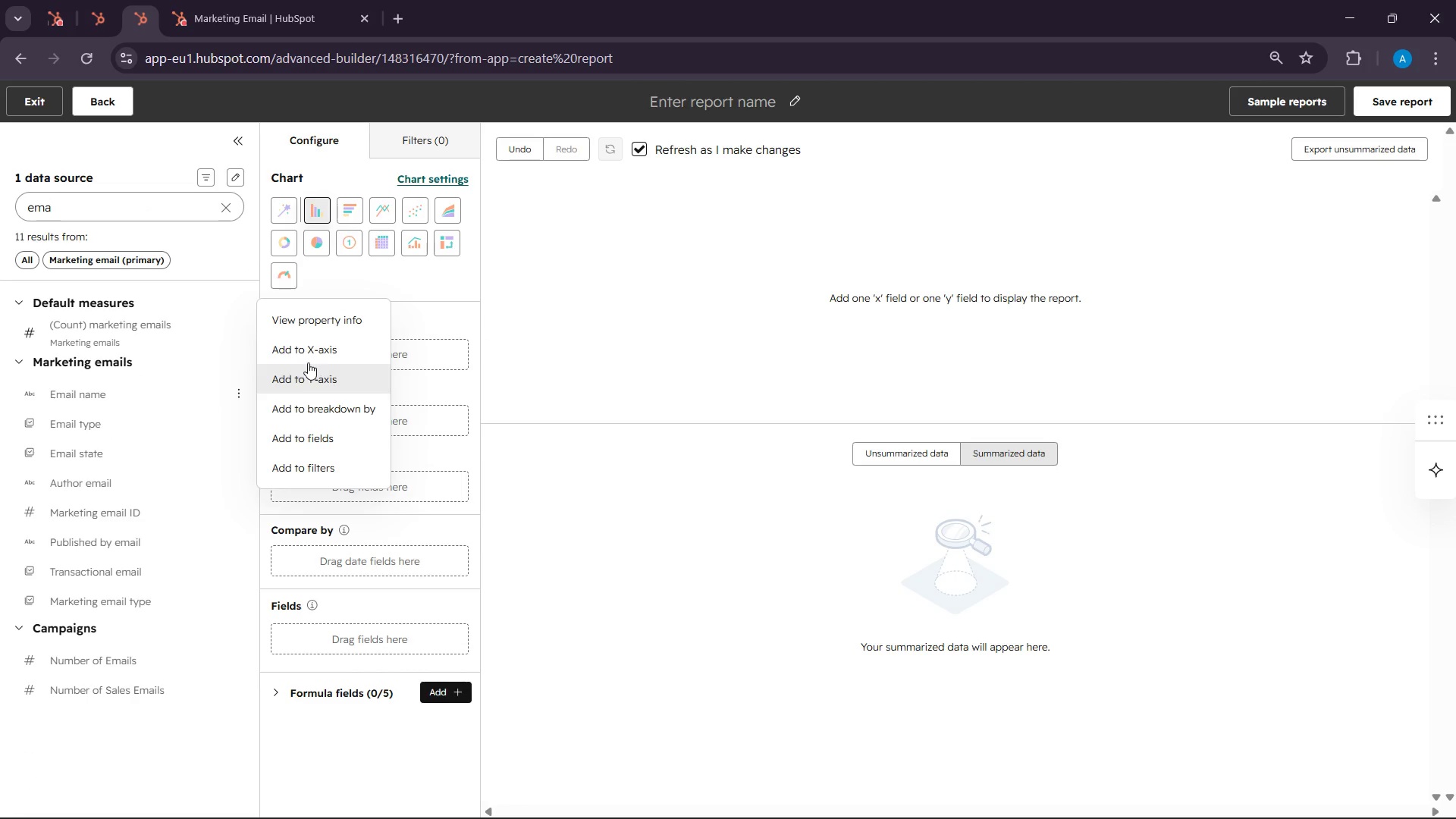 
left_click([306, 381])
 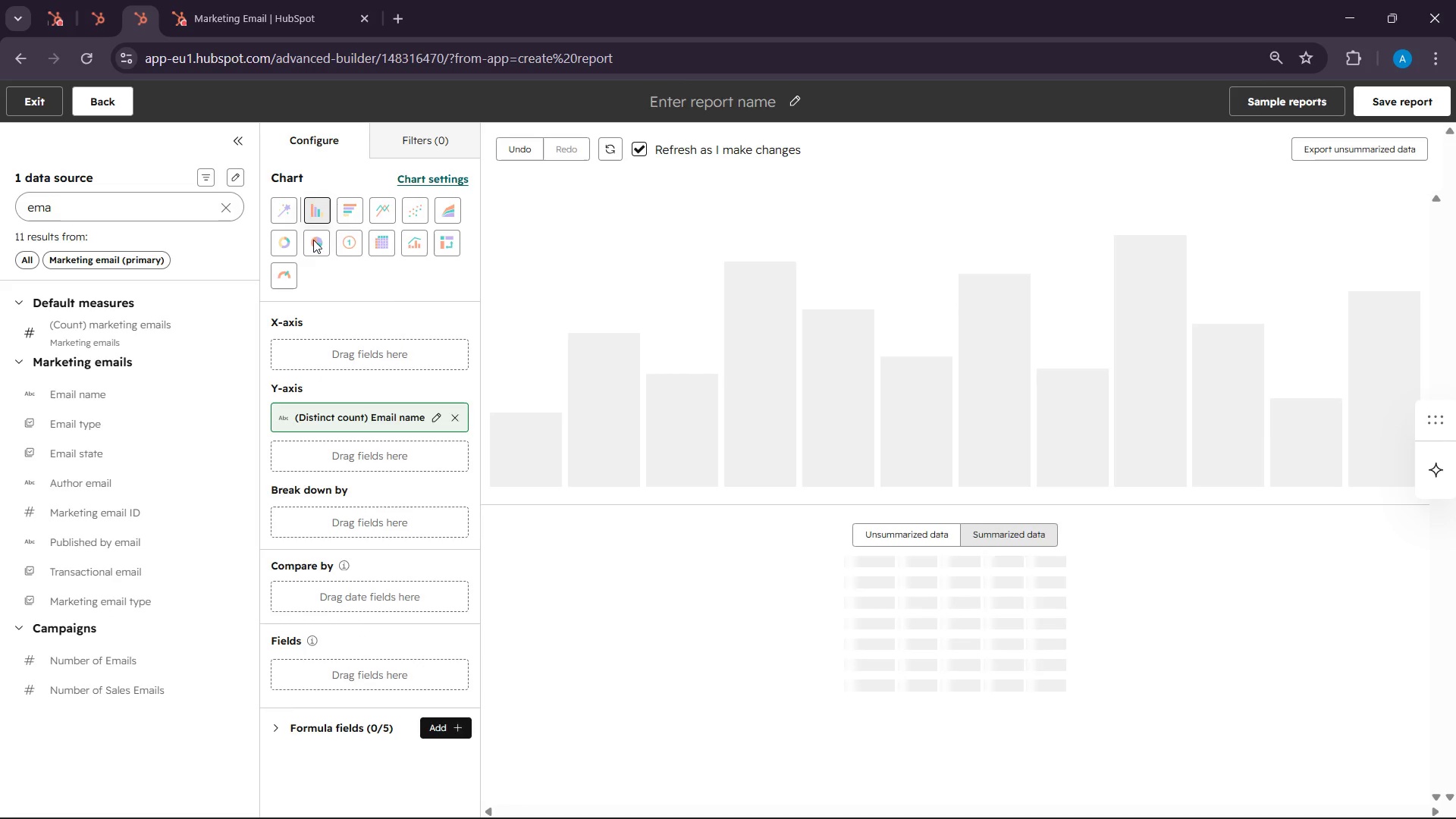 
left_click([313, 239])
 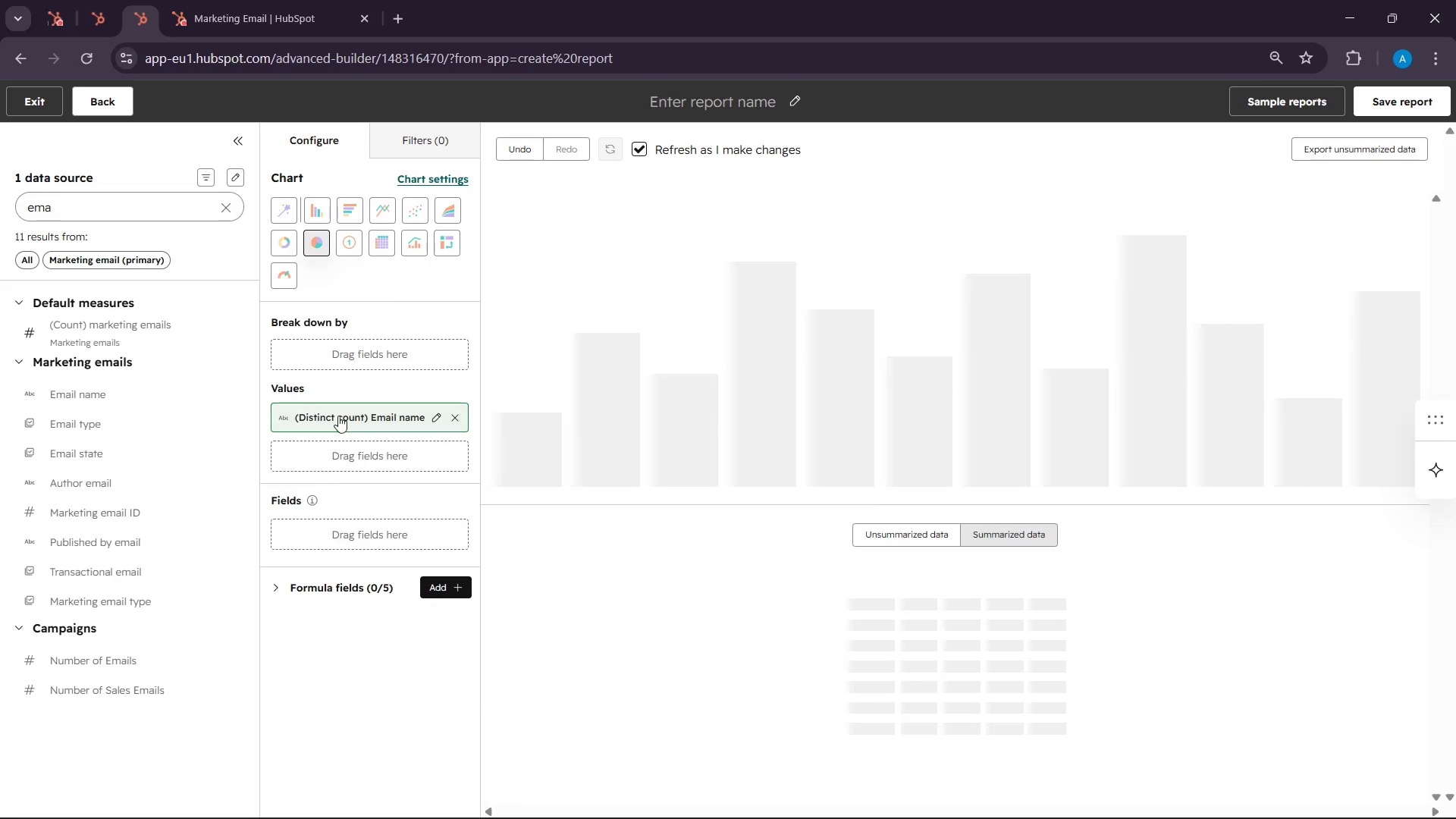 
left_click_drag(start_coordinate=[344, 413], to_coordinate=[331, 350])
 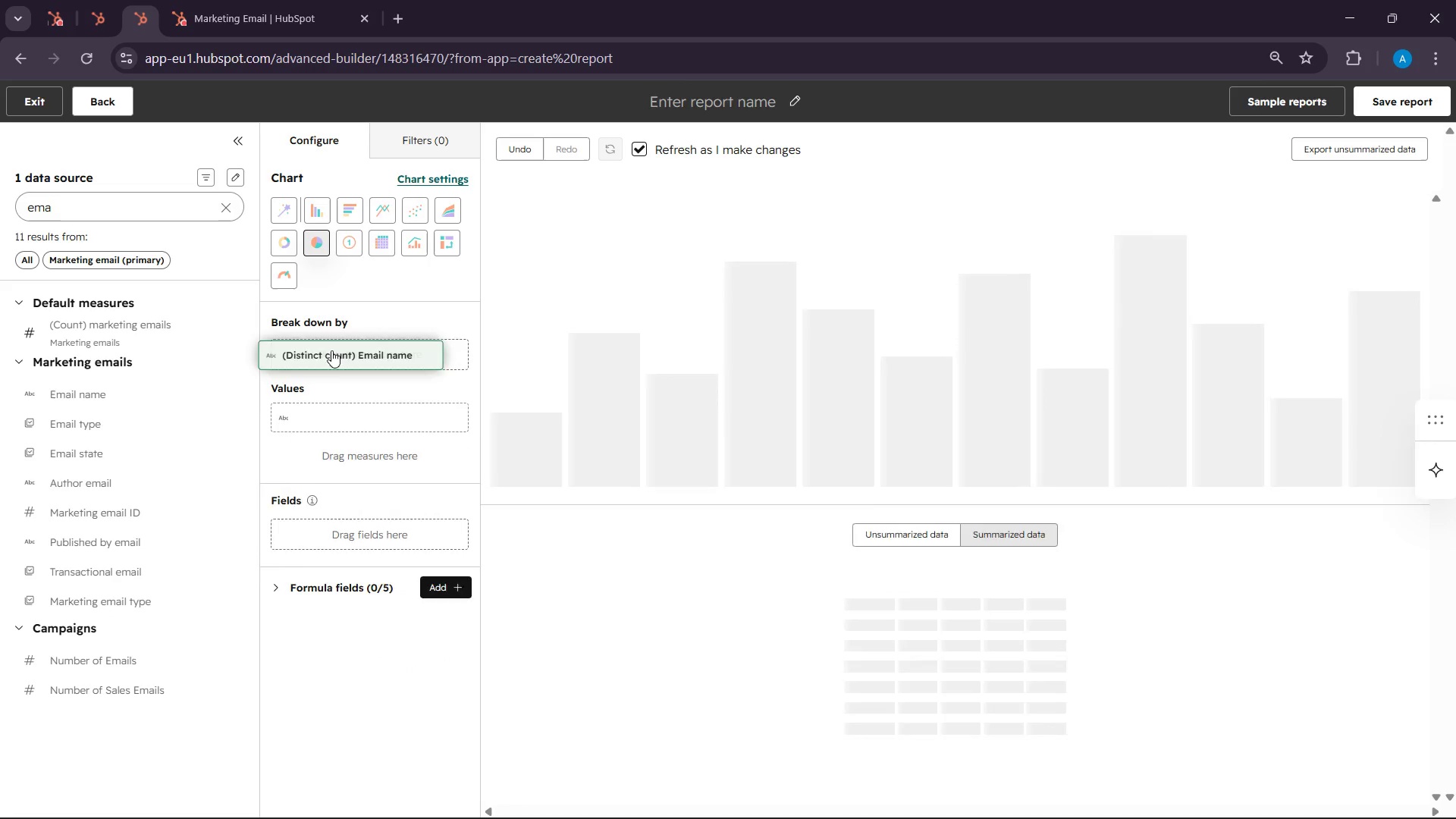 
left_click([331, 350])
 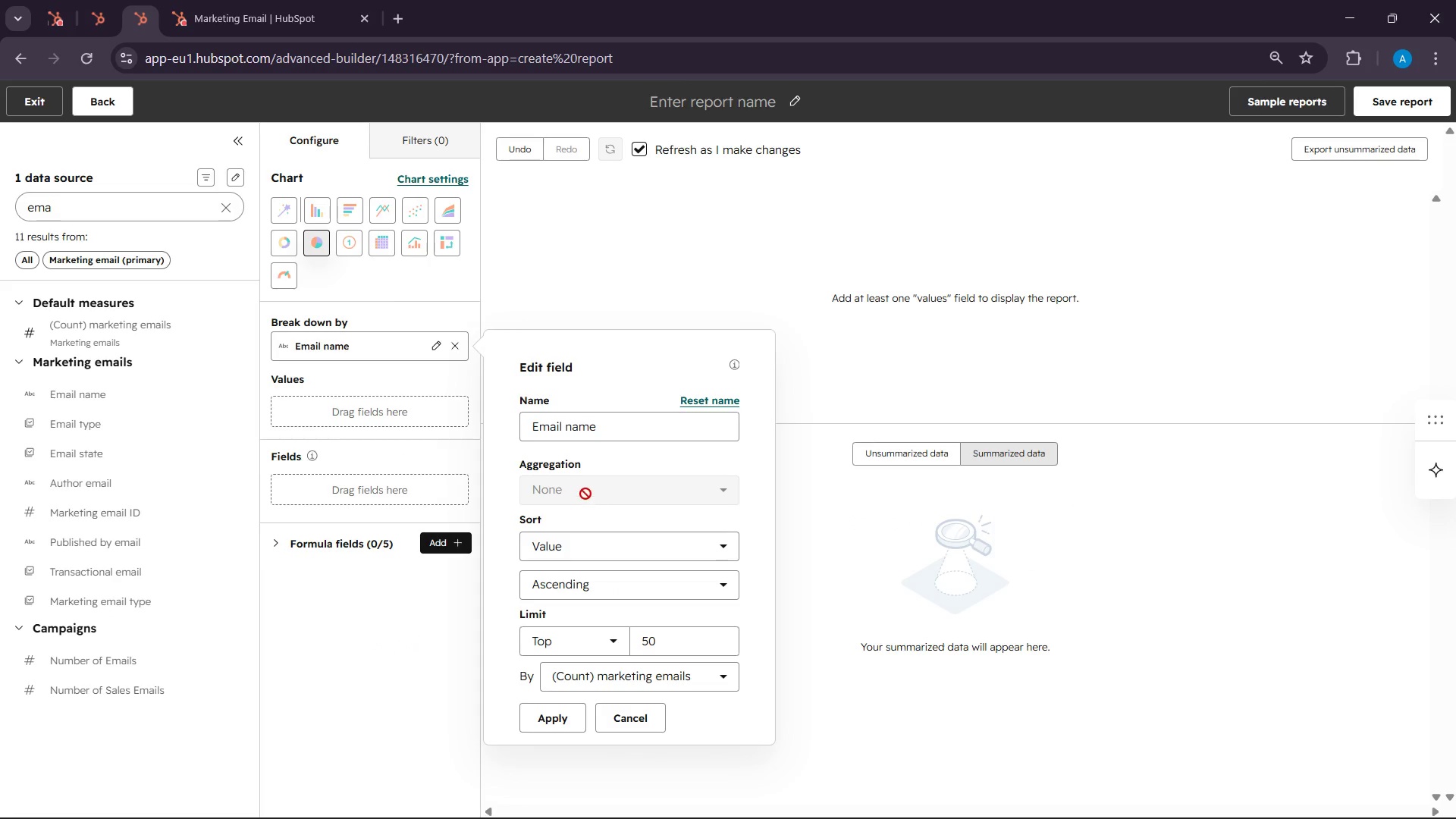 
wait(8.73)
 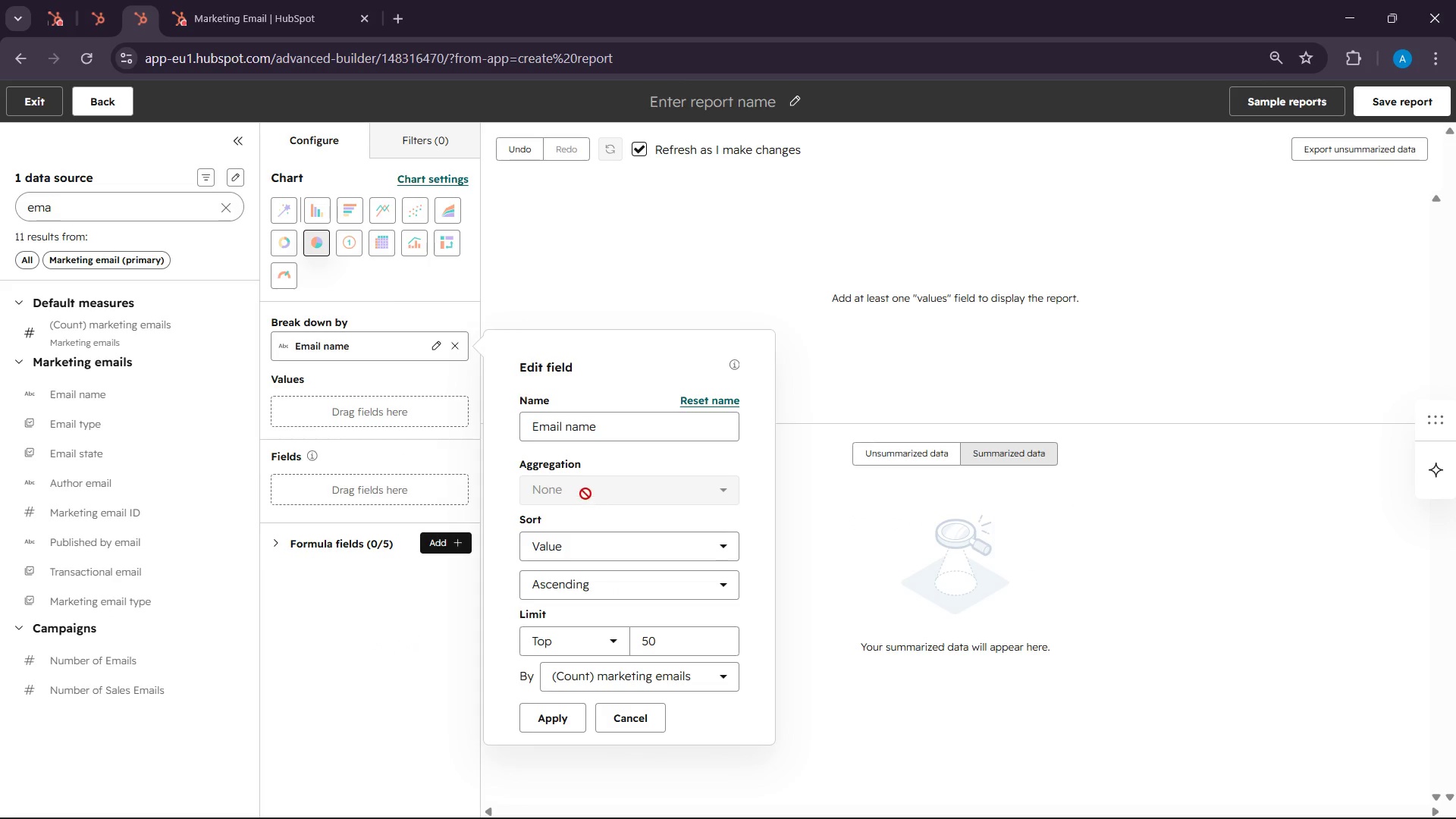 
left_click([100, 203])
 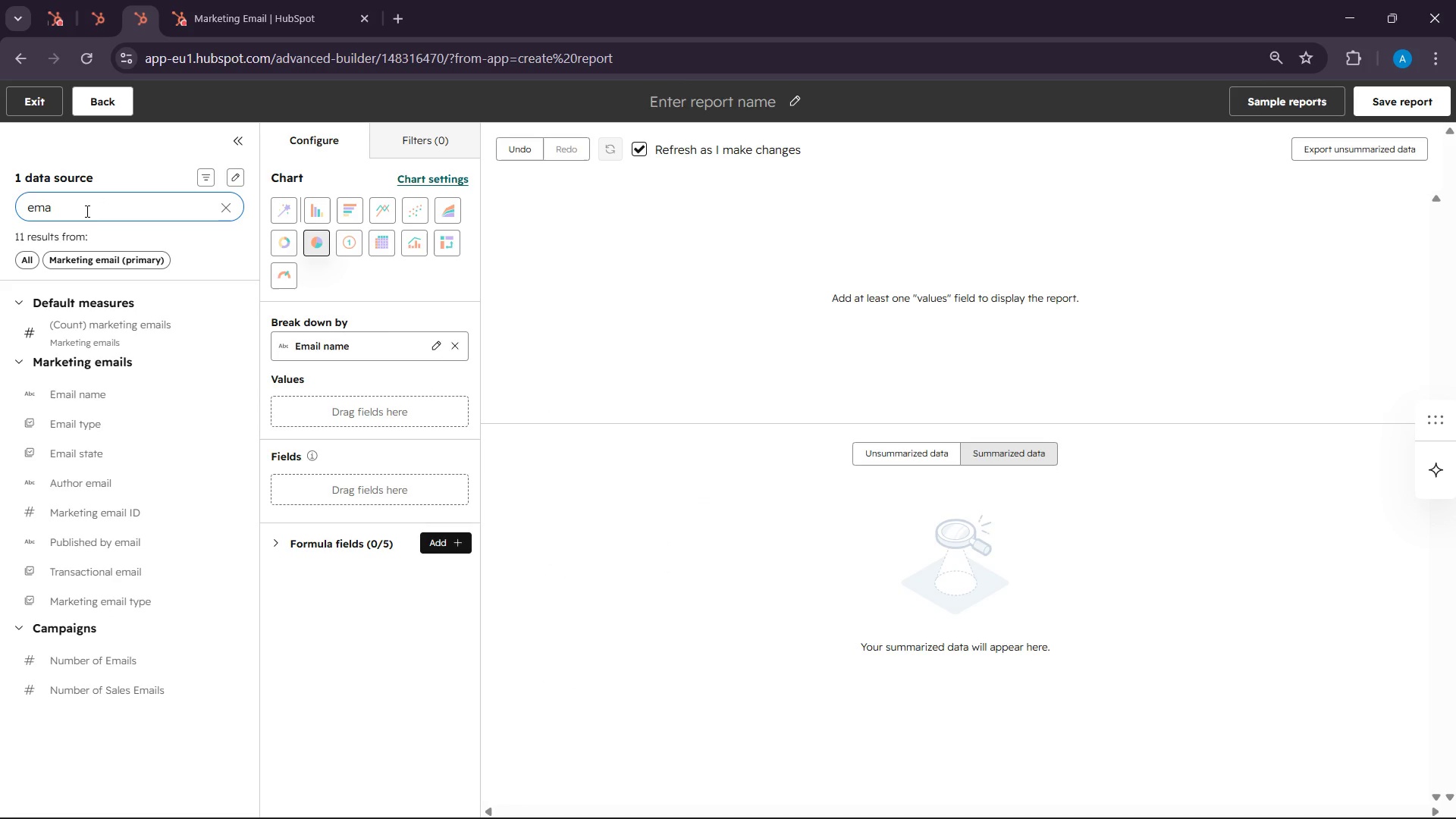 
key(Backspace)
key(Backspace)
key(Backspace)
type(click)
 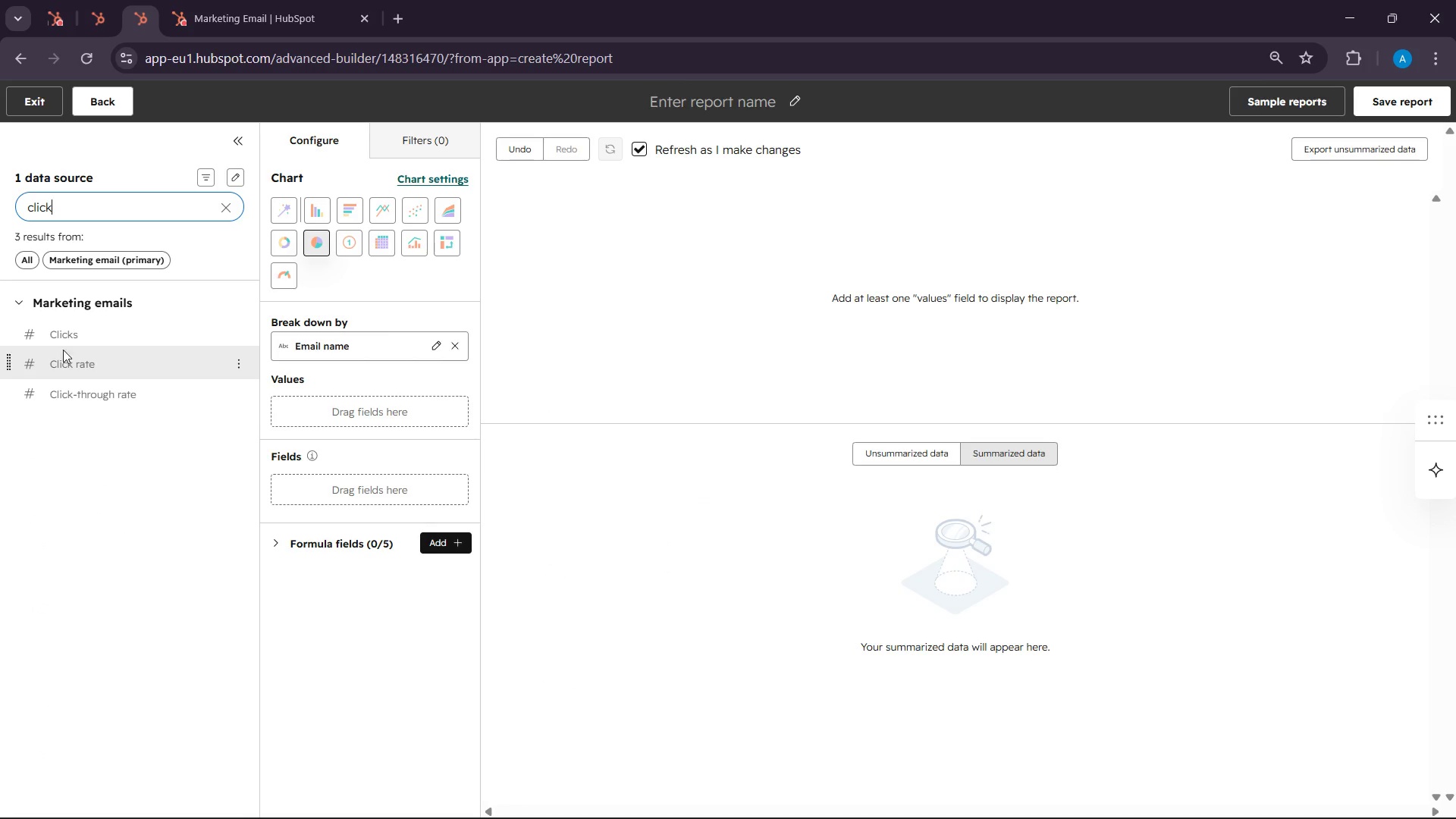 
left_click_drag(start_coordinate=[64, 361], to_coordinate=[293, 403])
 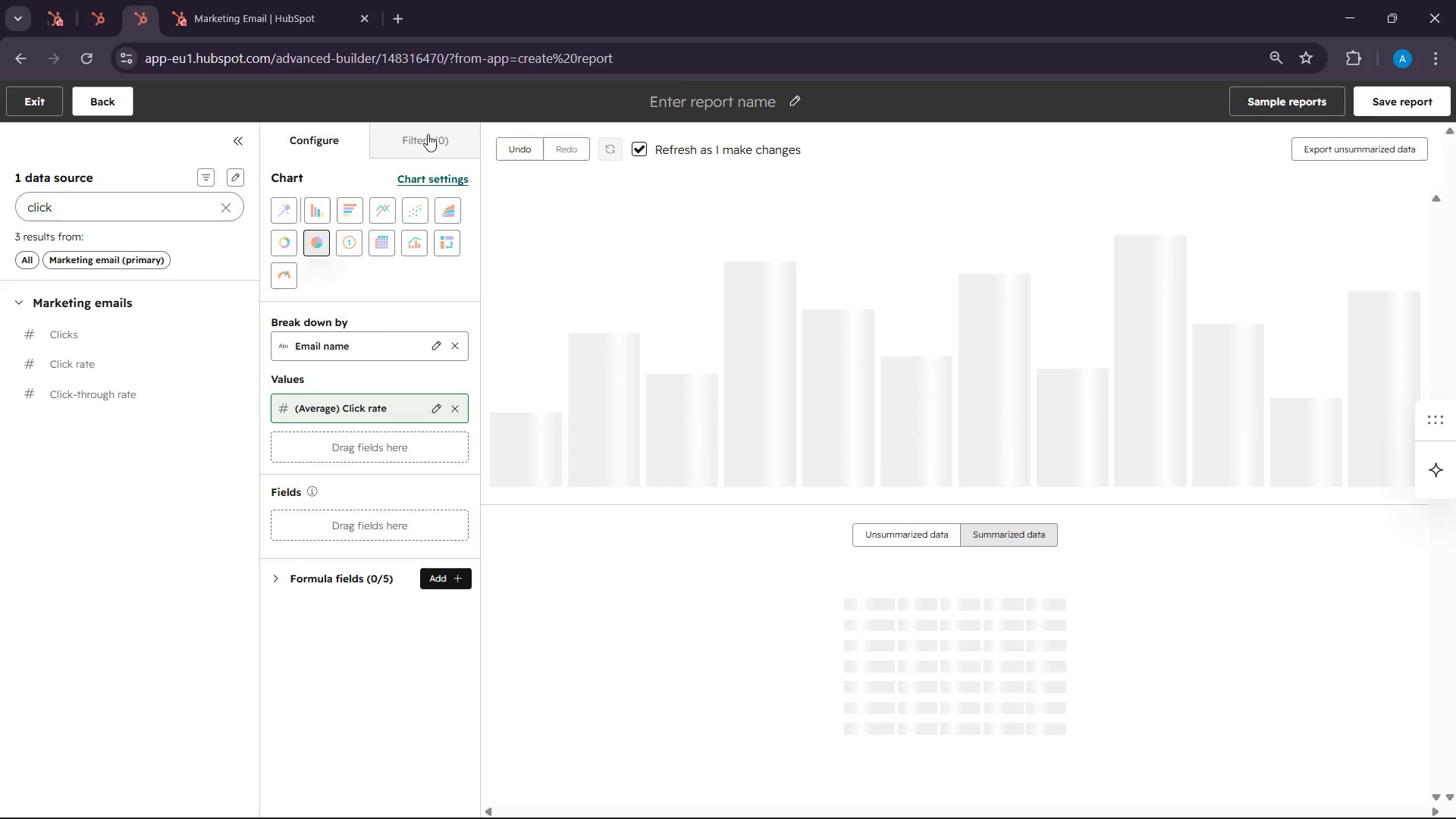 
left_click([428, 134])
 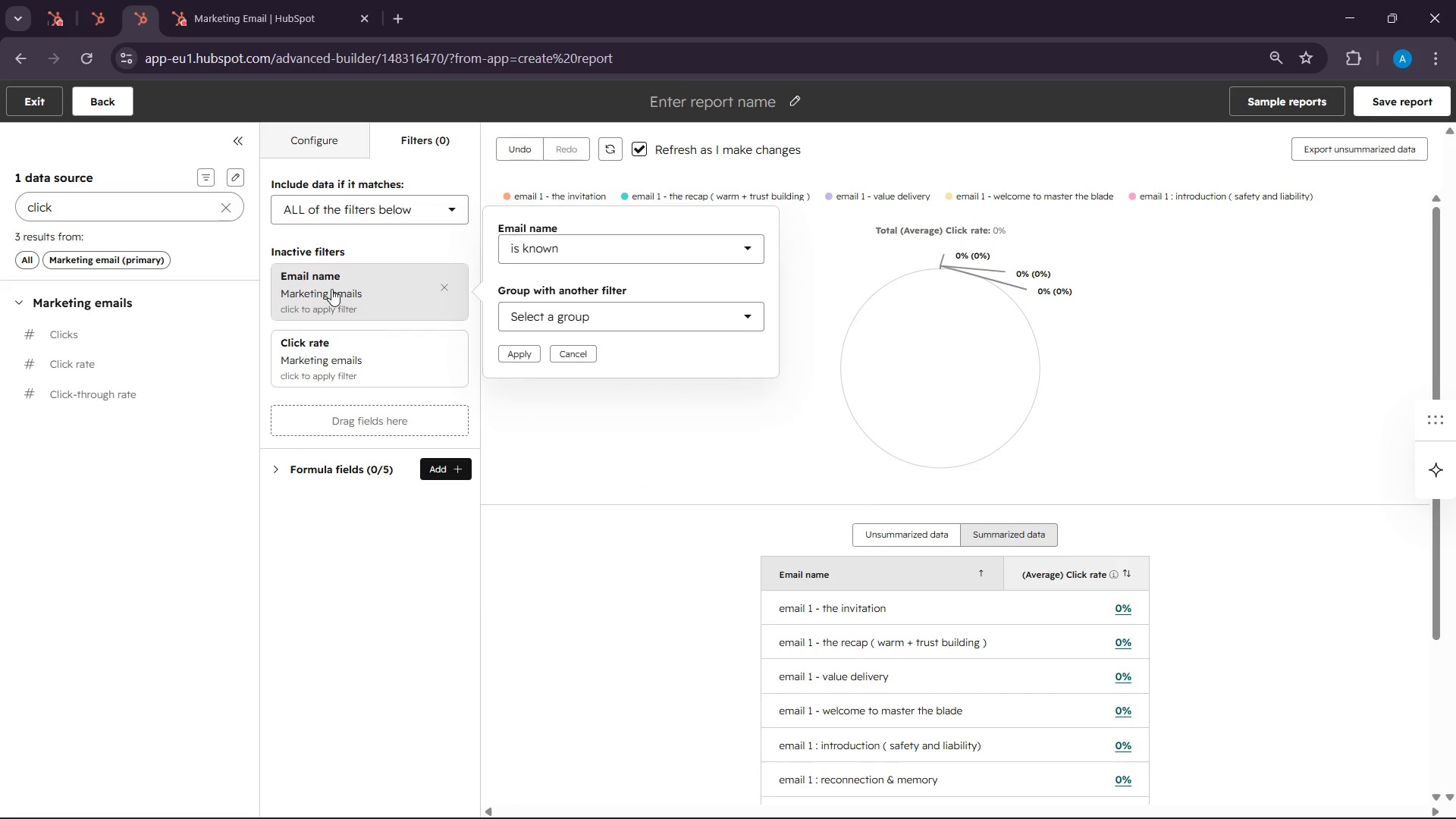 
left_click([594, 259])
 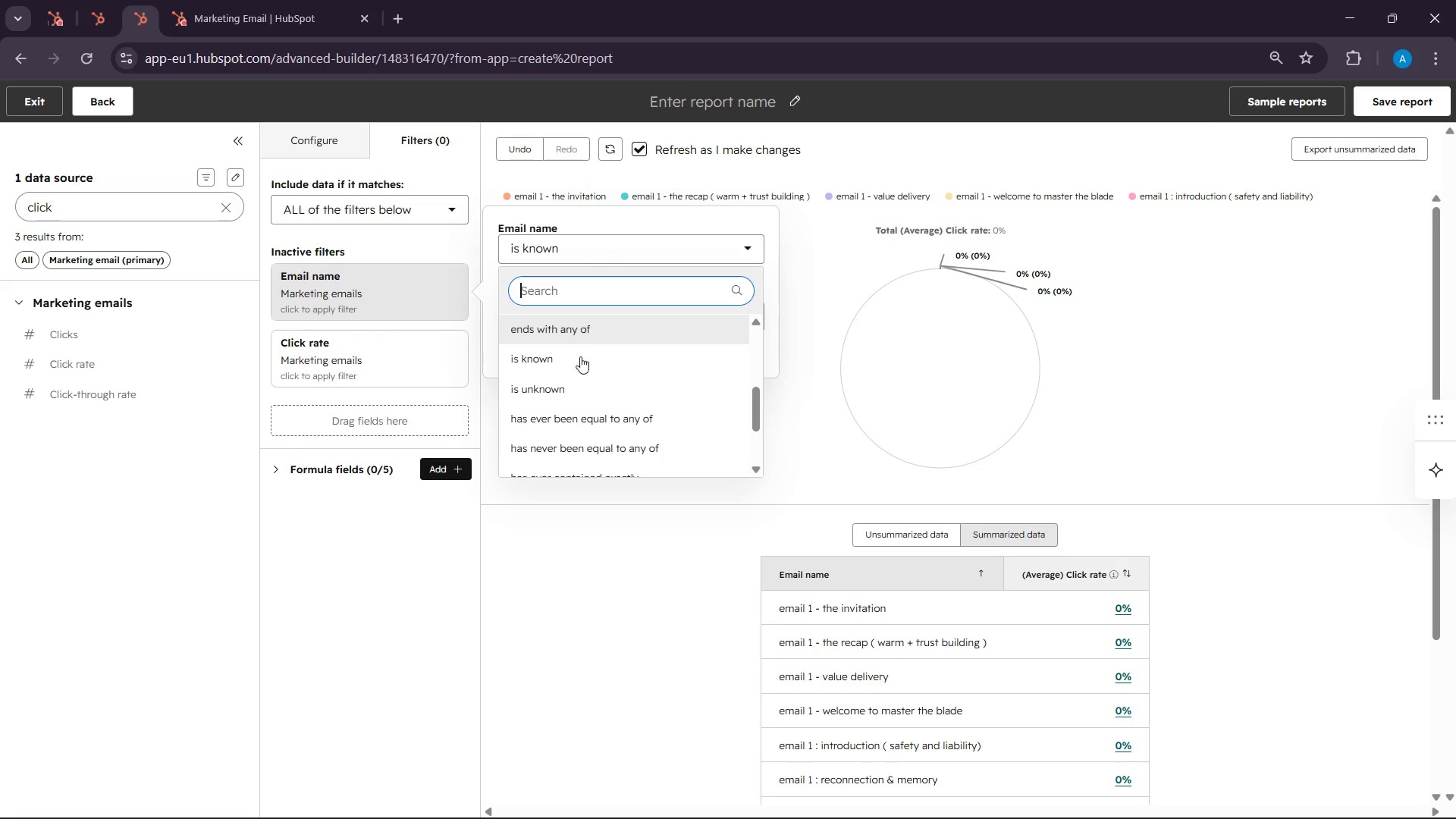 
scroll: coordinate [582, 379], scroll_direction: none, amount: 0.0
 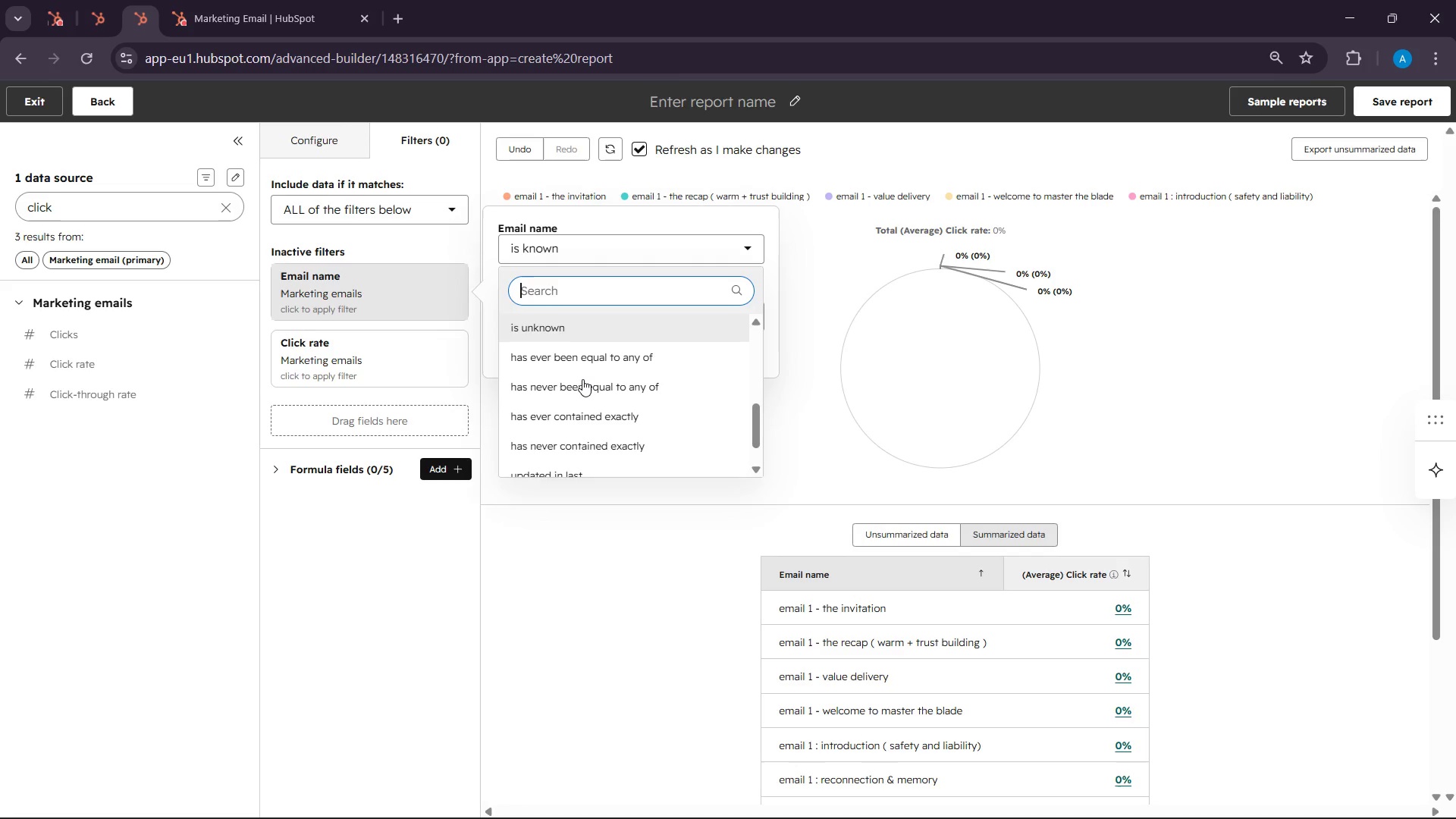 
scroll: coordinate [582, 379], scroll_direction: down, amount: 1.0
 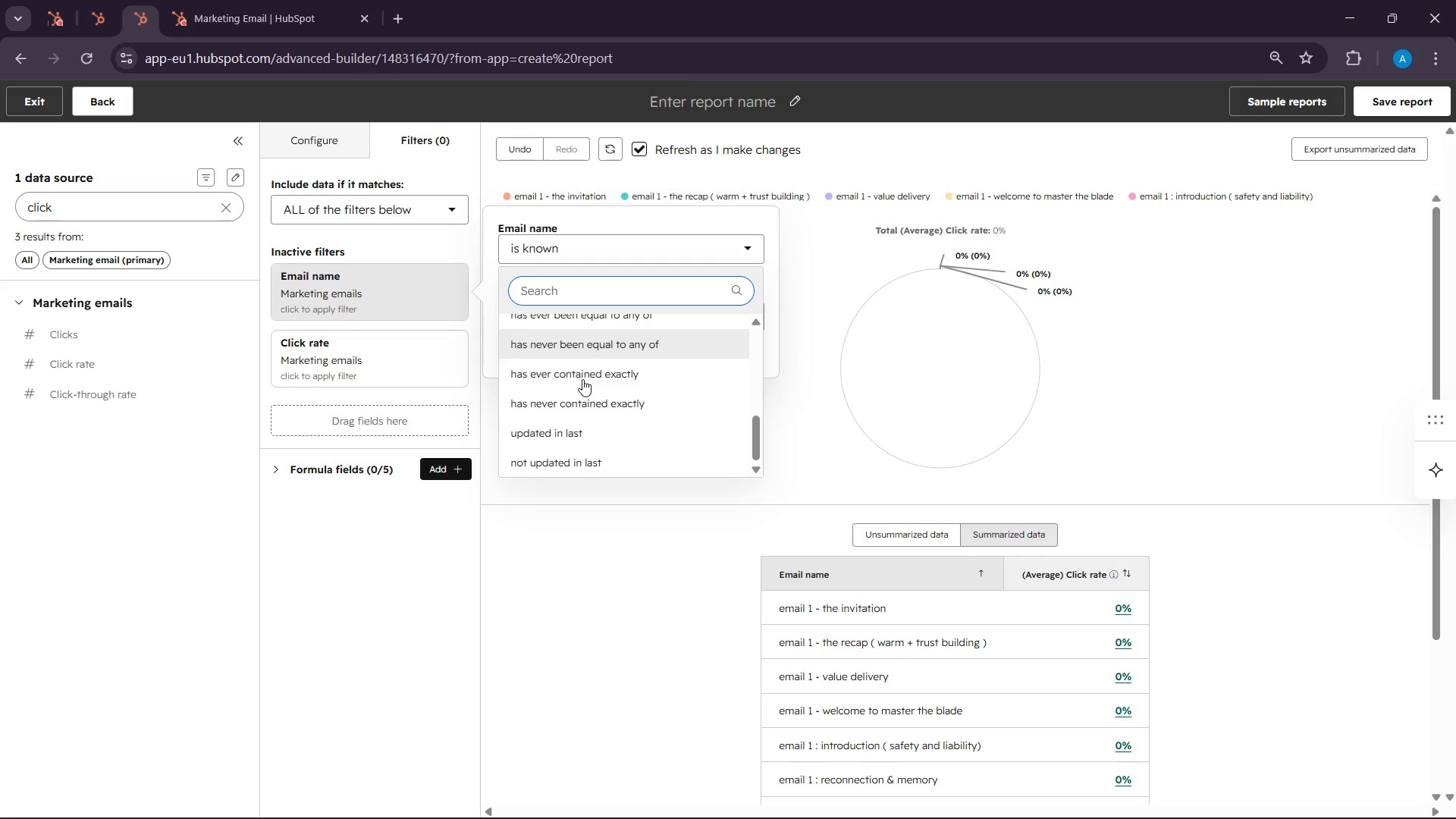 
scroll: coordinate [582, 379], scroll_direction: none, amount: 0.0
 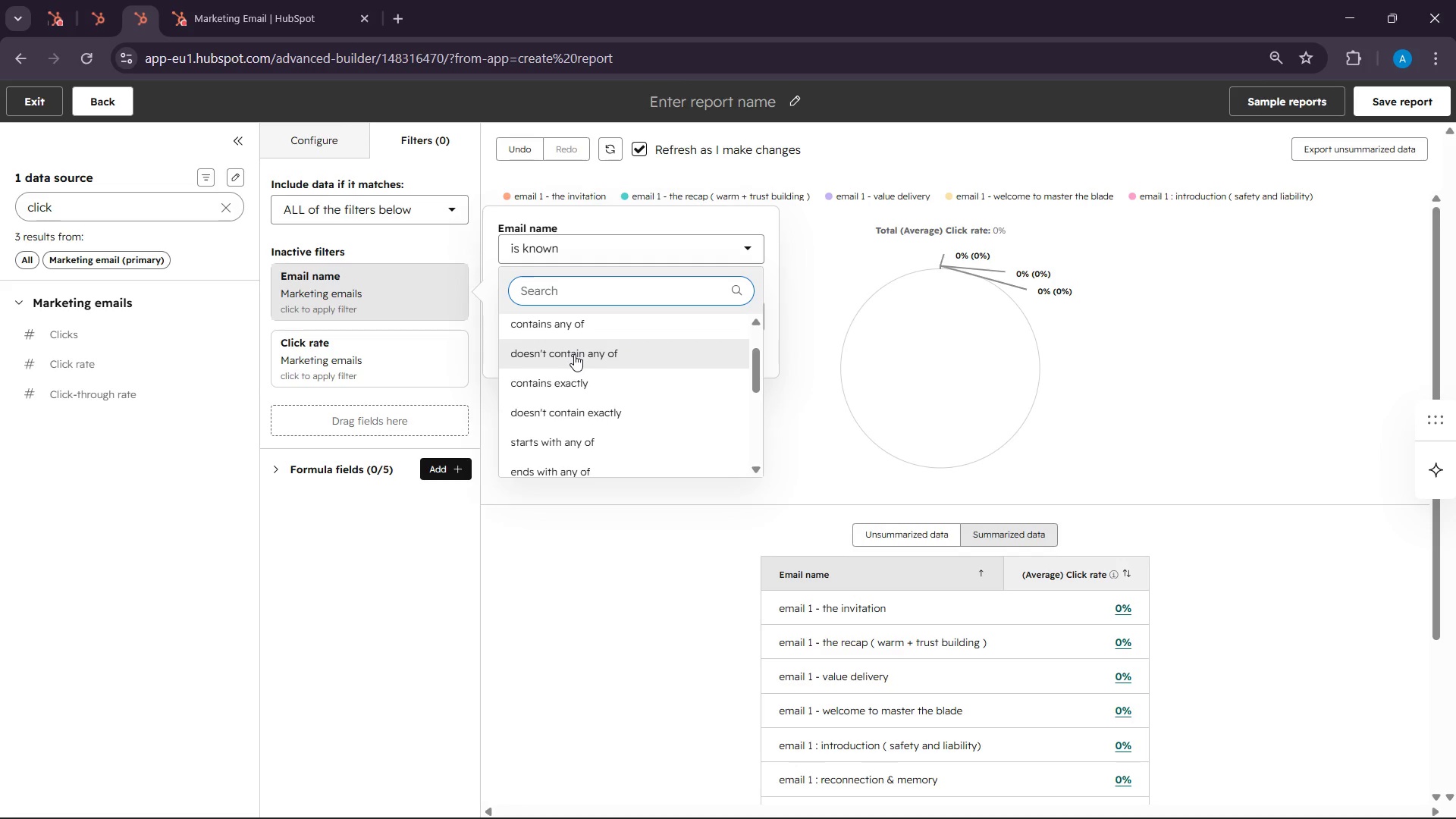 
scroll: coordinate [573, 352], scroll_direction: up, amount: 5.0
 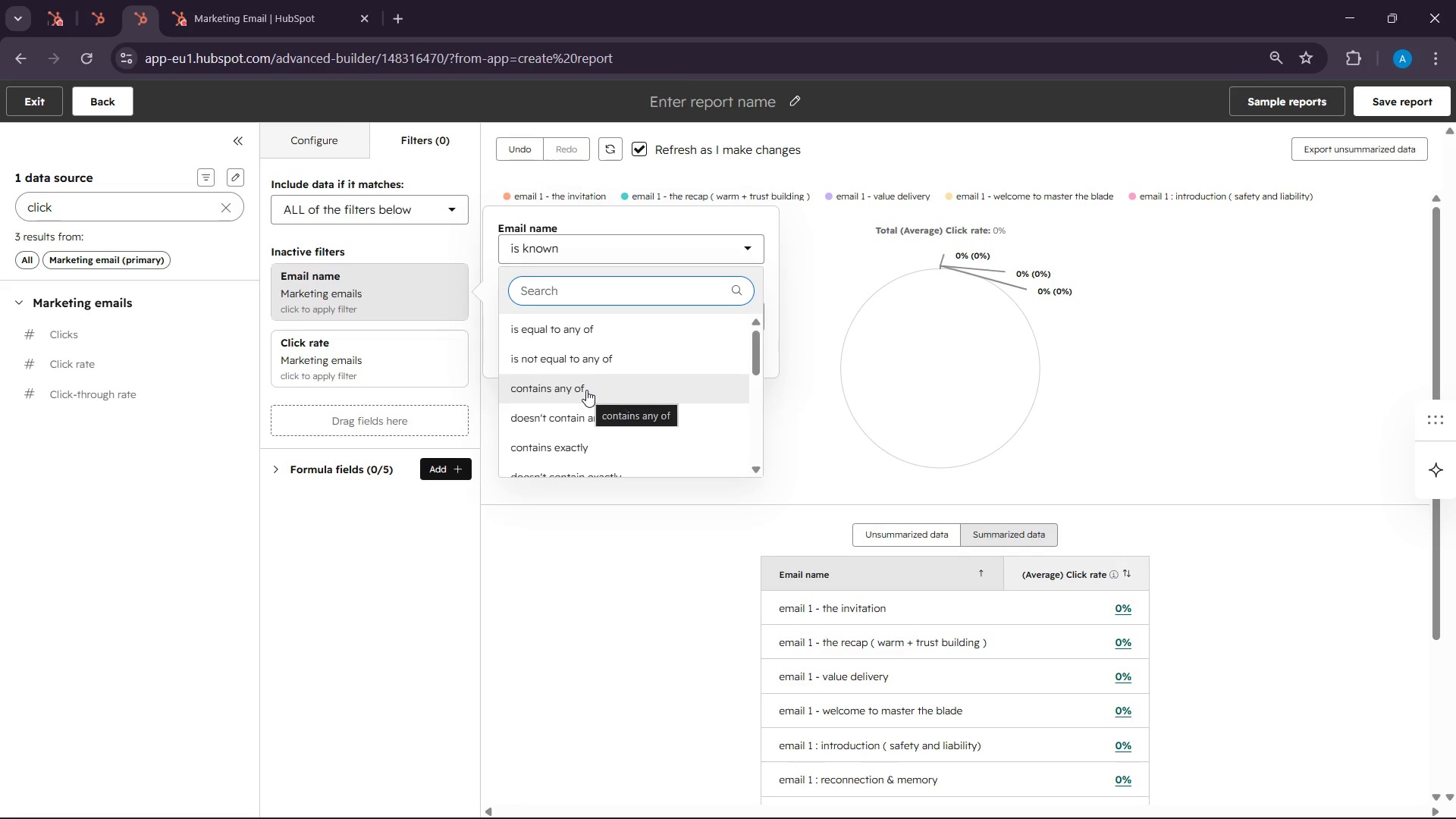 
left_click([586, 390])
 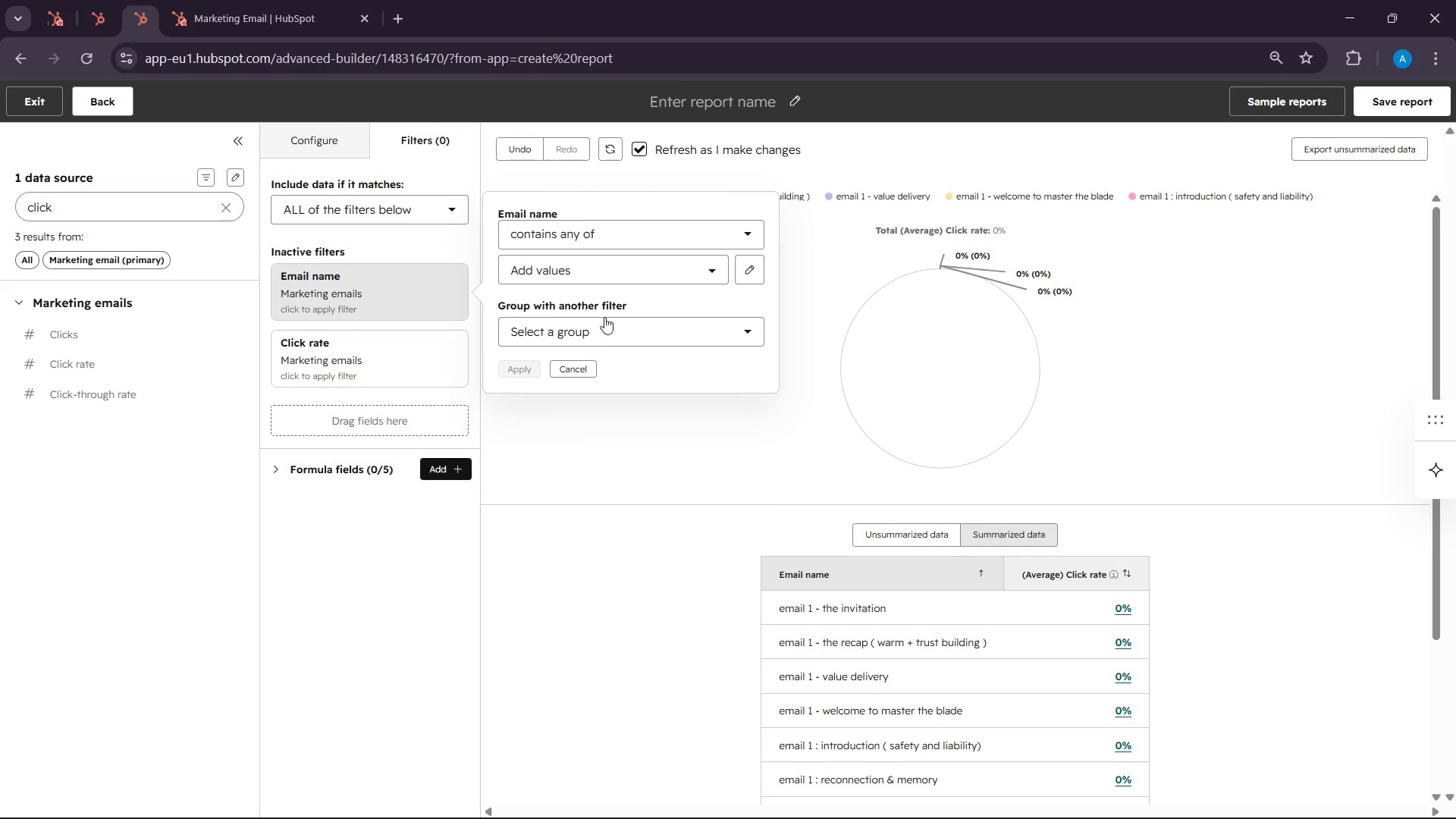 
left_click([623, 271])
 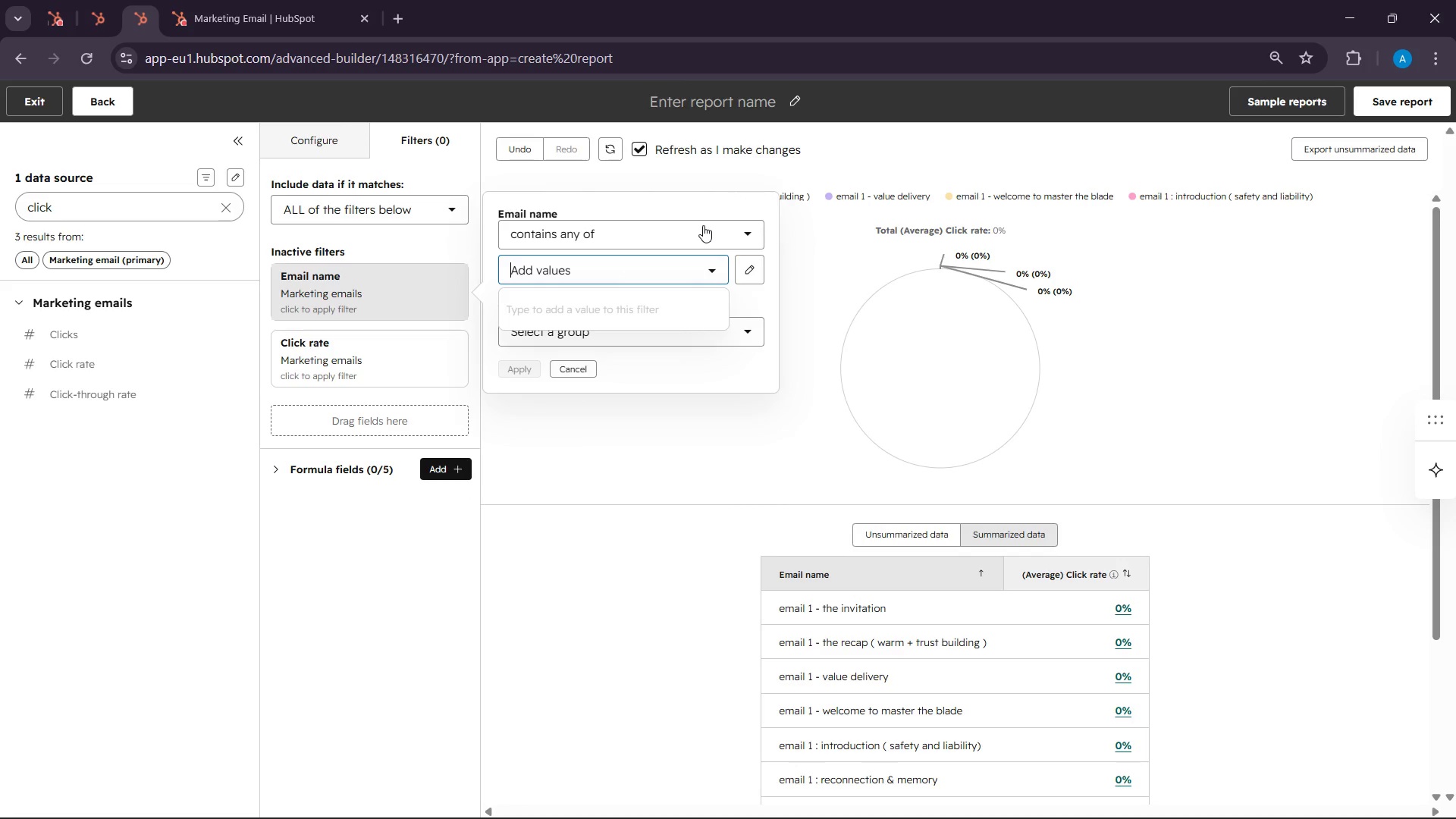 
left_click([703, 225])
 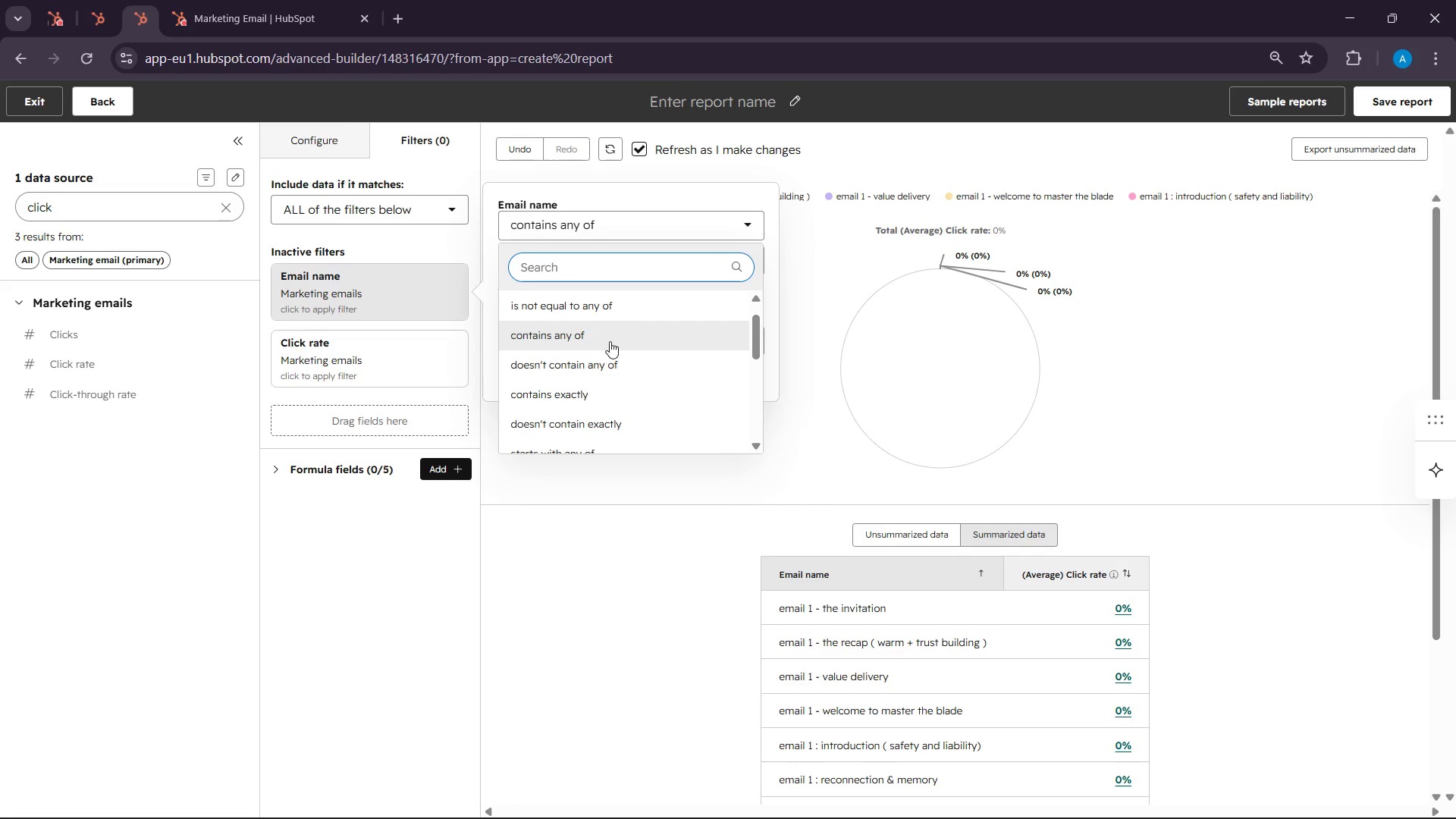 
scroll: coordinate [607, 352], scroll_direction: none, amount: 0.0
 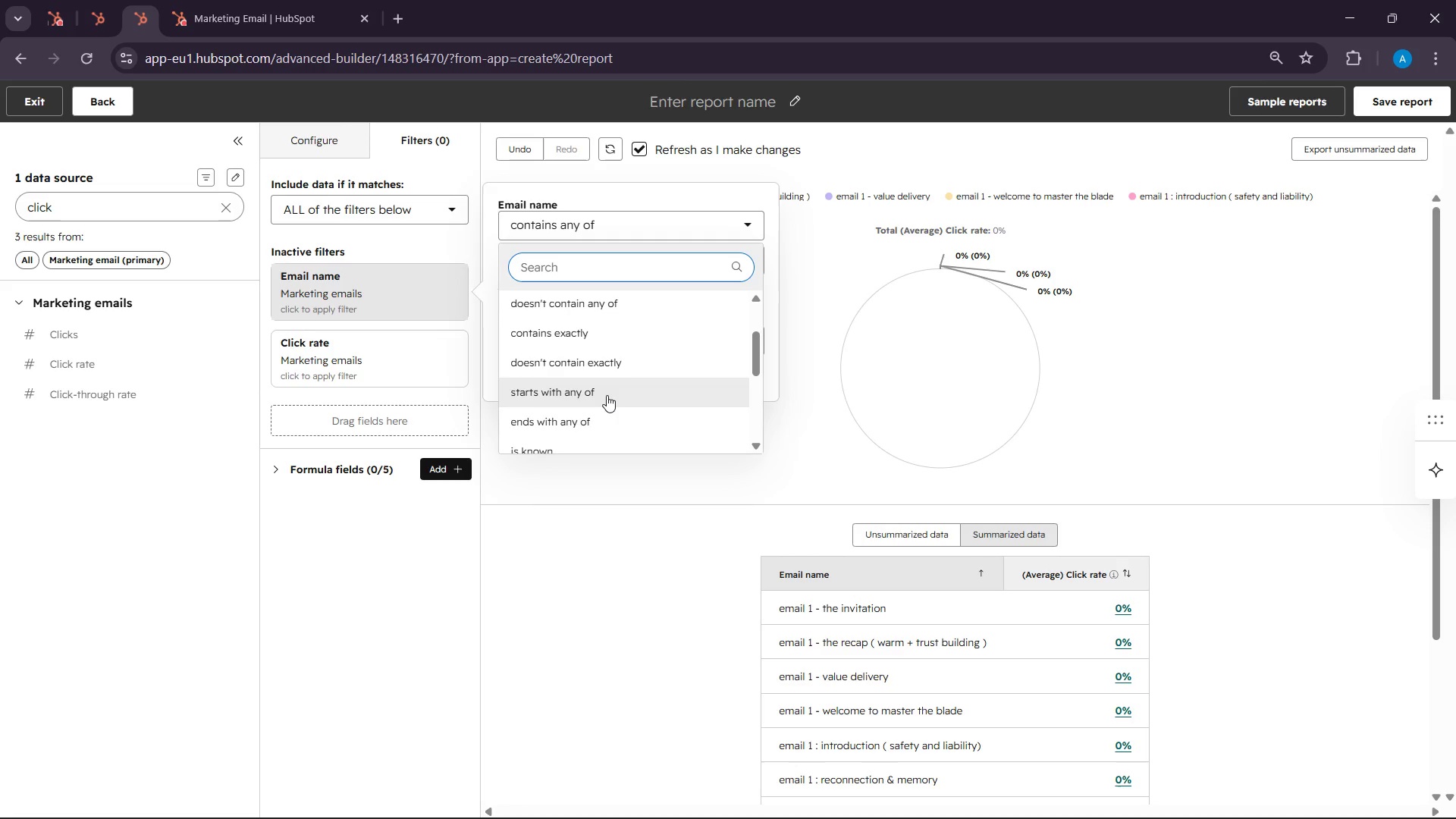 
scroll: coordinate [607, 395], scroll_direction: down, amount: 2.0
 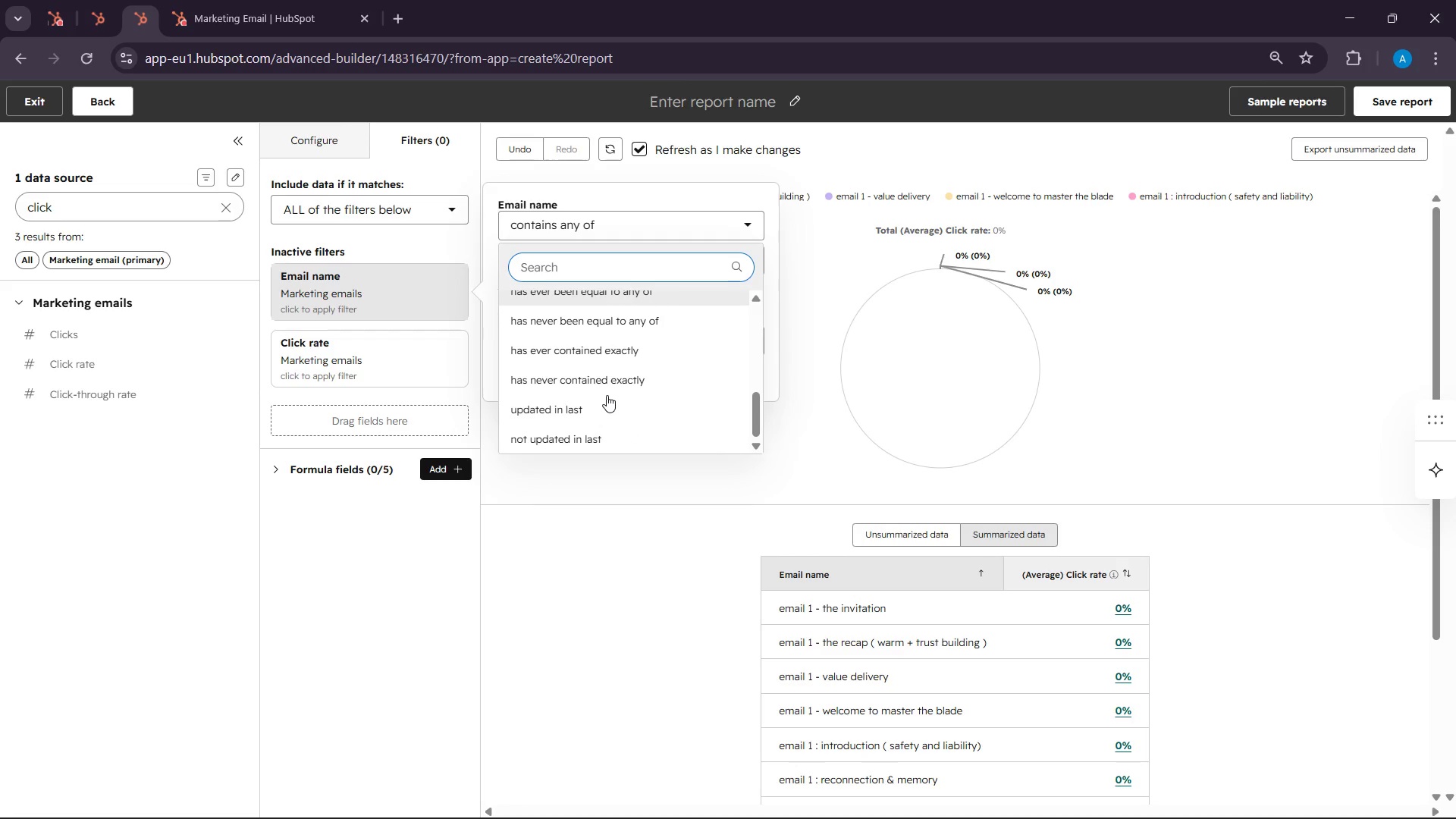 
scroll: coordinate [607, 395], scroll_direction: up, amount: 12.0
 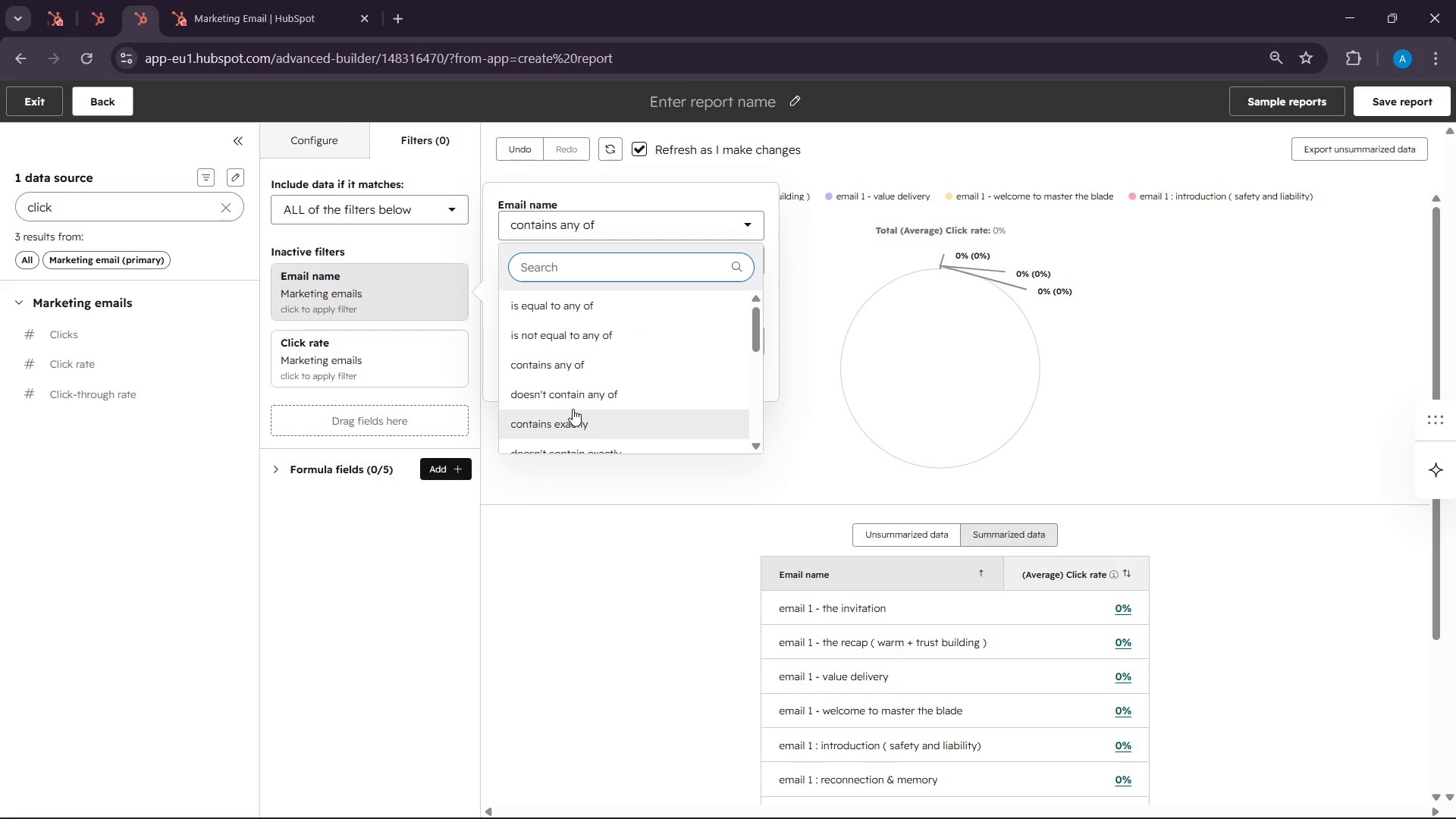 
left_click([576, 422])
 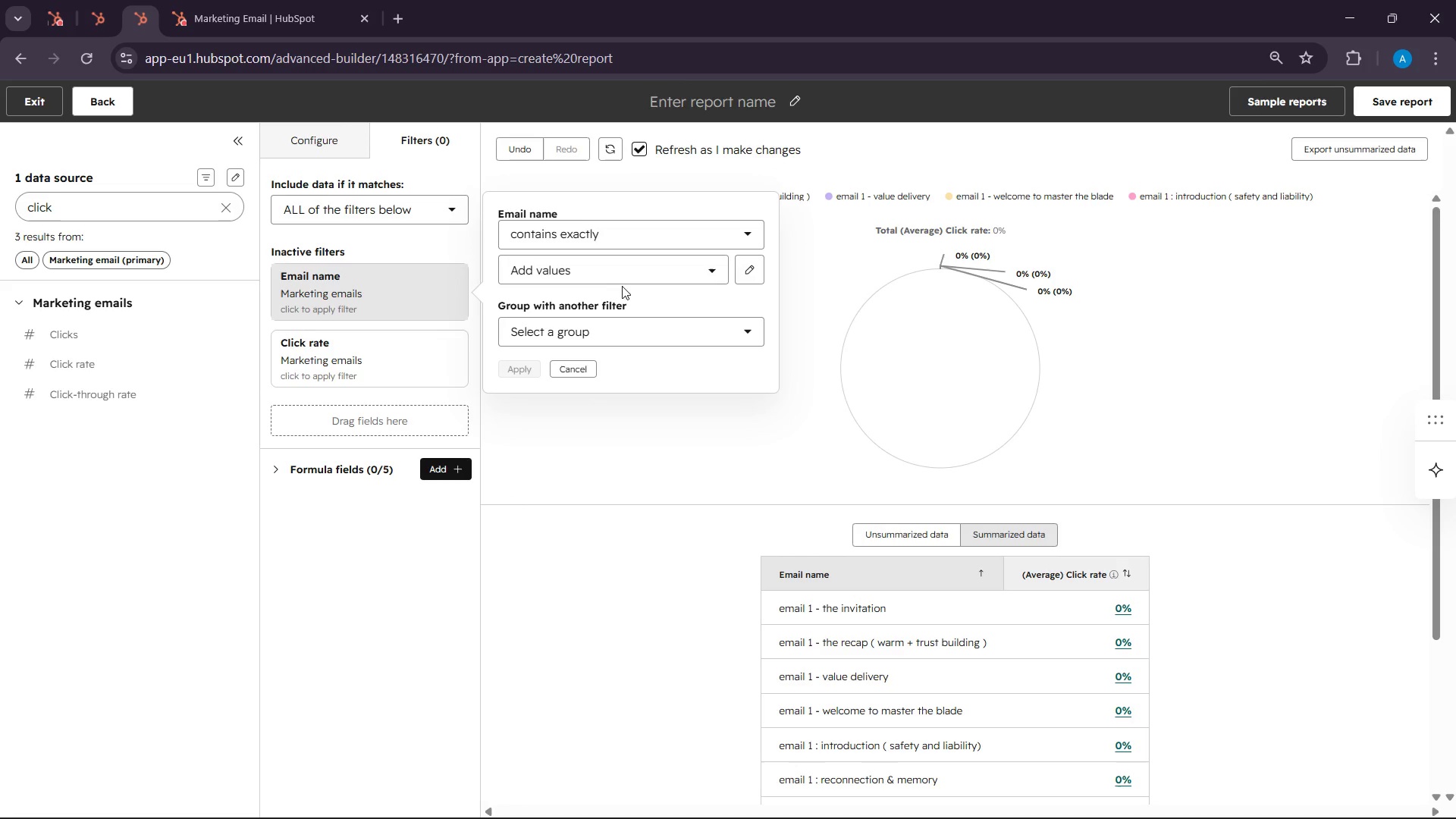 
left_click([626, 274])
 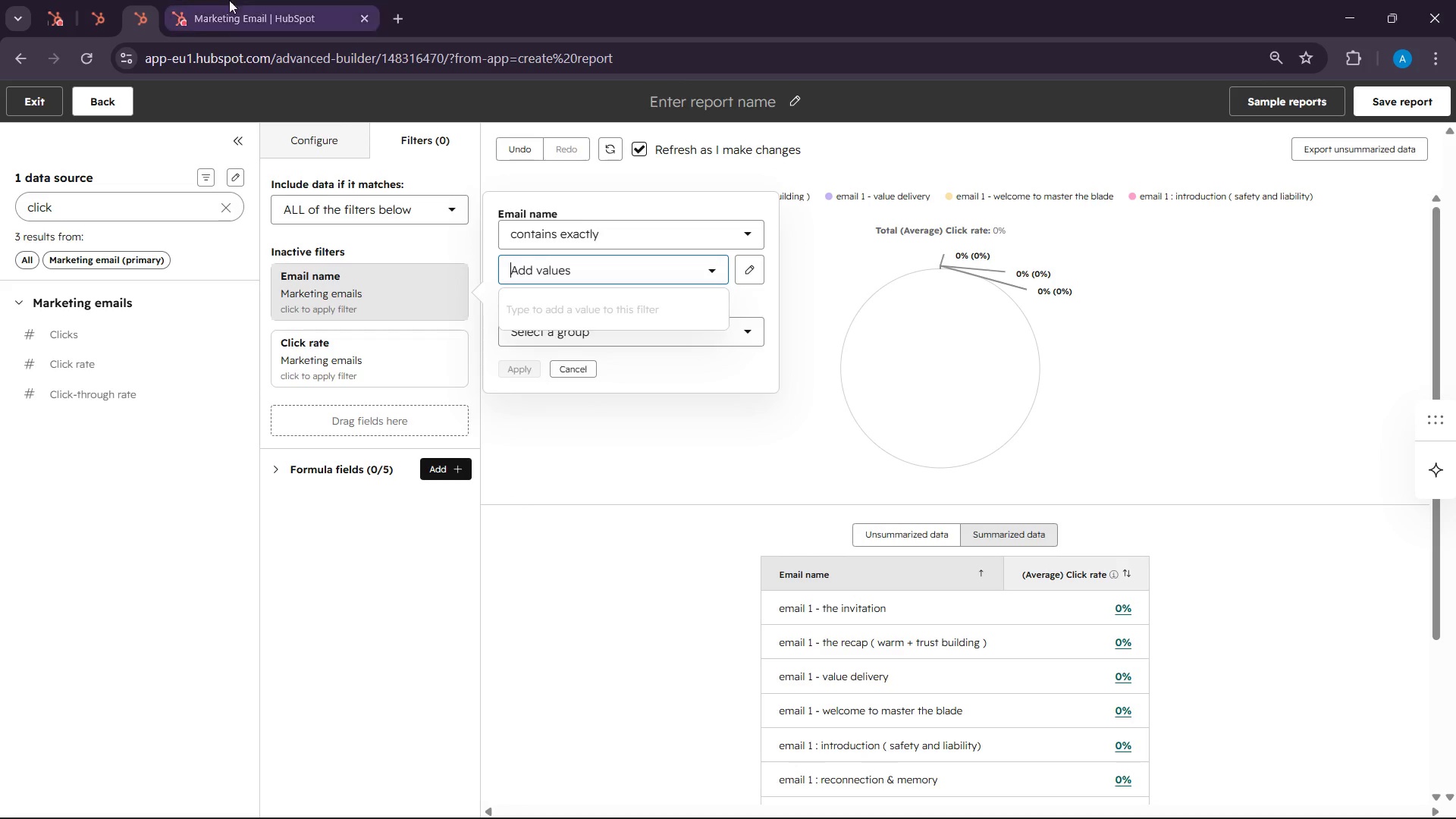 
left_click([233, 0])
 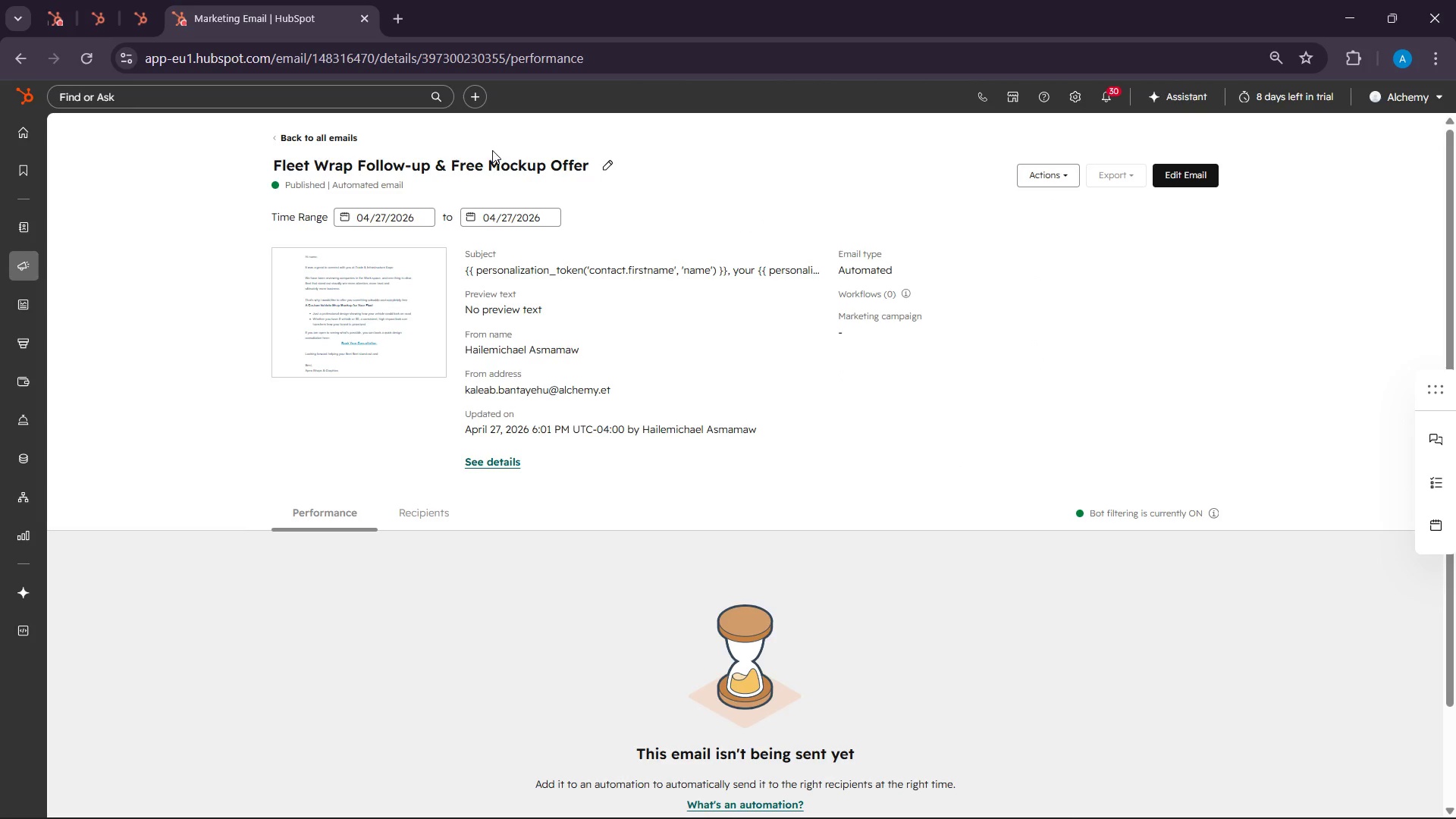 
left_click([492, 150])
 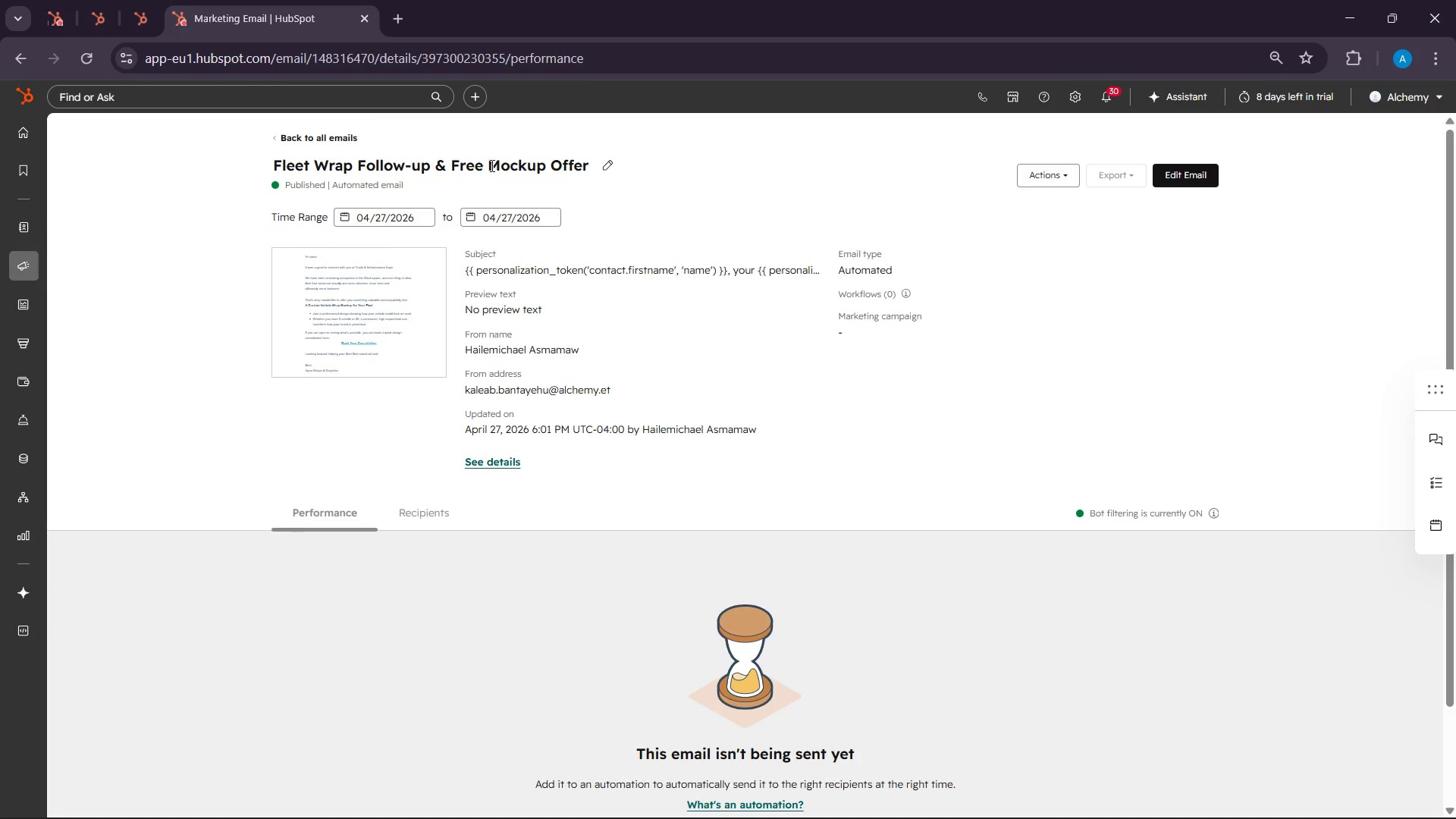 
double_click([491, 165])
 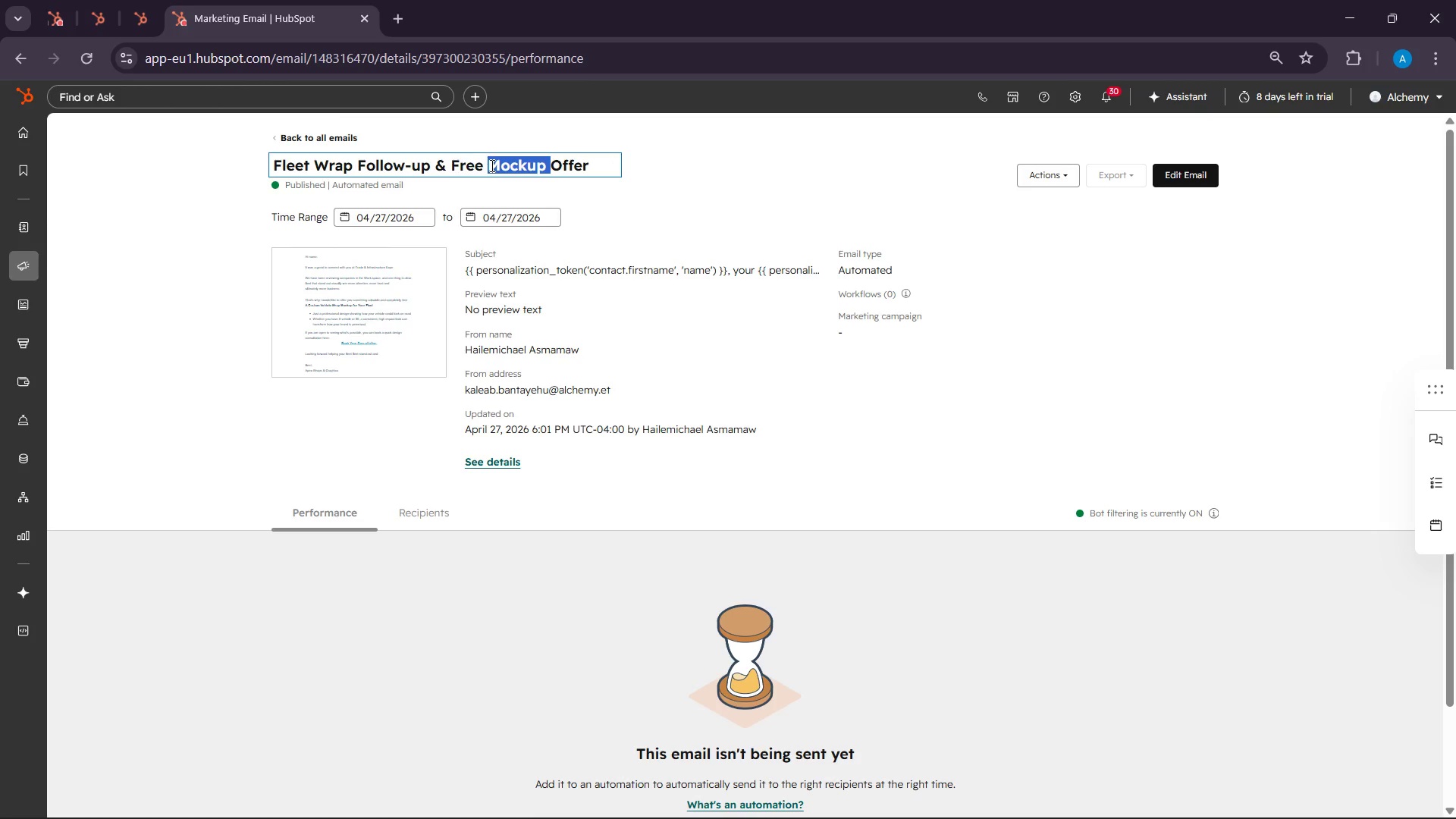 
triple_click([491, 165])
 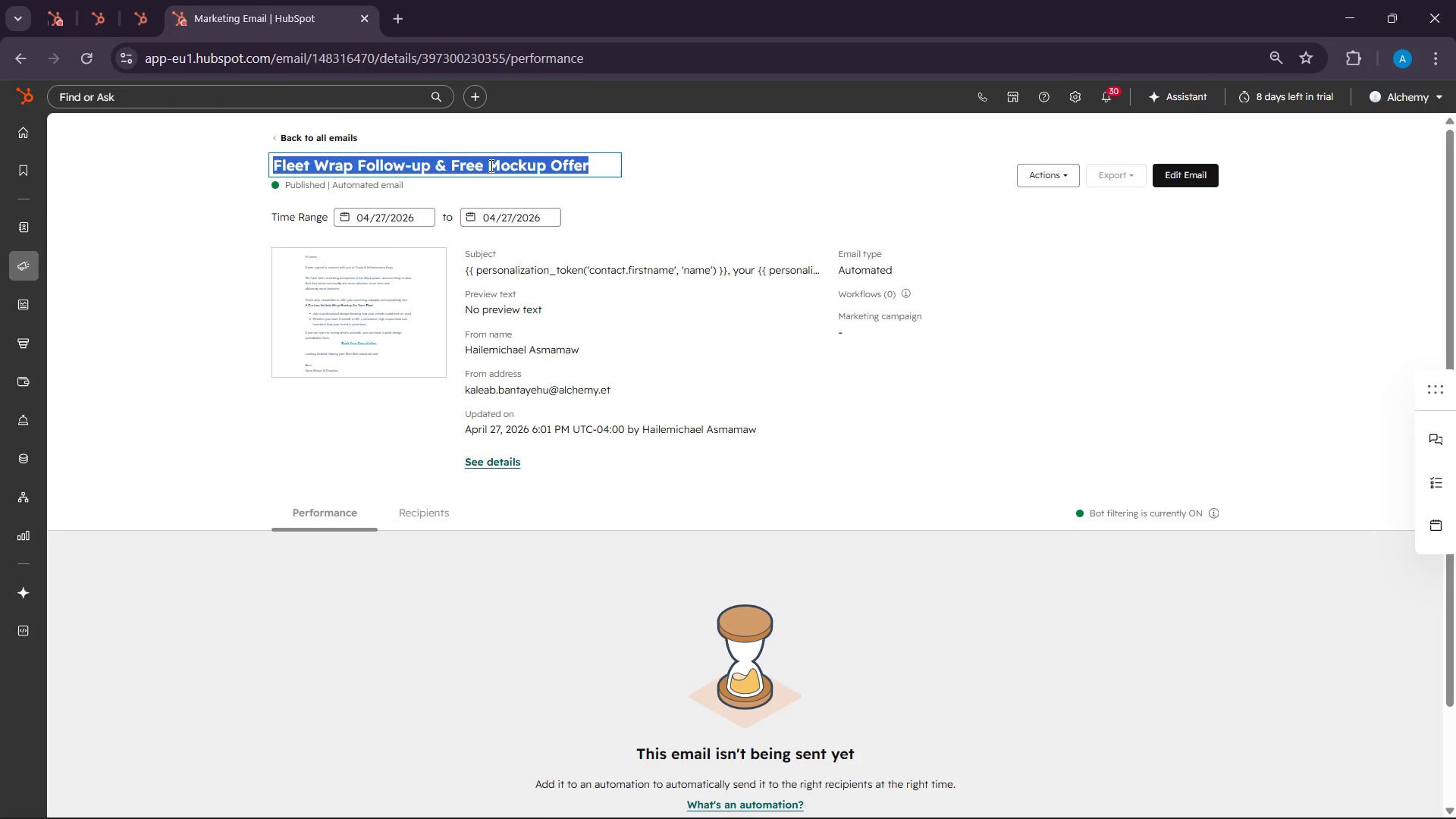 
hold_key(key=ControlLeft, duration=0.5)
 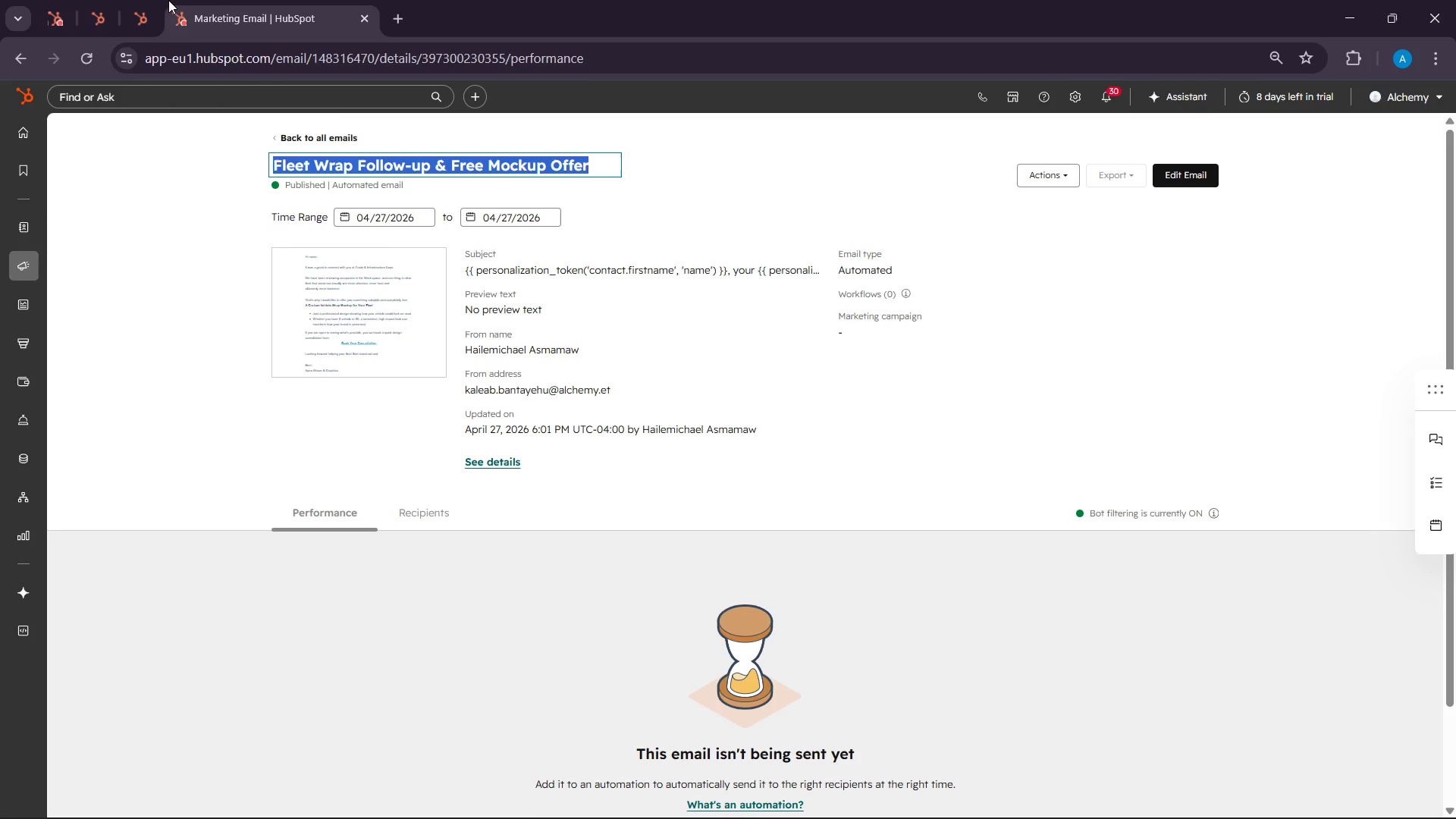 
left_click([168, 0])
 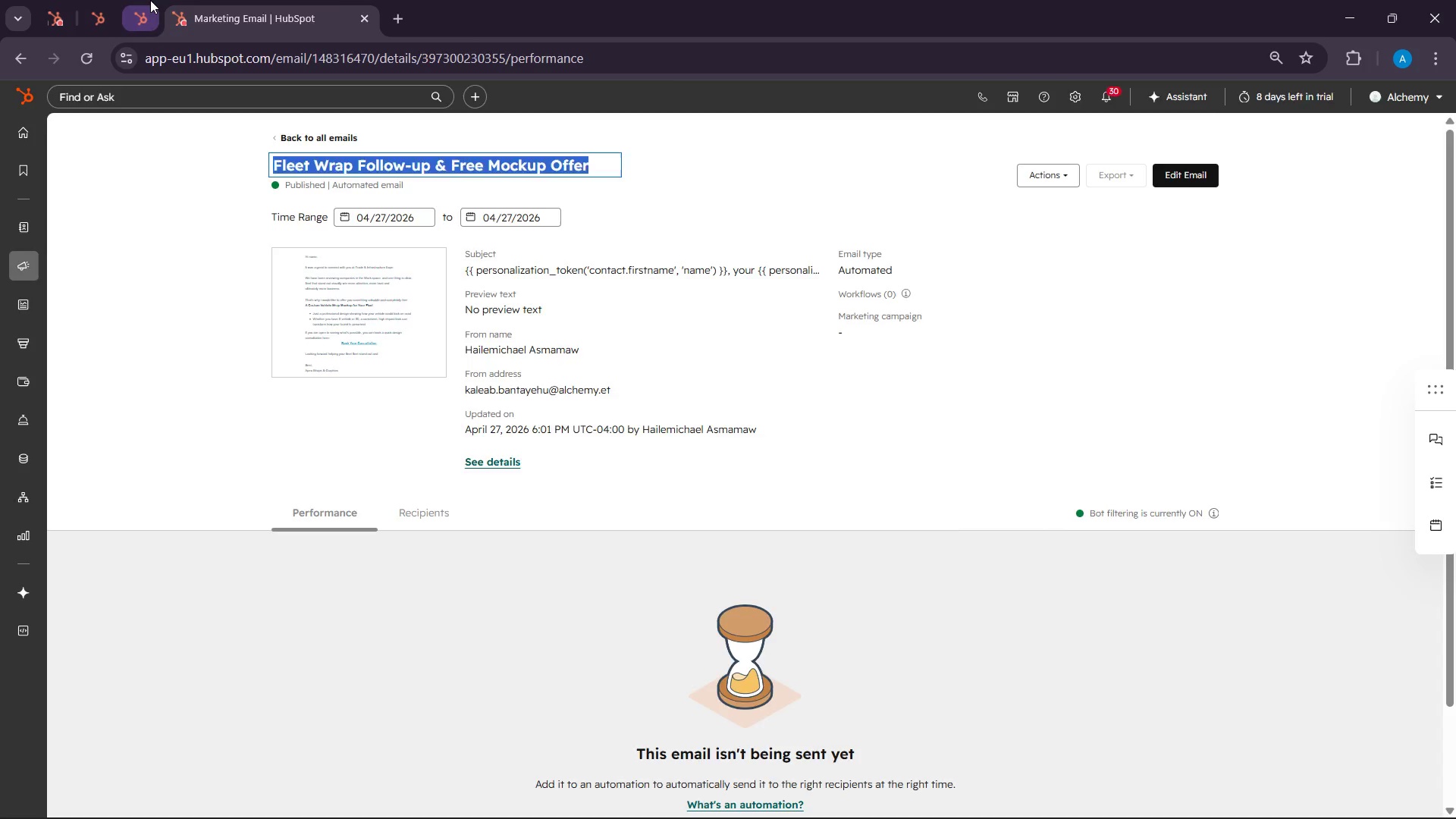 
left_click([150, 0])
 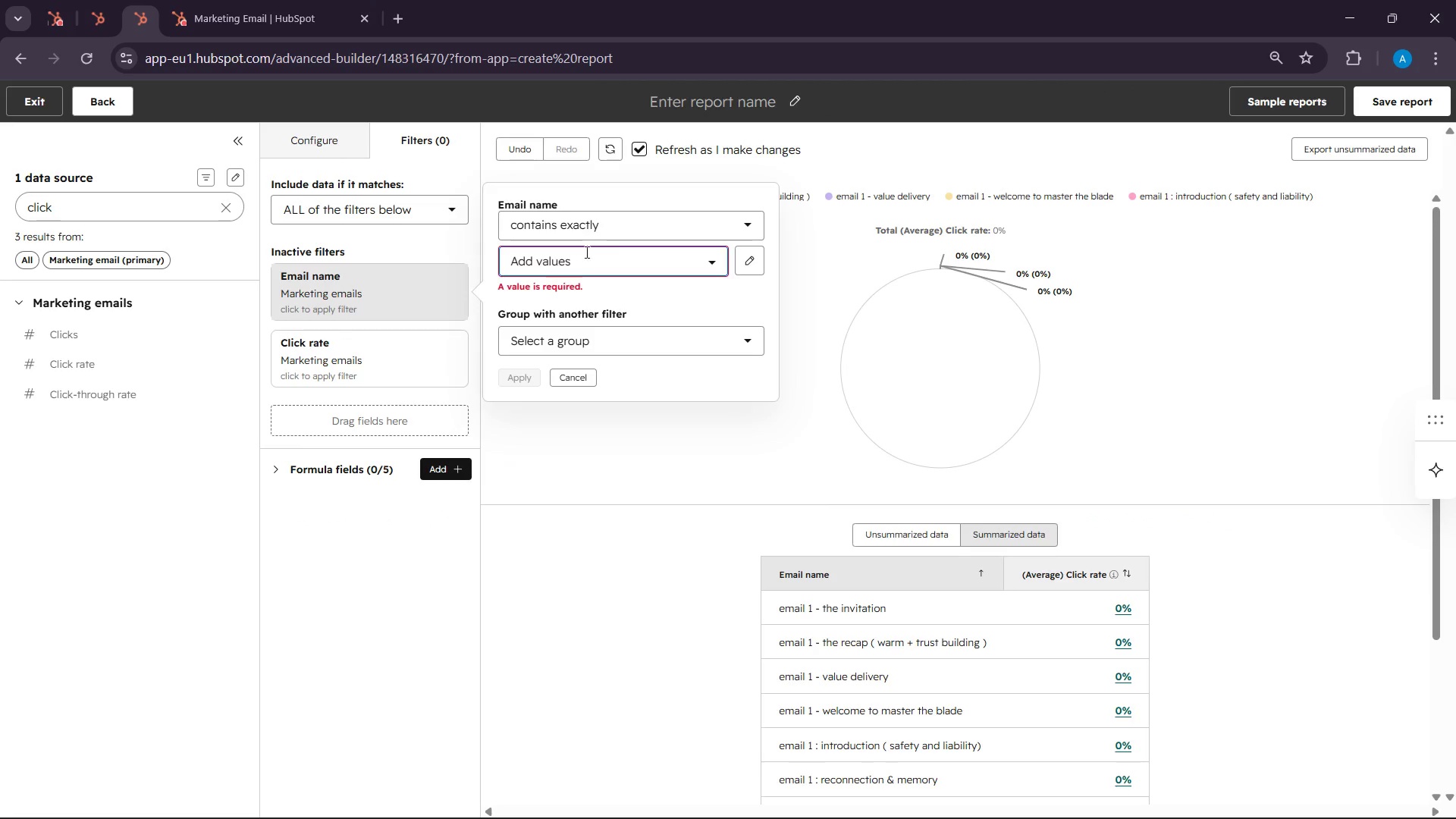 
left_click([618, 236])
 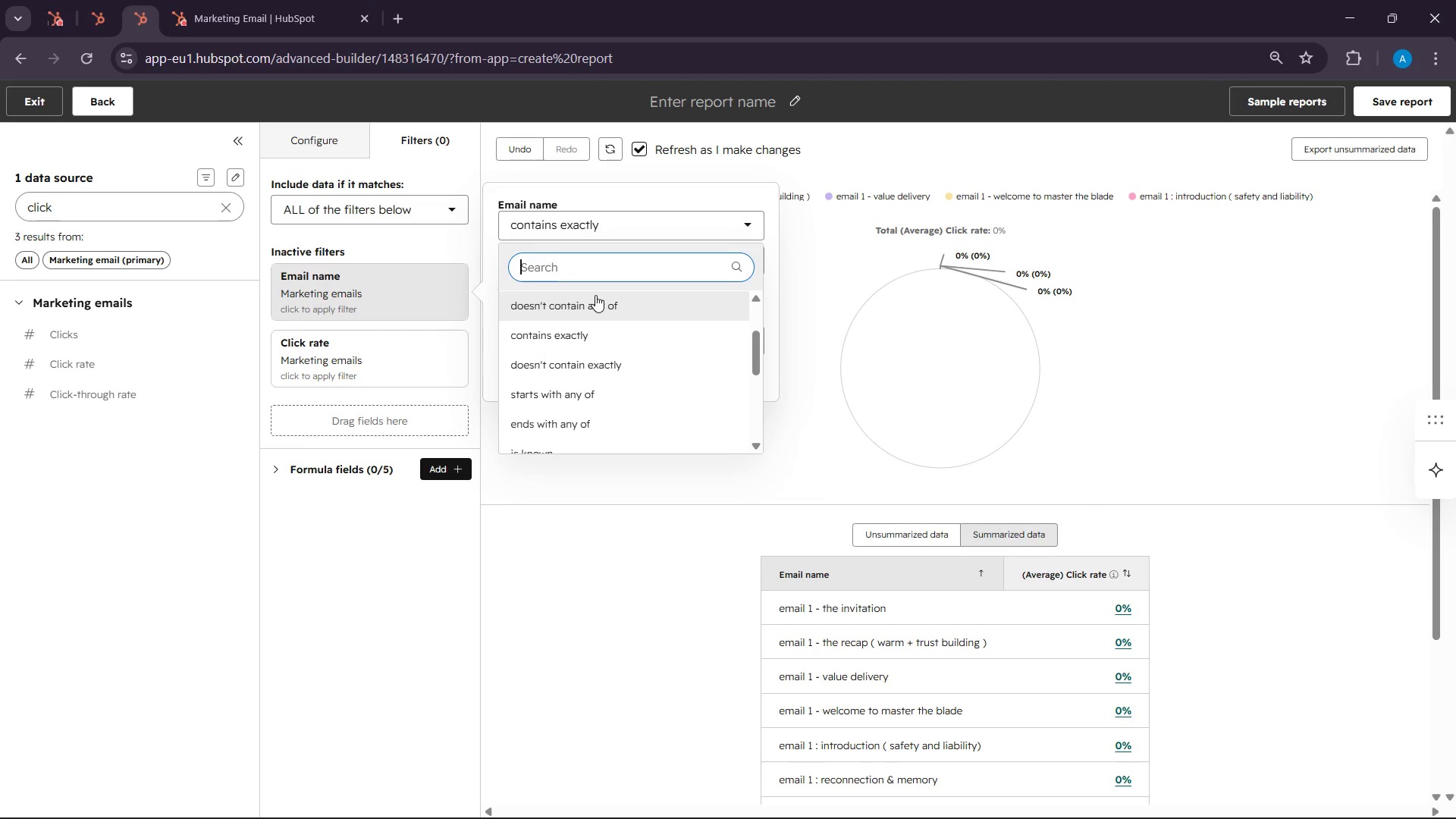 
scroll: coordinate [592, 331], scroll_direction: up, amount: 5.0
 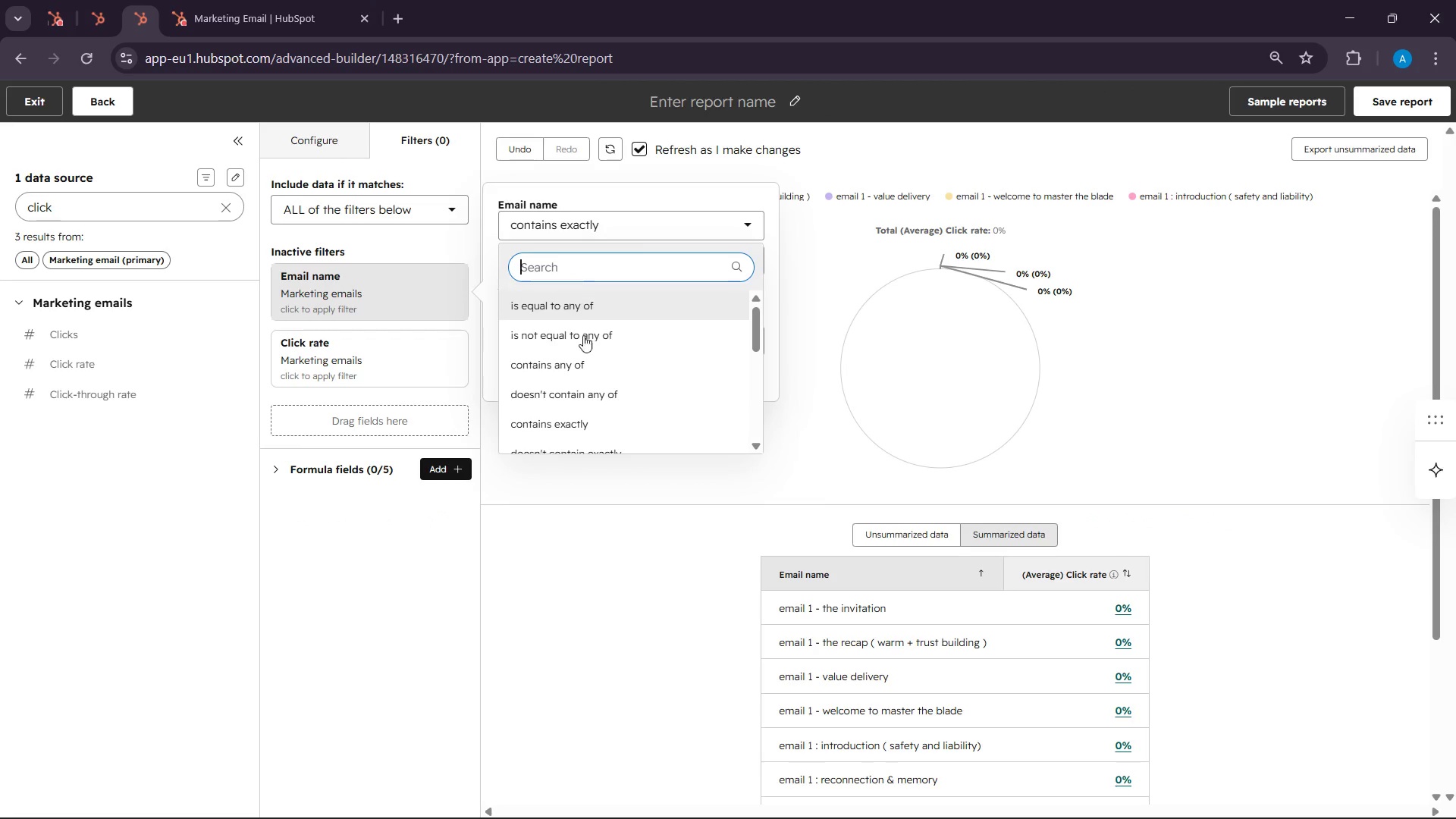 
scroll: coordinate [585, 351], scroll_direction: down, amount: 1.0
 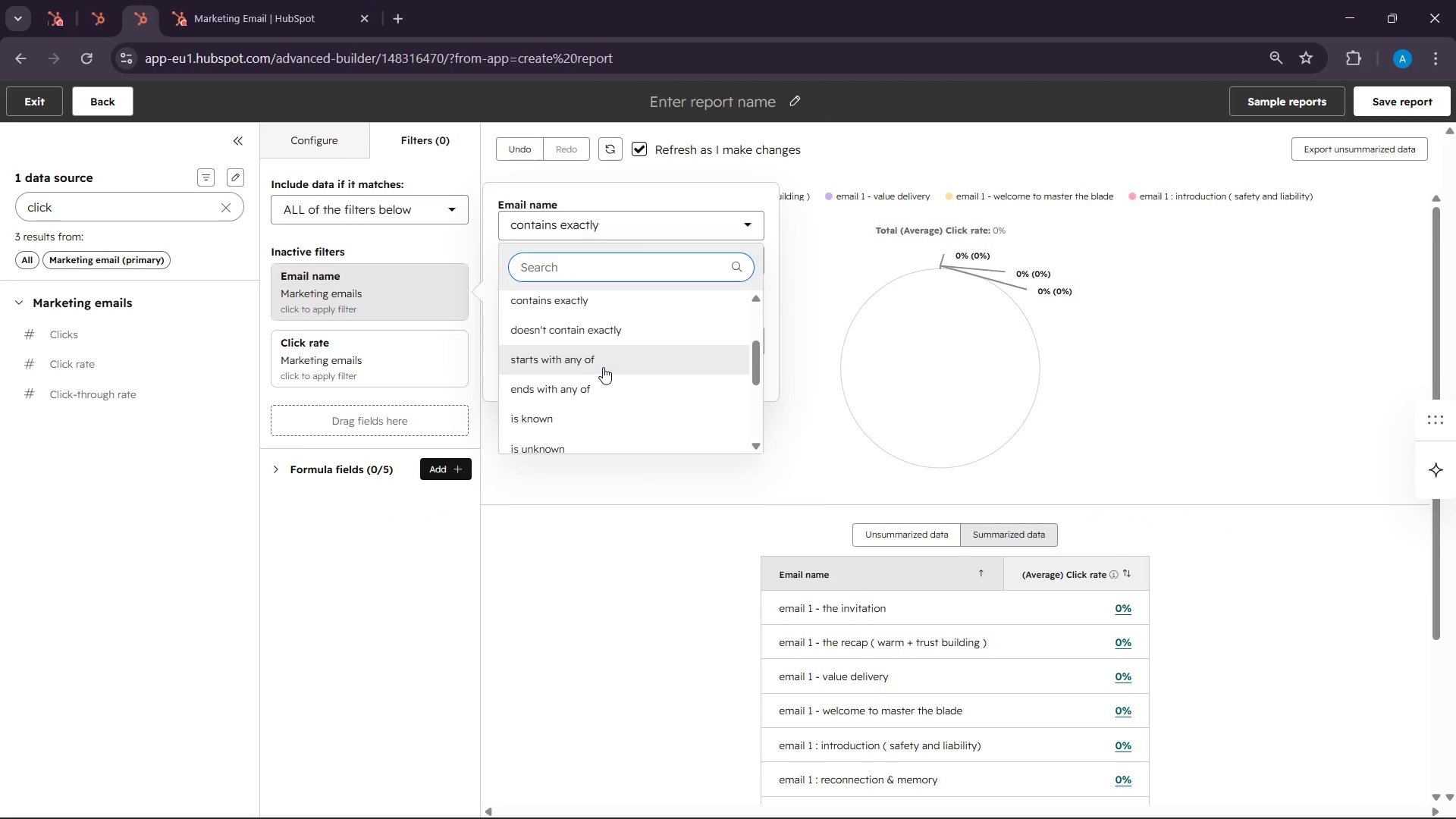 
scroll: coordinate [598, 370], scroll_direction: none, amount: 0.0
 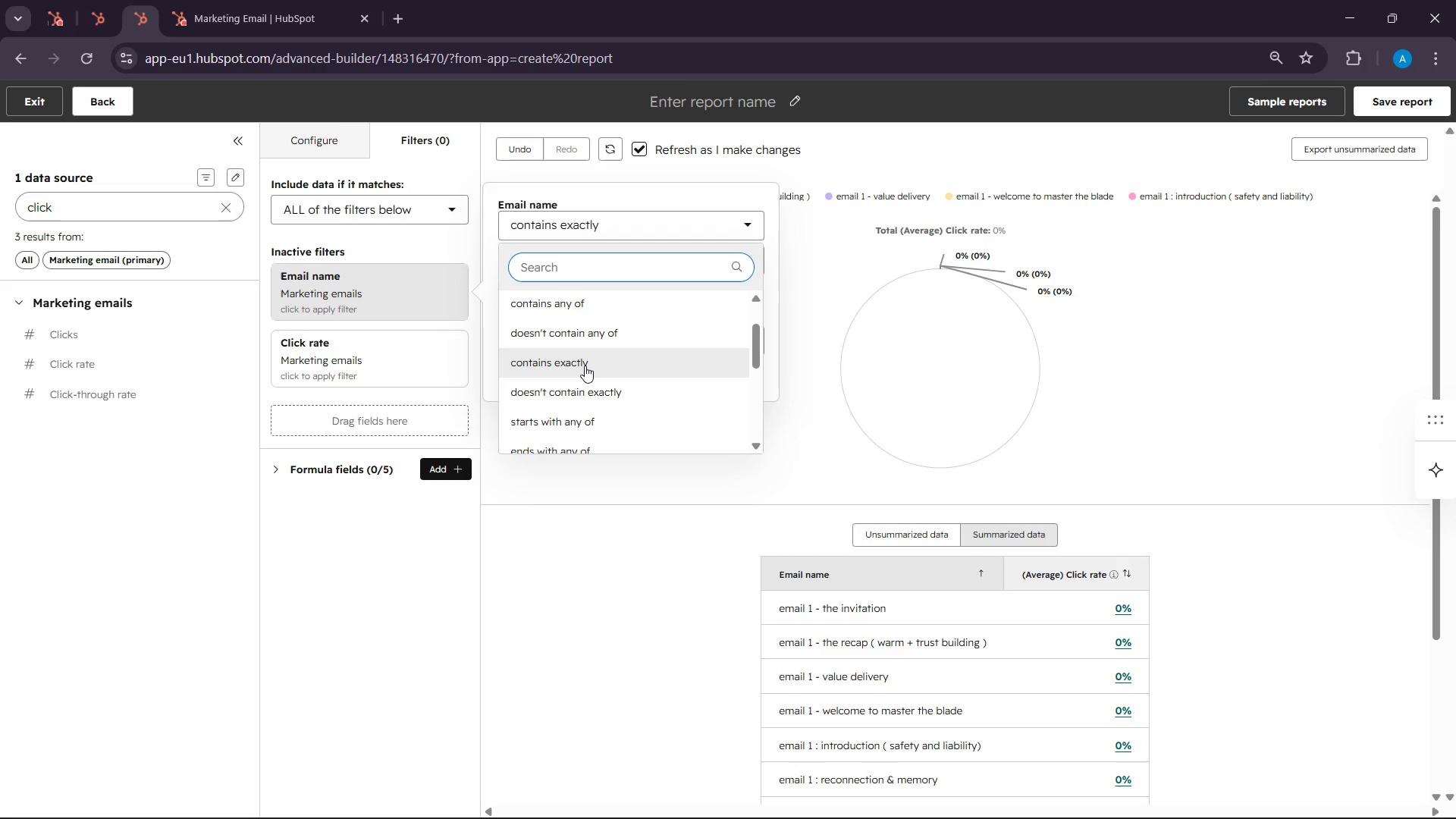 
left_click([585, 366])
 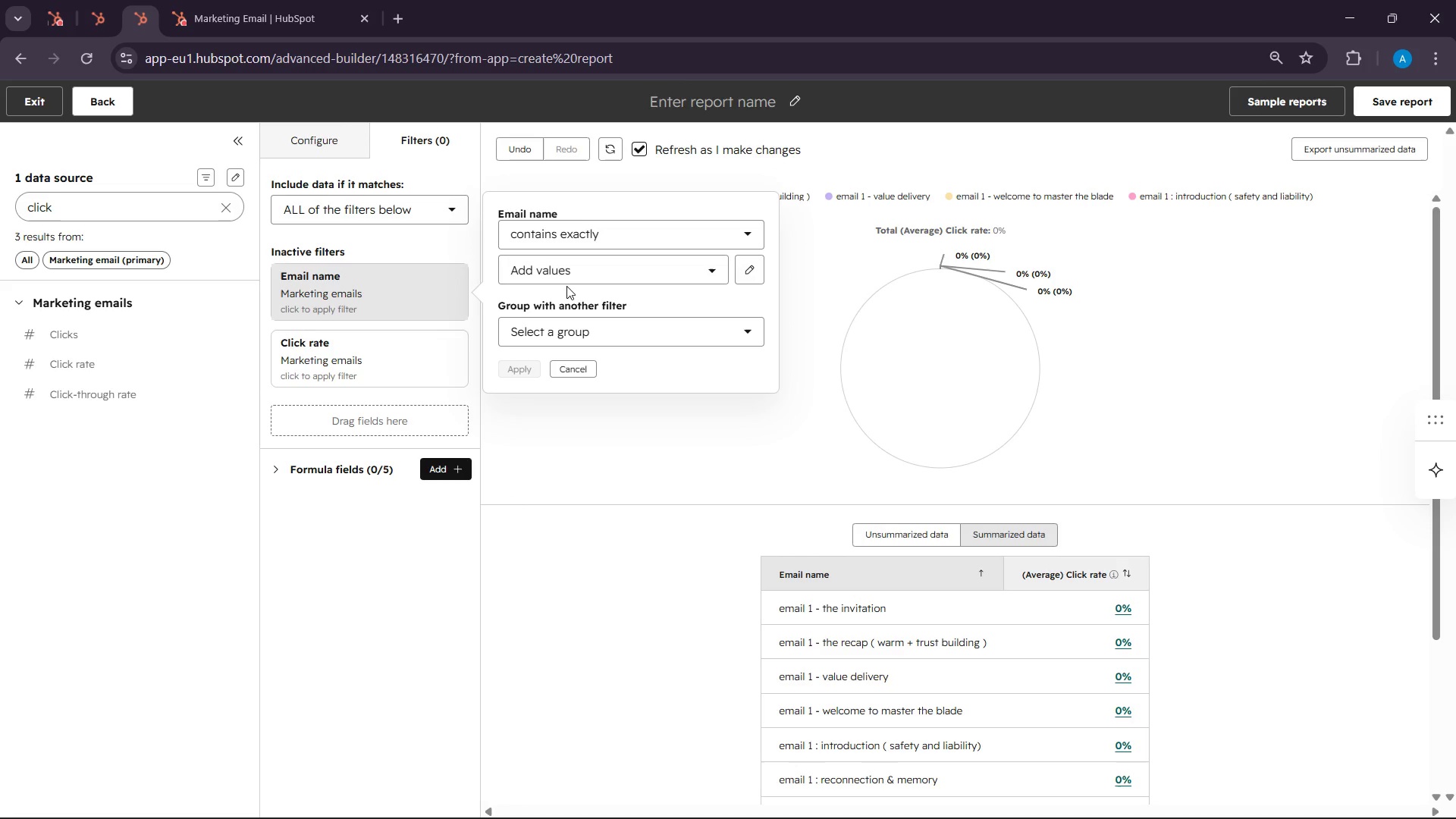 
left_click([565, 279])
 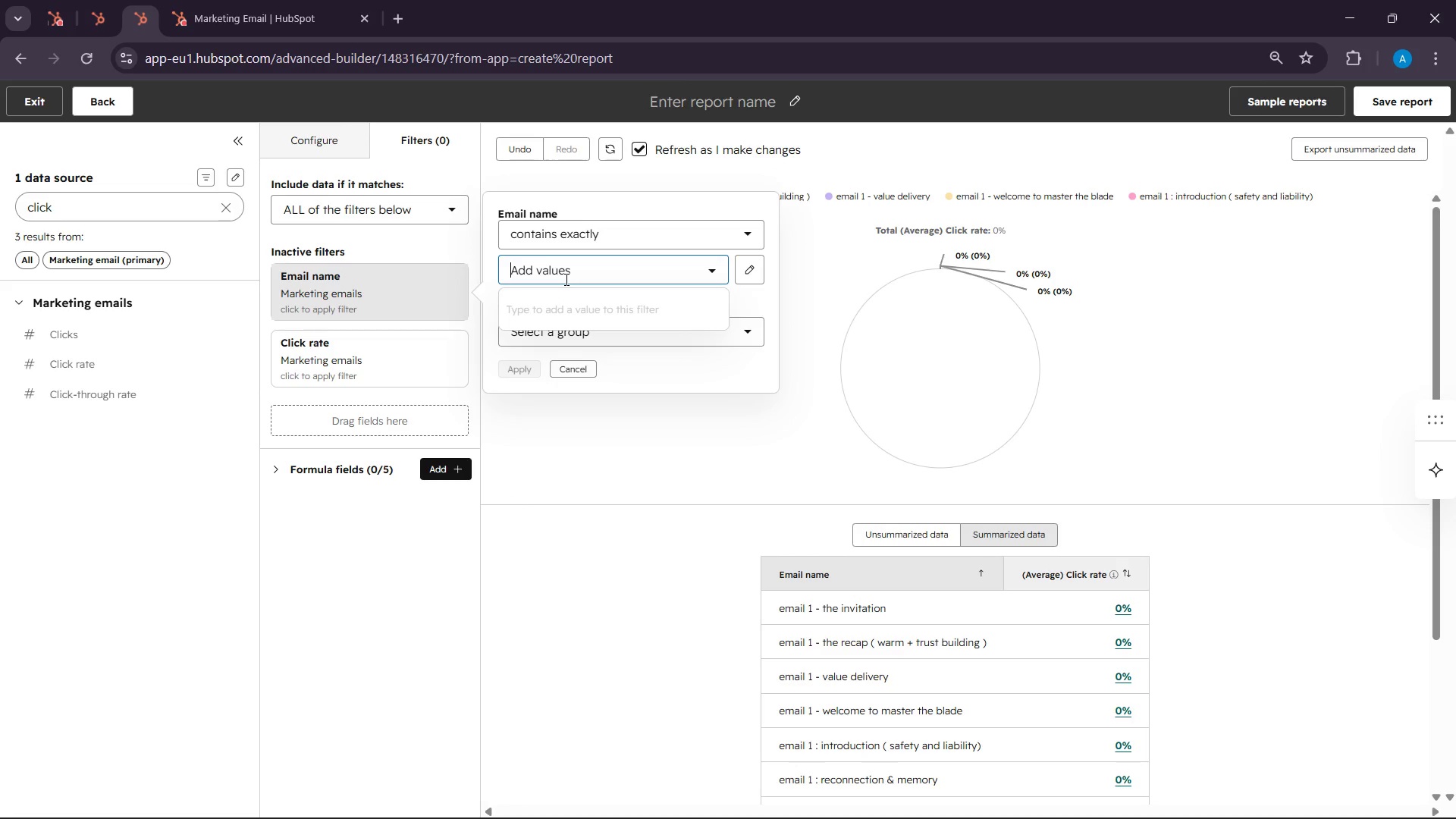 
key(Control+V)
 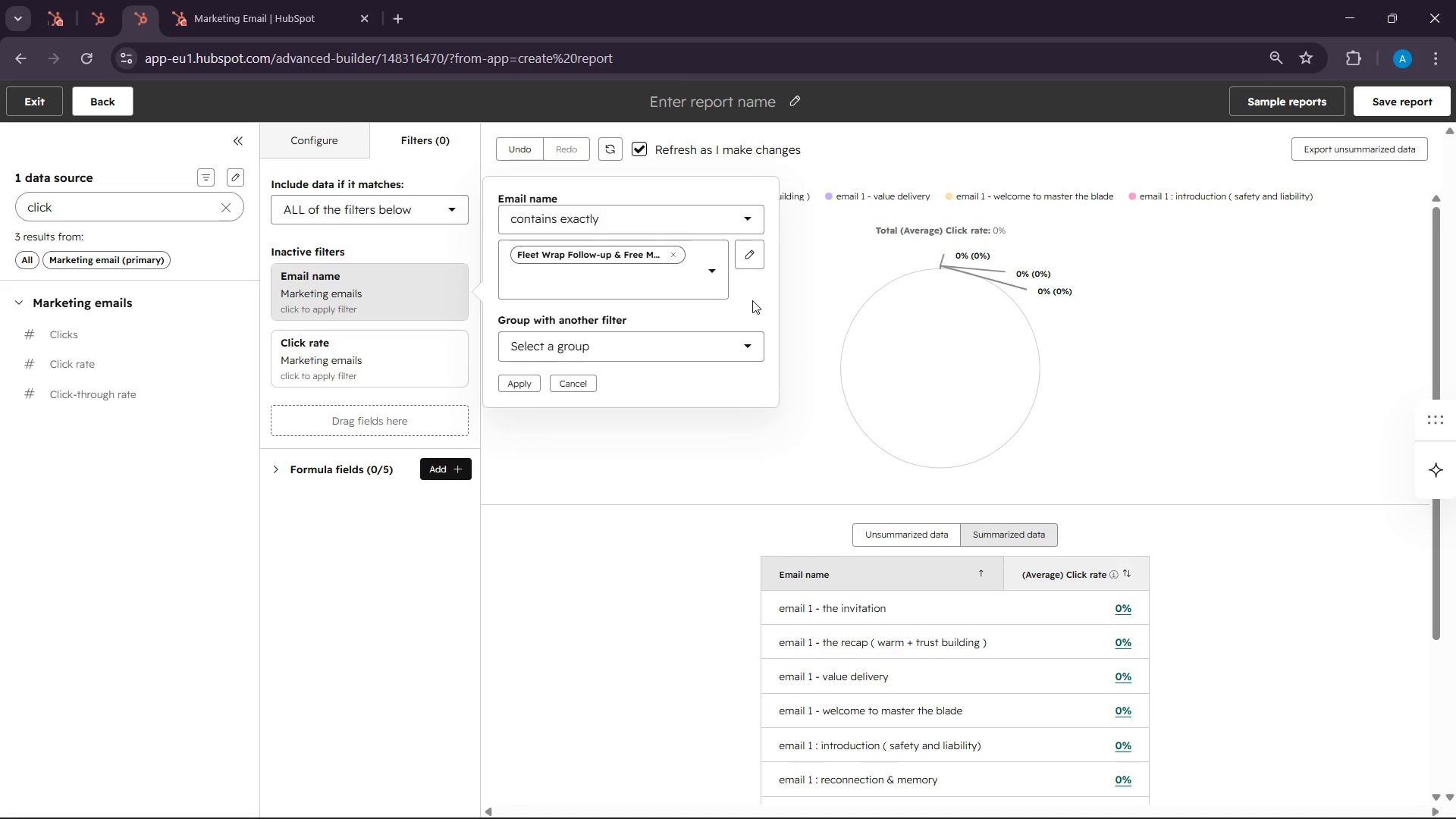 
left_click([519, 381])
 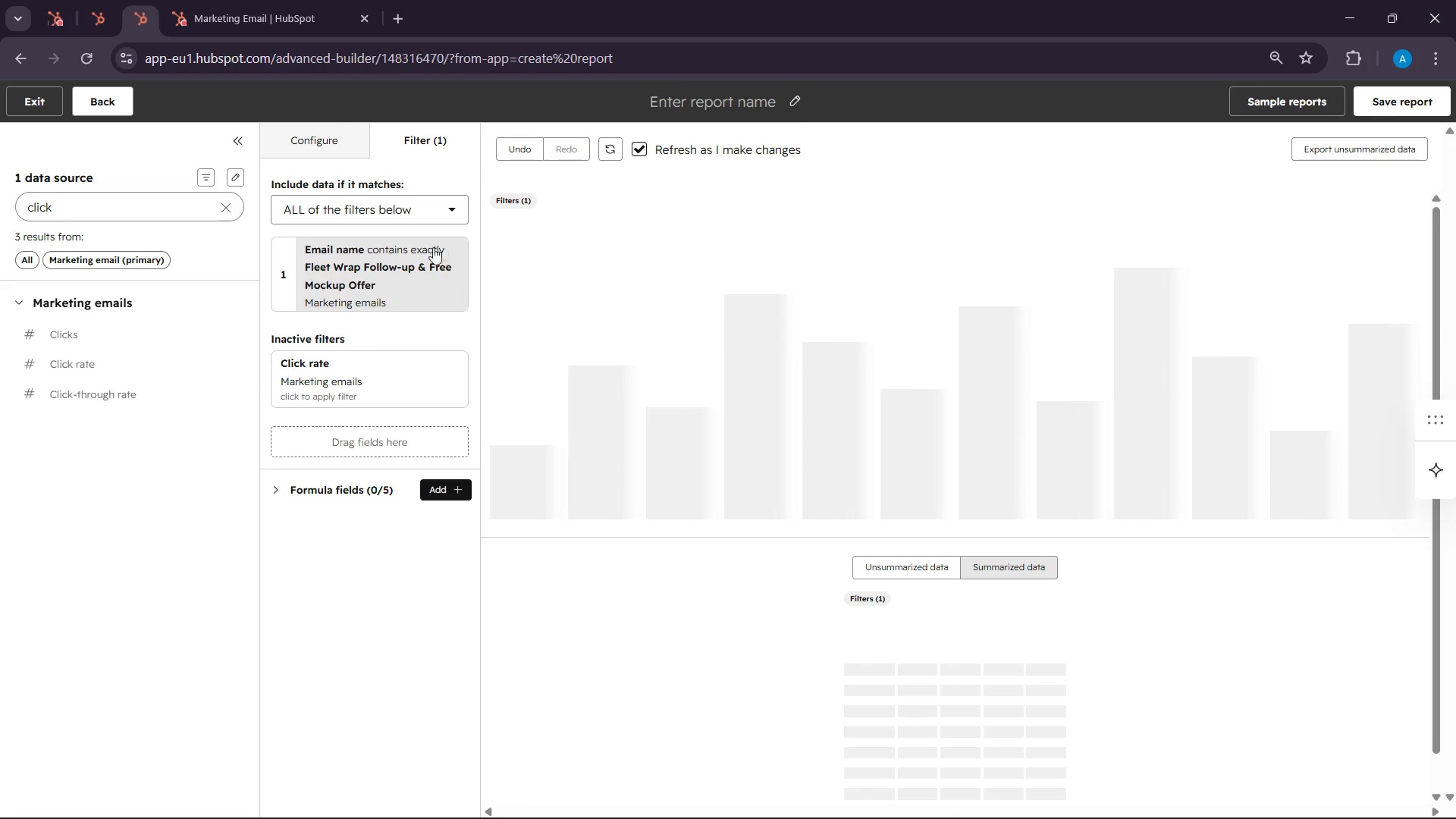 
wait(9.8)
 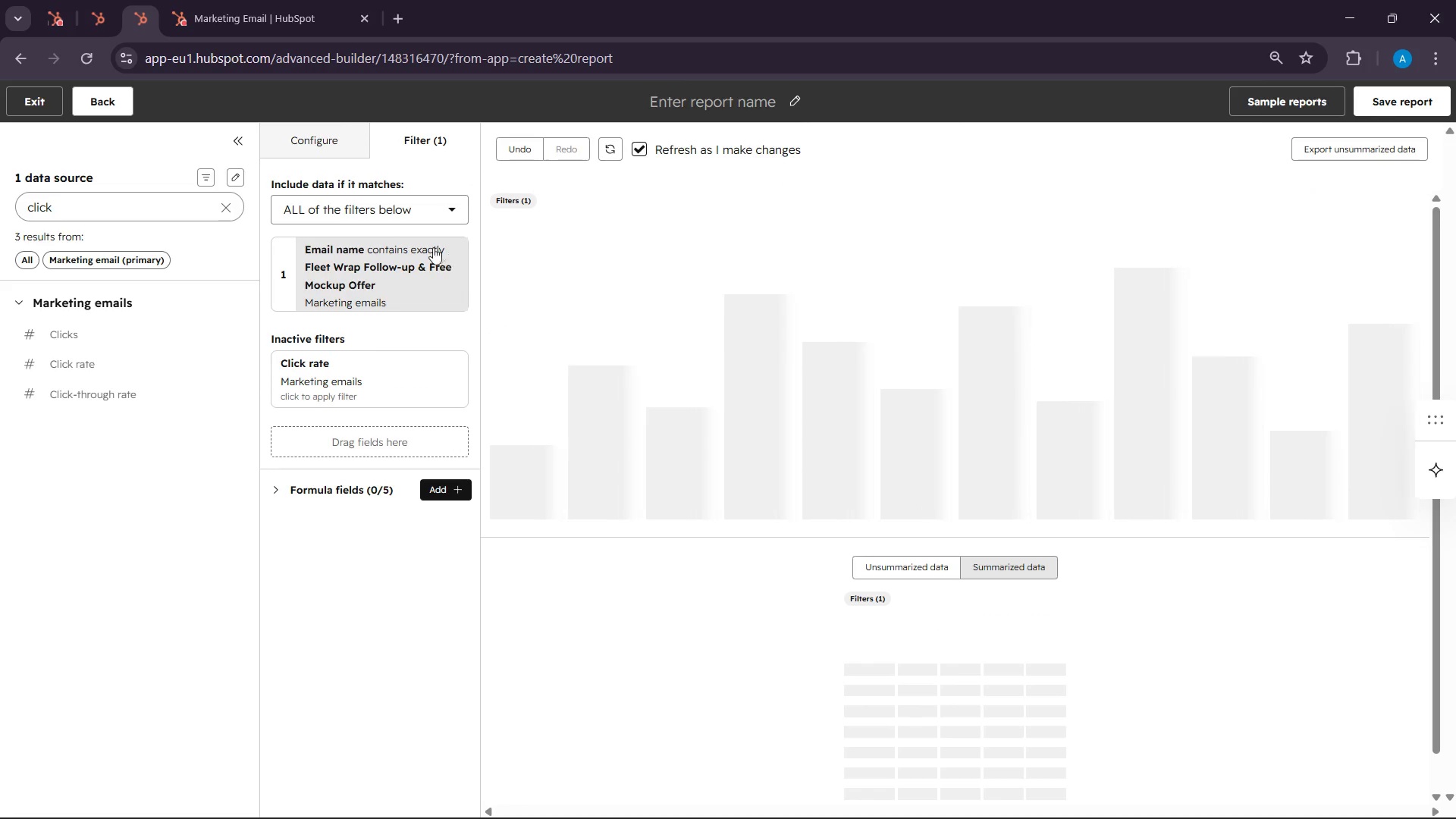 
left_click([785, 95])
 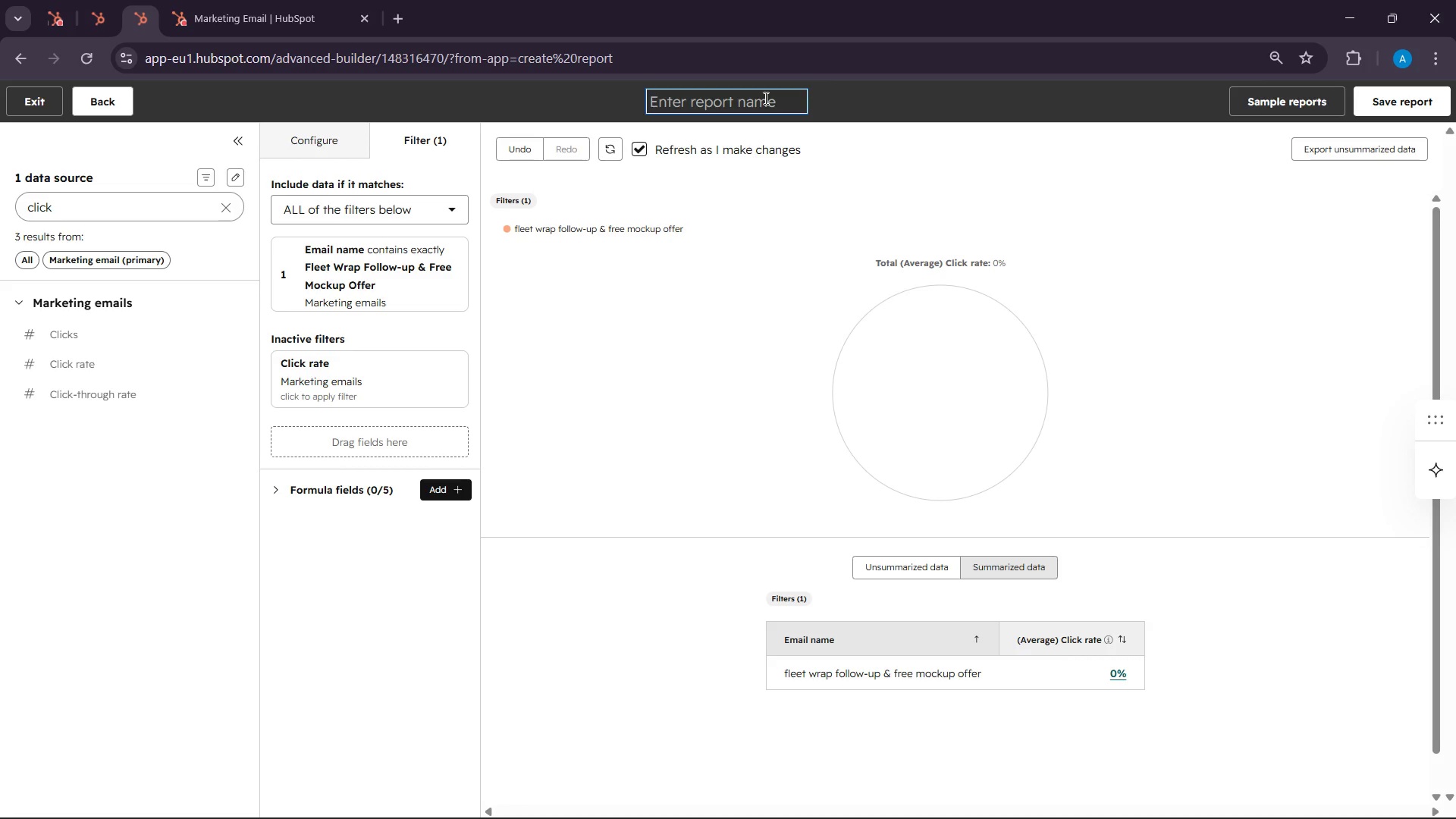 
type(Report 1 : Email Open Rate)
 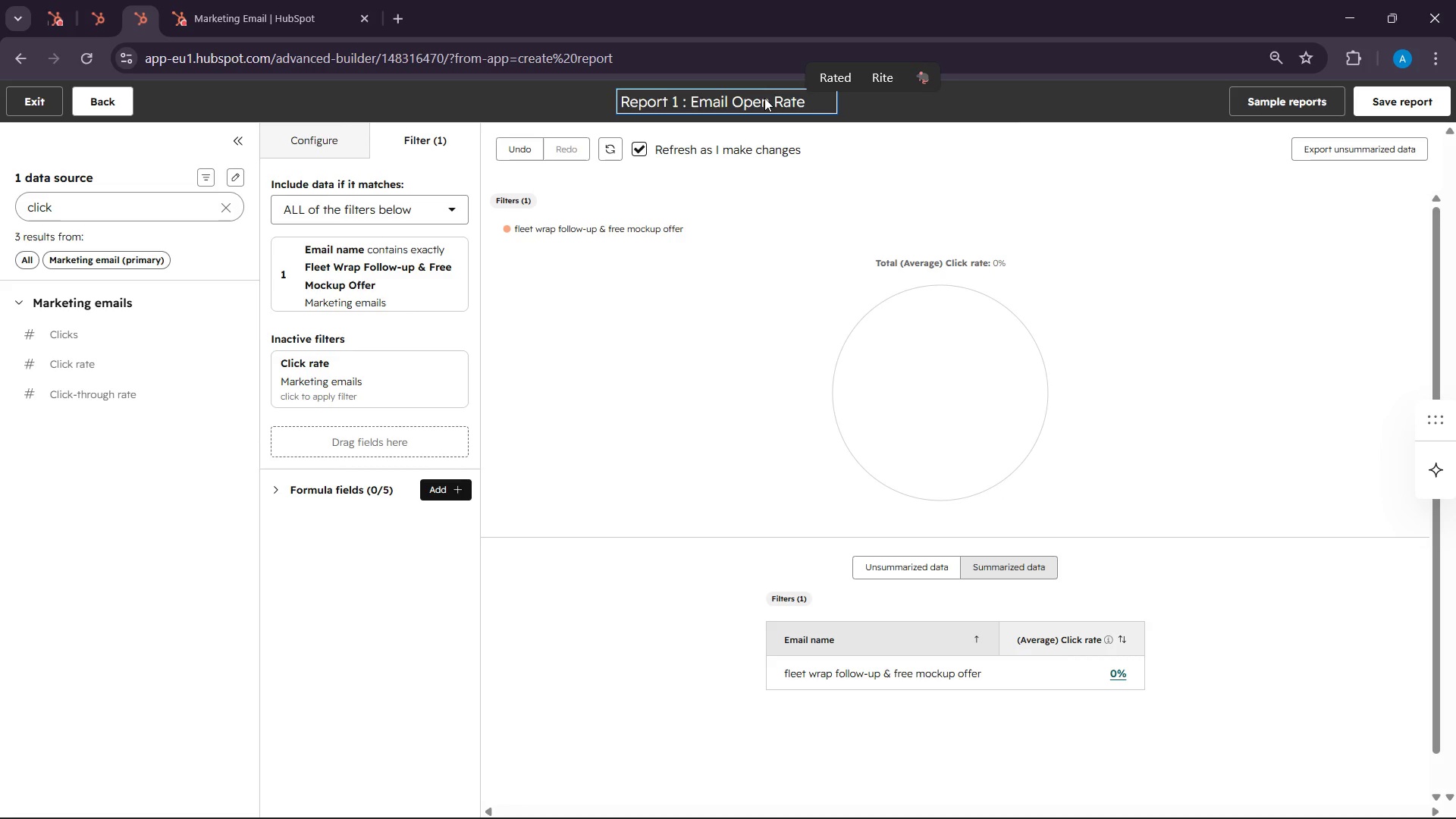 
left_click([777, 343])
 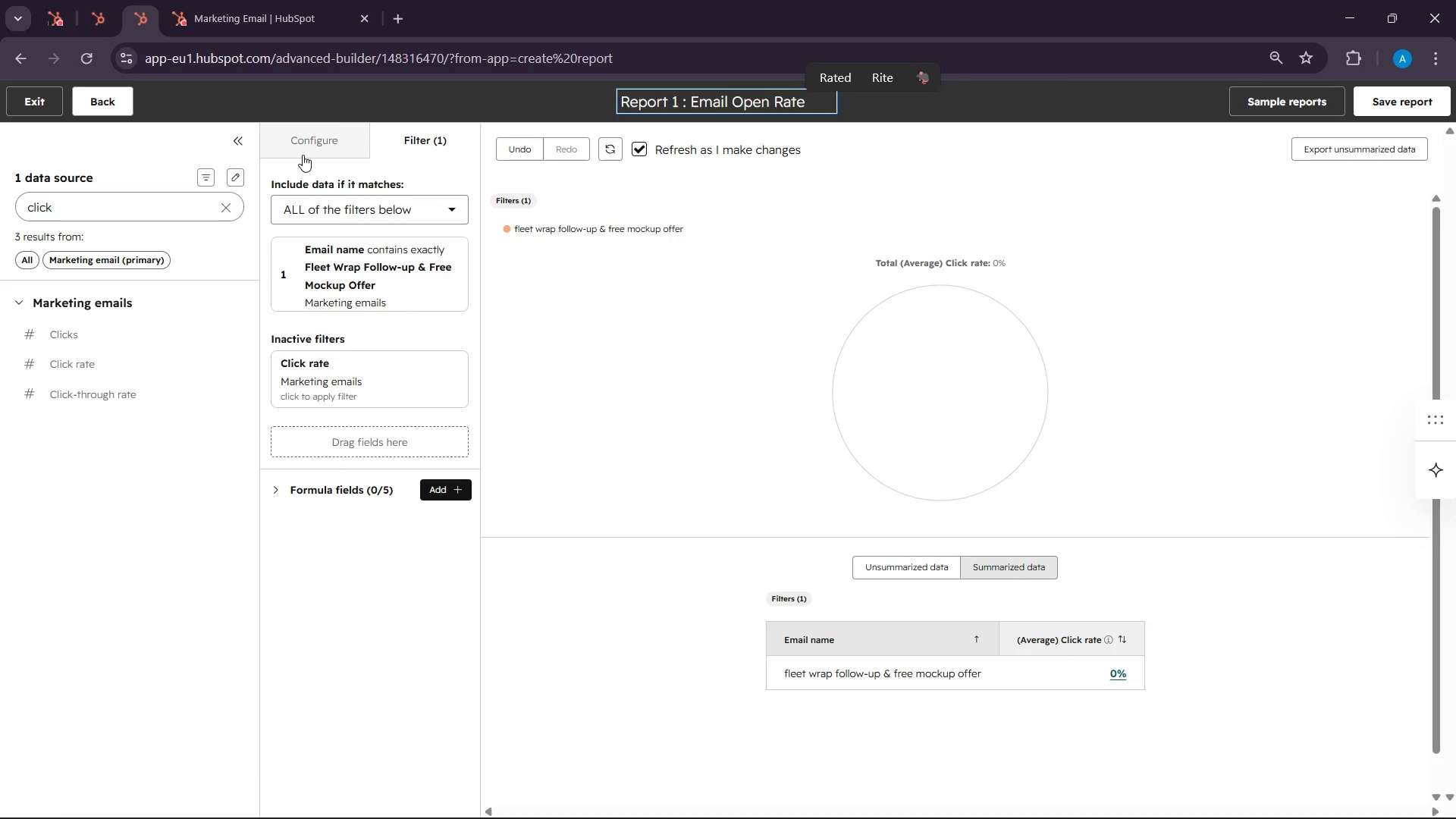 
left_click([304, 143])
 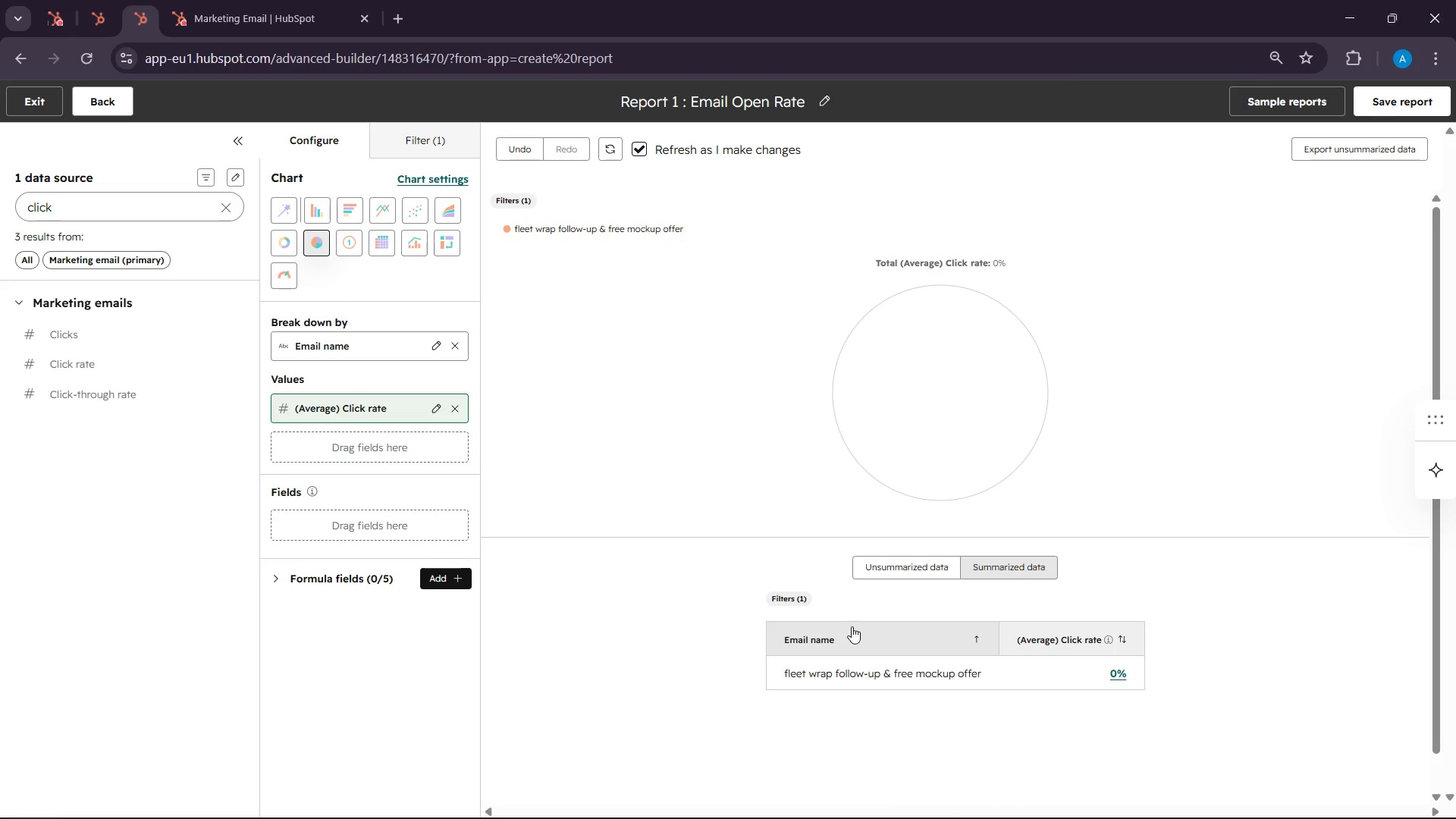 
mouse_move([913, 801])
 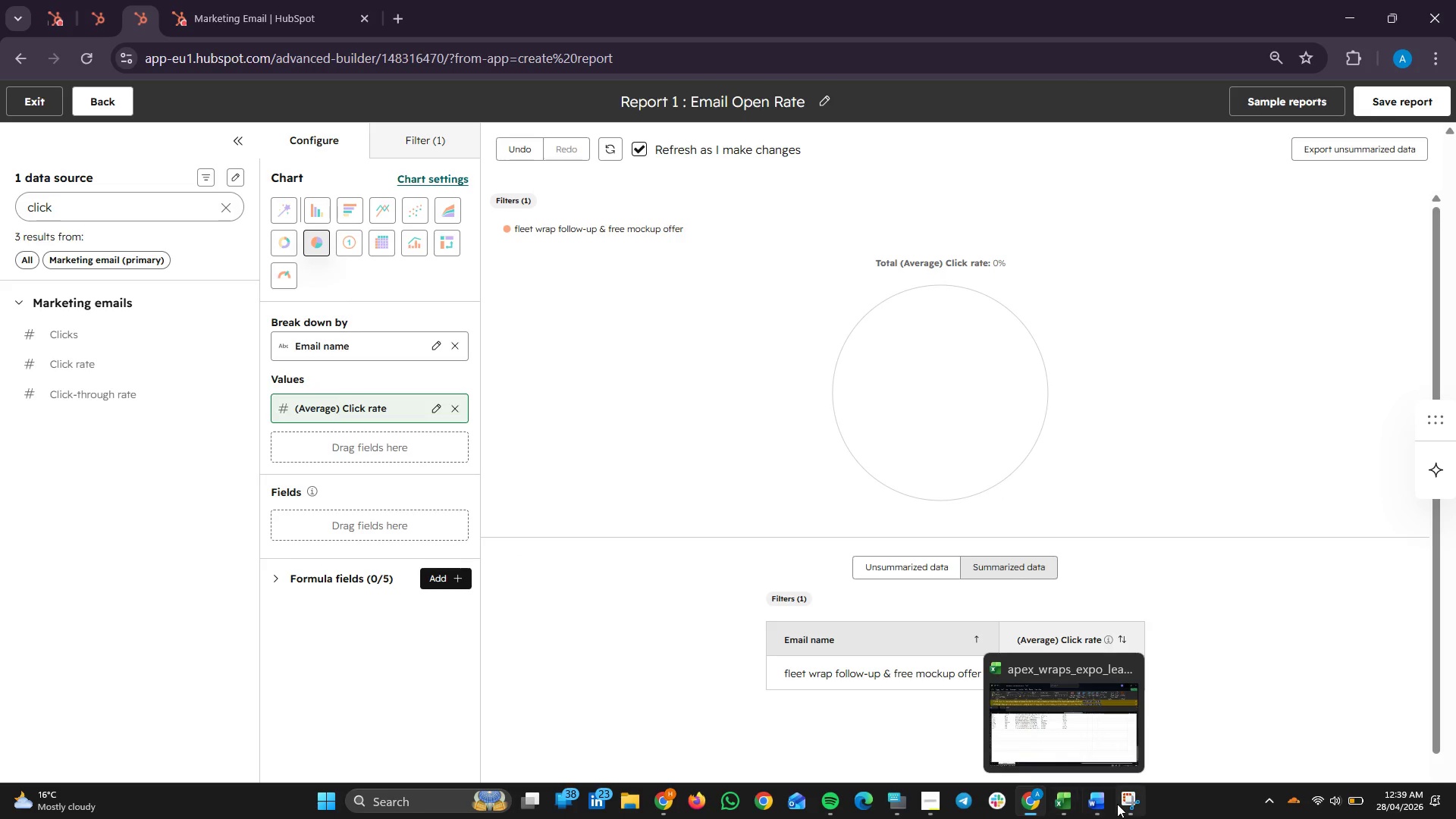 
left_click([1121, 804])
 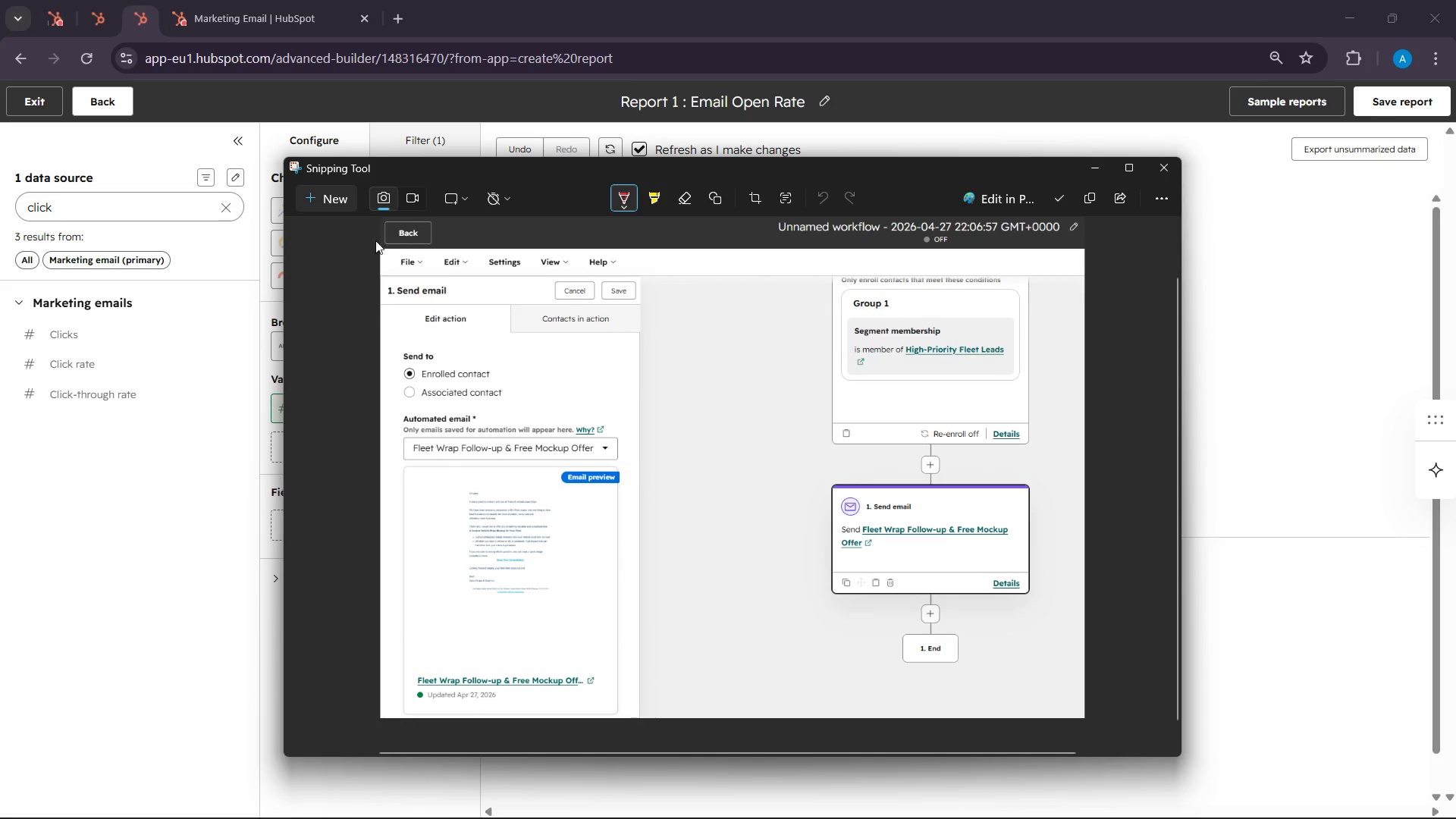 
left_click([314, 194])
 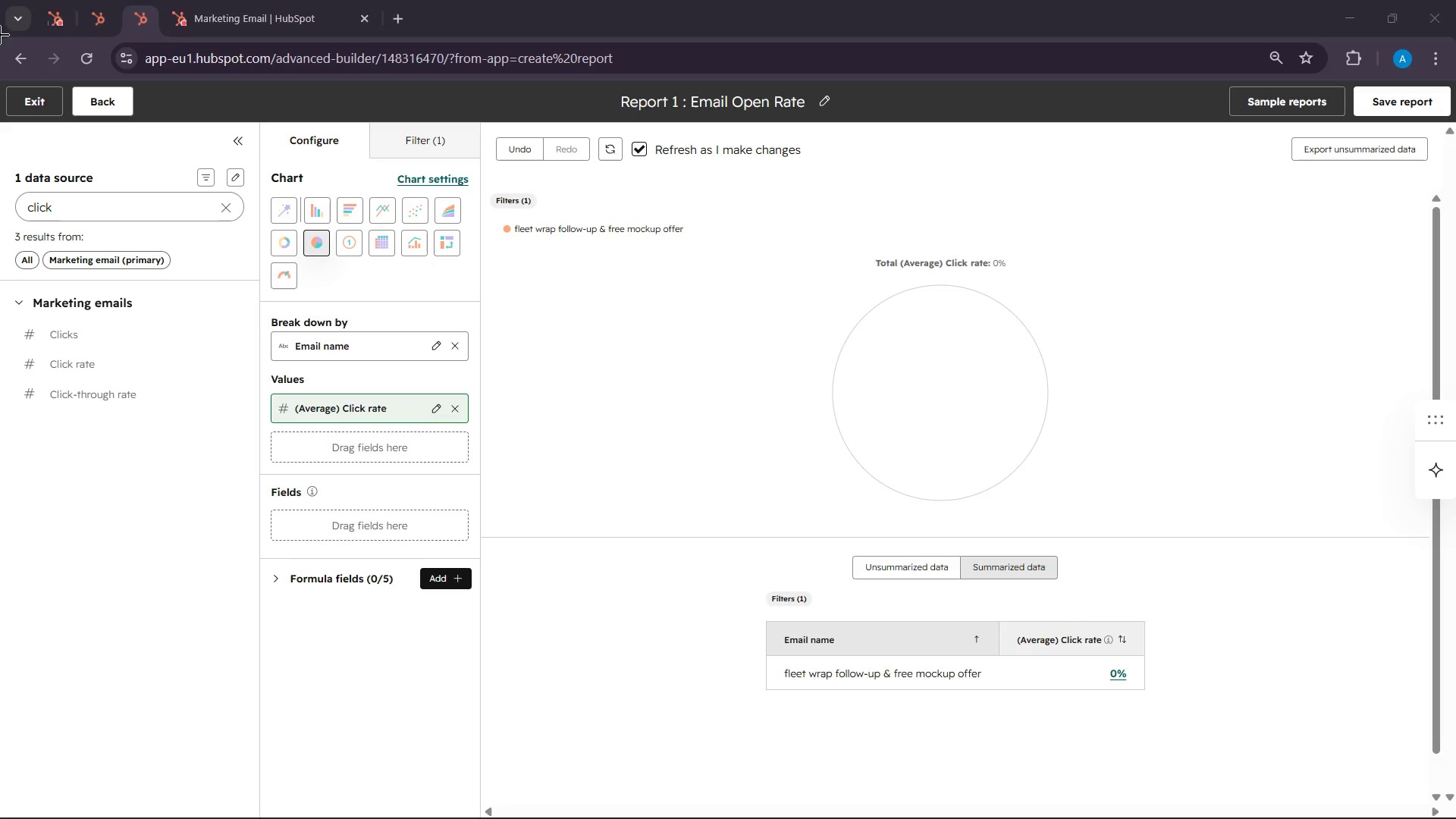 
left_click_drag(start_coordinate=[0, 34], to_coordinate=[1455, 818])
 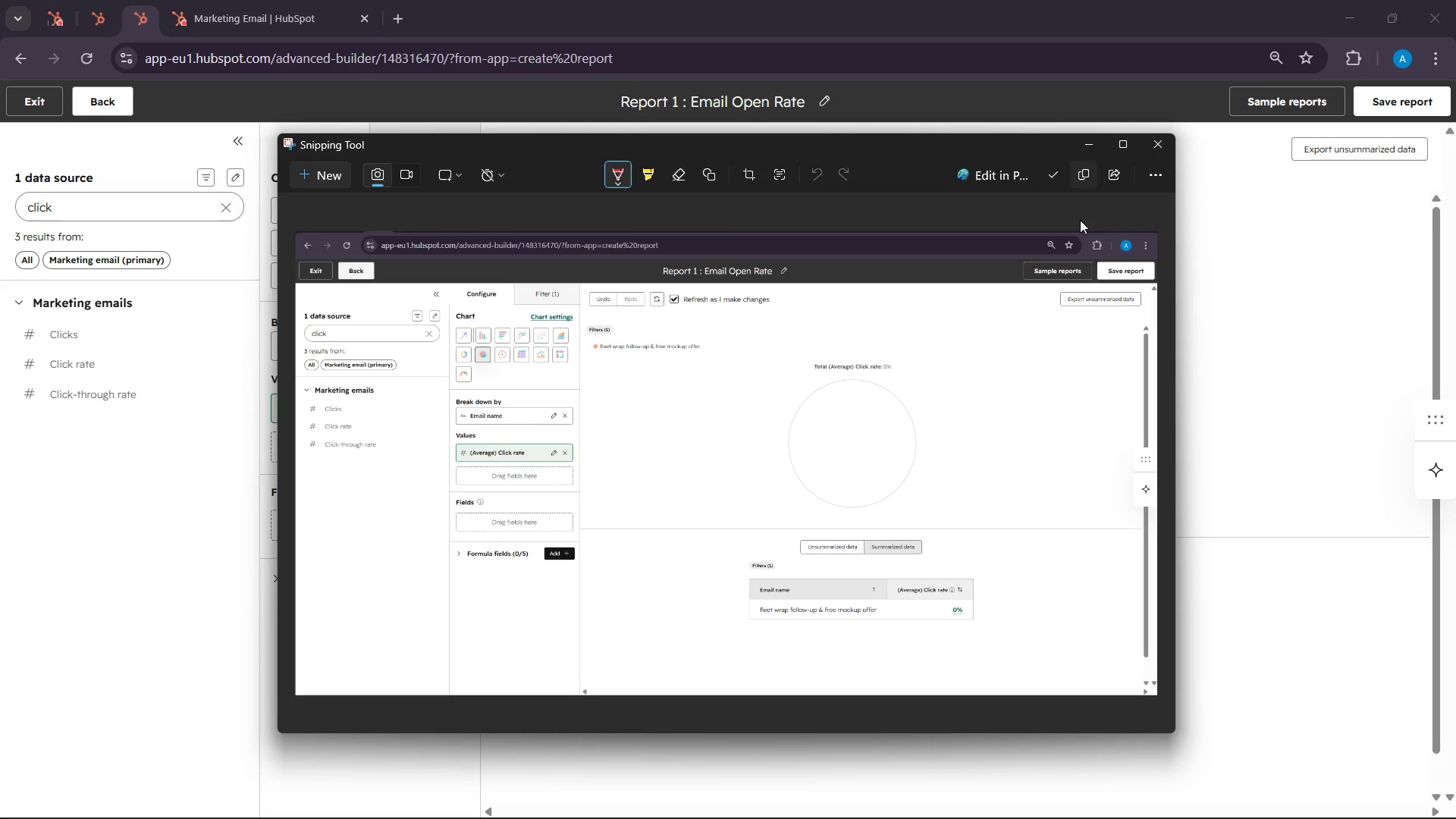 
left_click([1080, 172])
 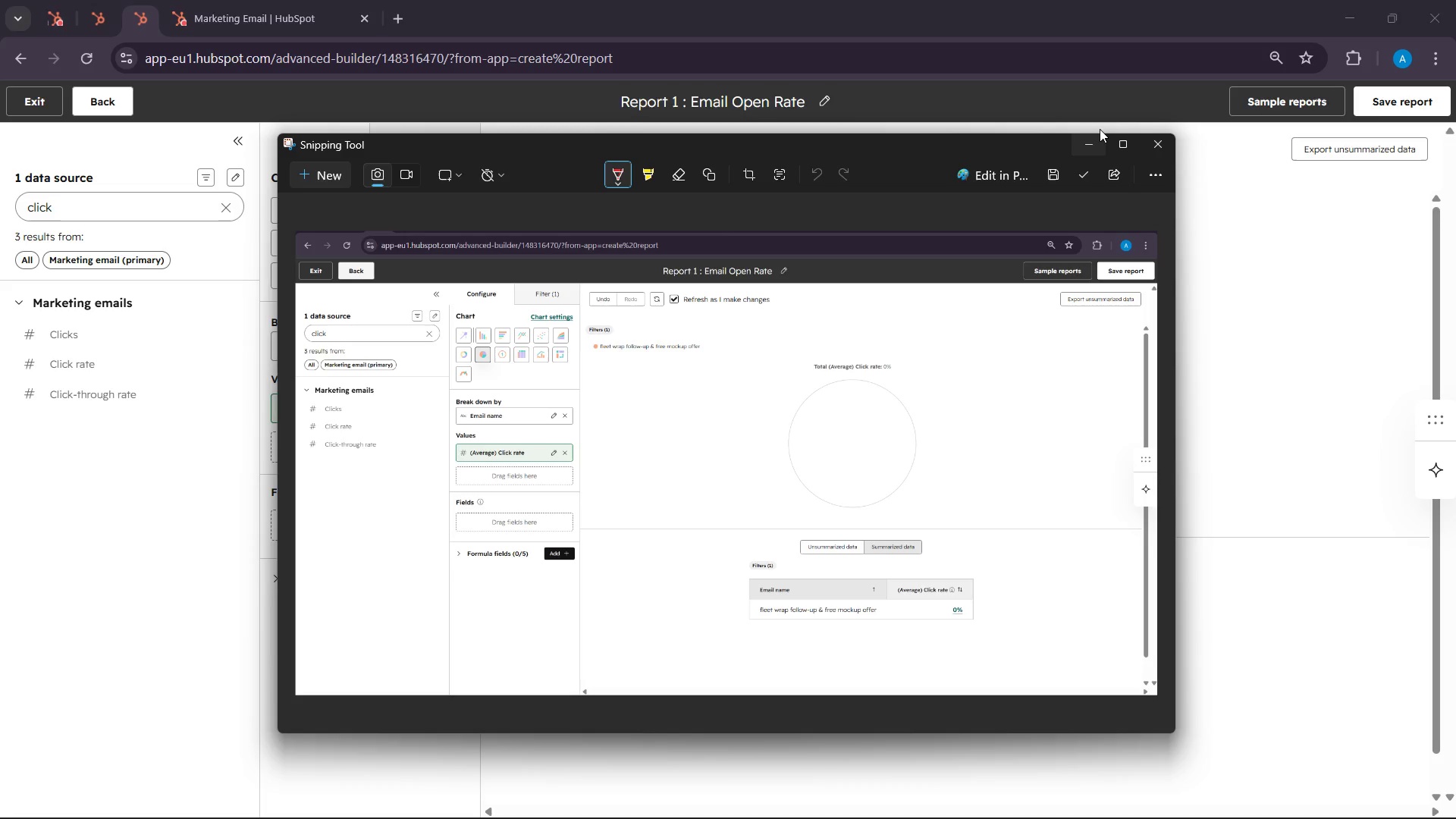 
left_click([1100, 129])
 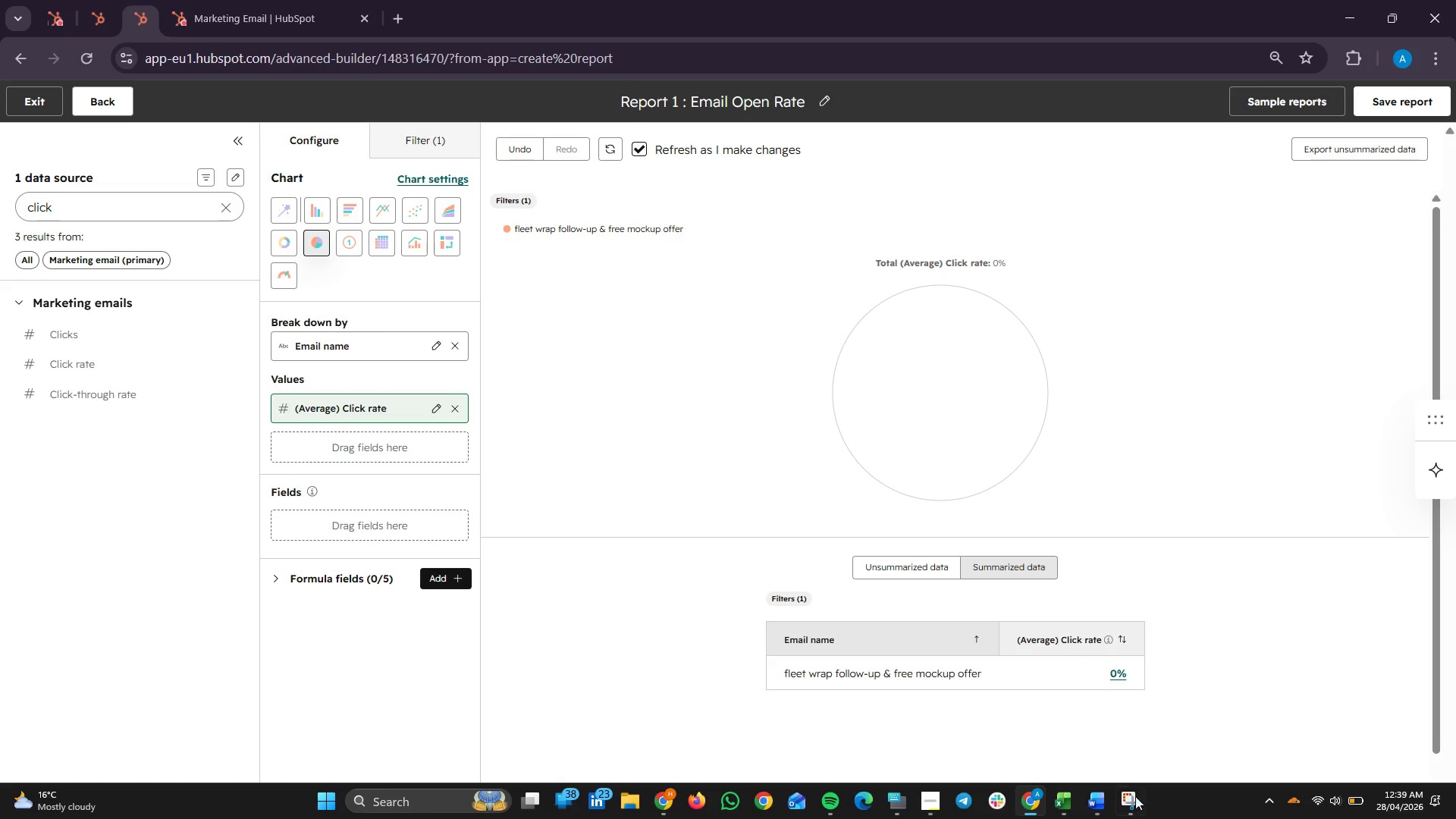 
left_click([1097, 799])
 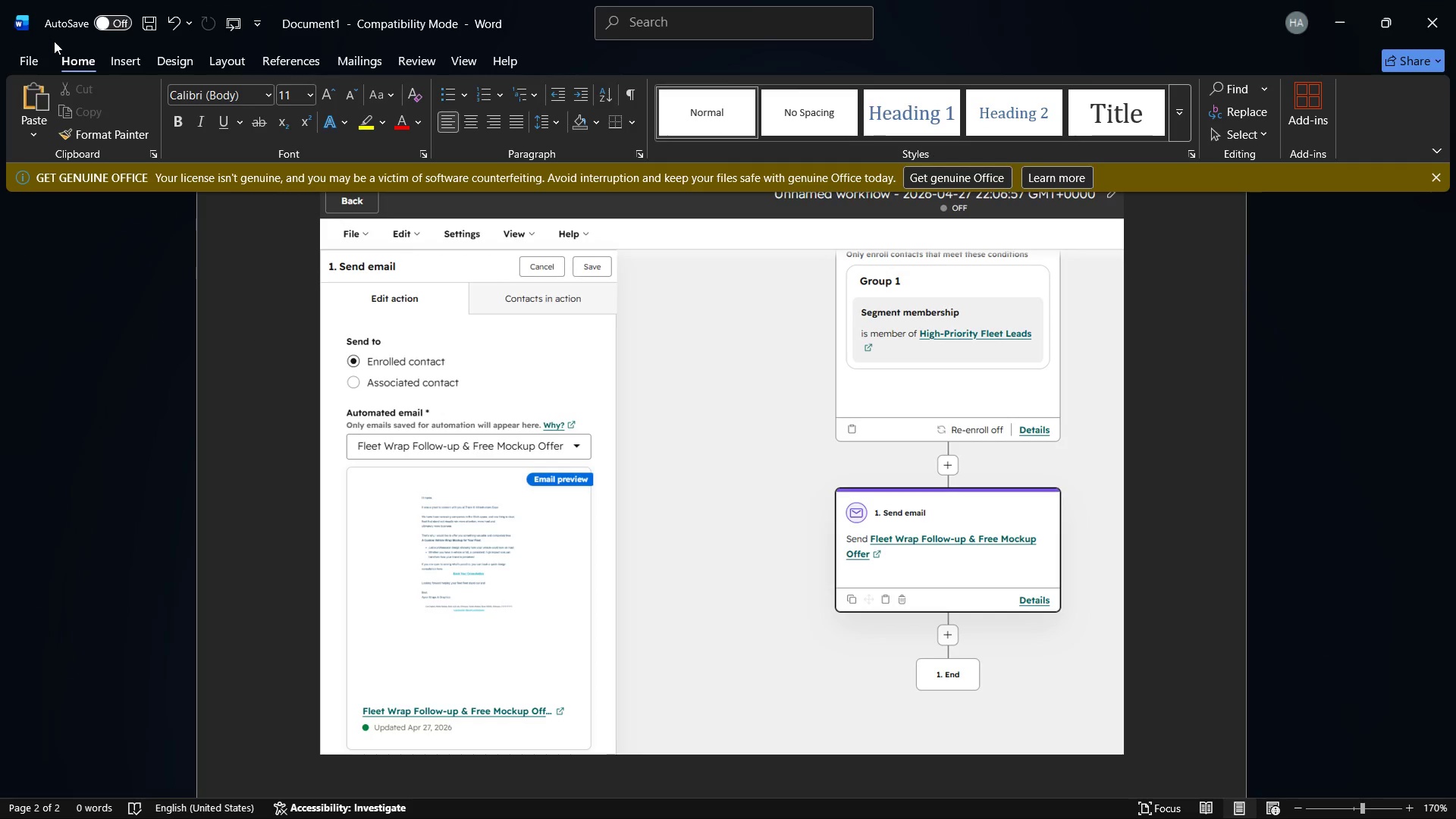 
left_click([36, 54])
 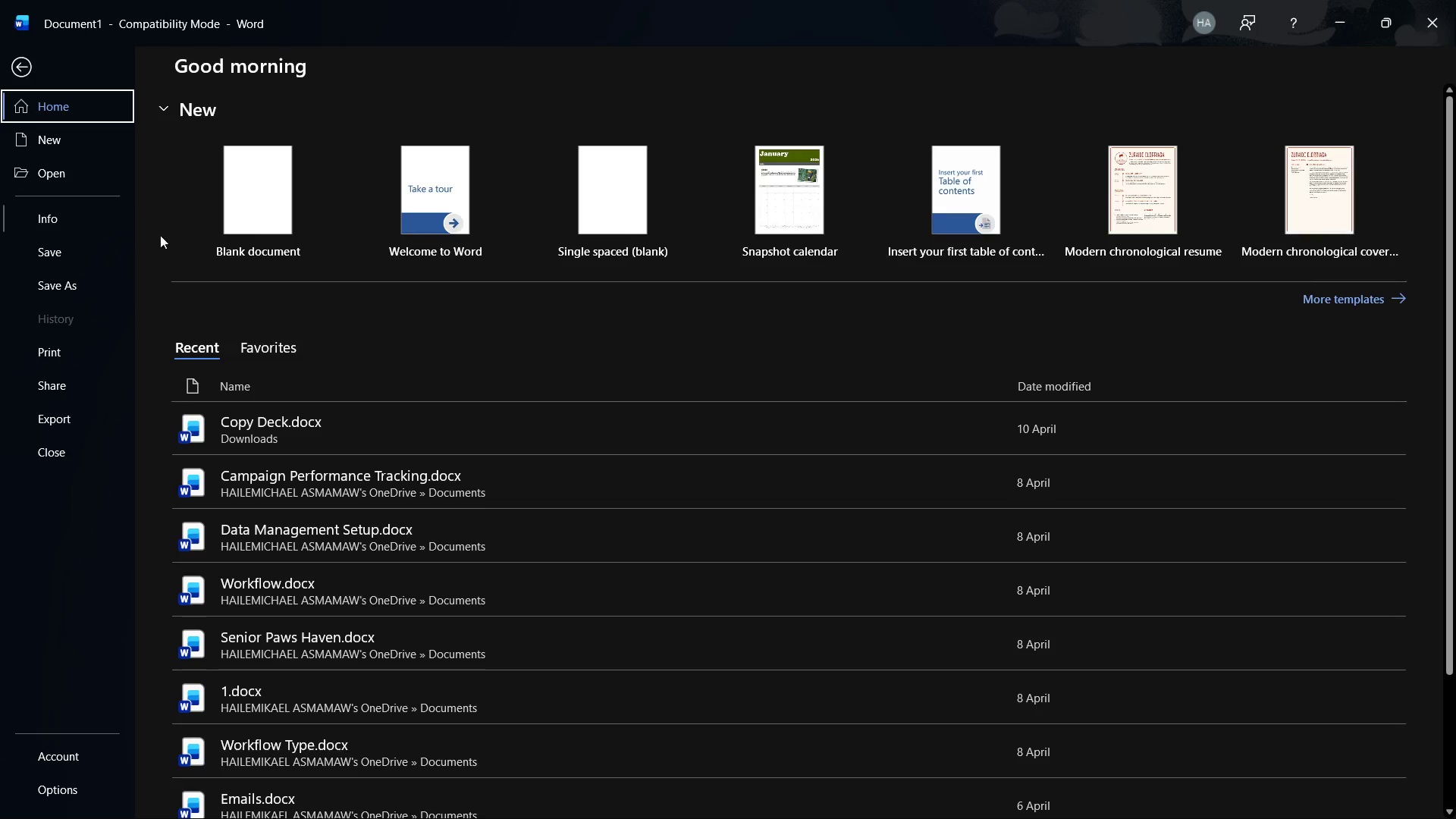 
left_click([294, 209])
 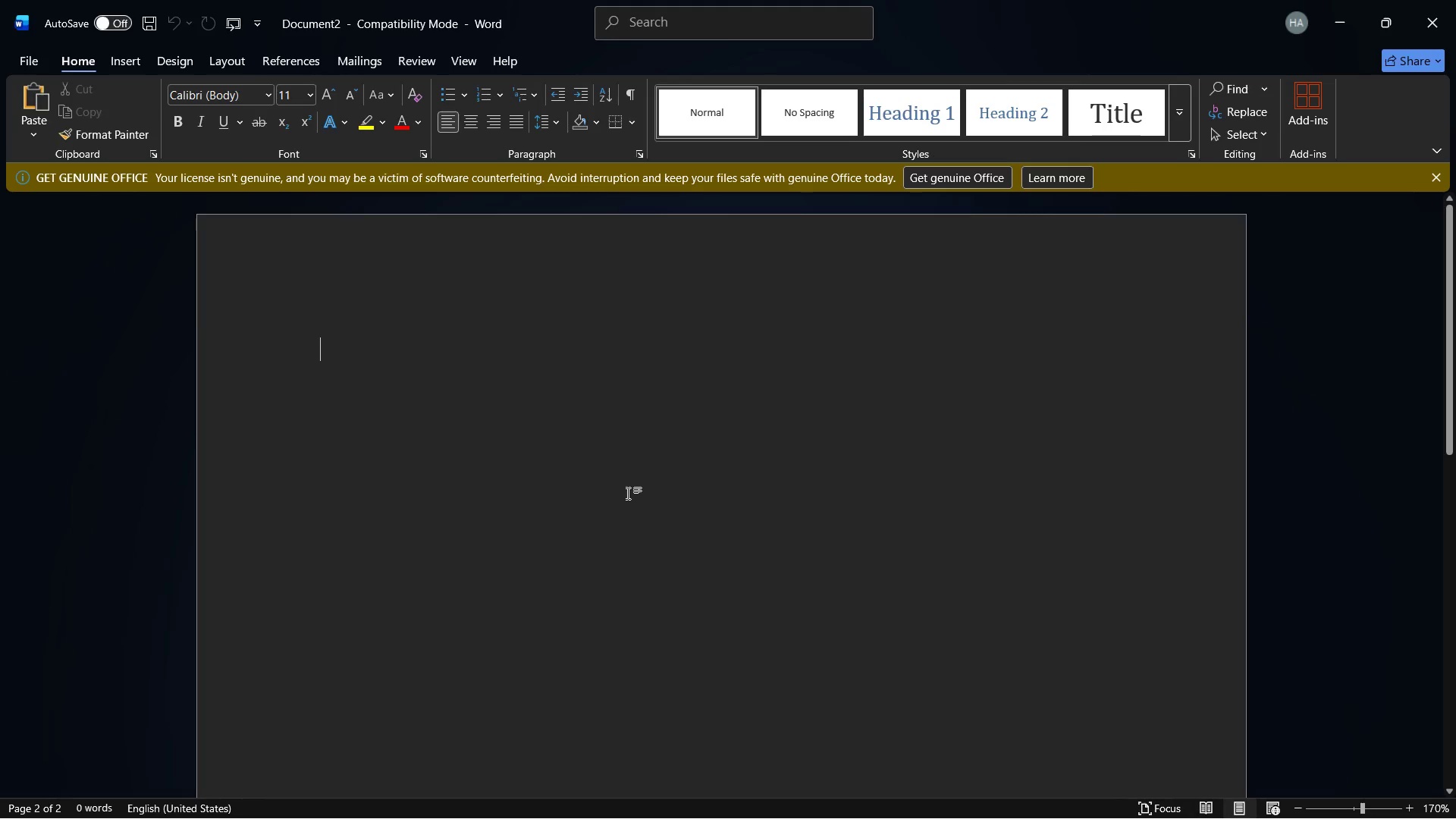 
key(Enter)
 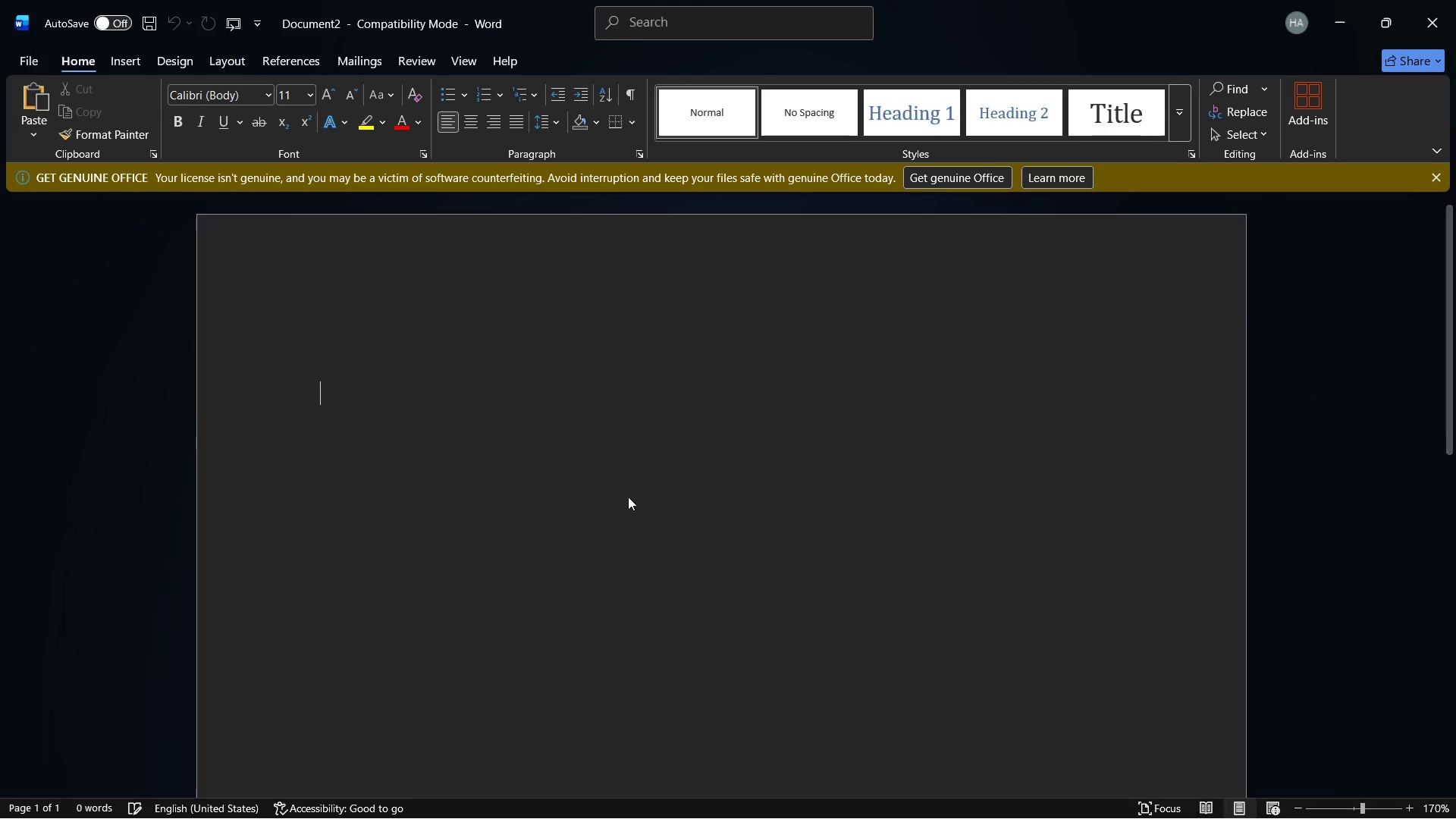 
key(Enter)
 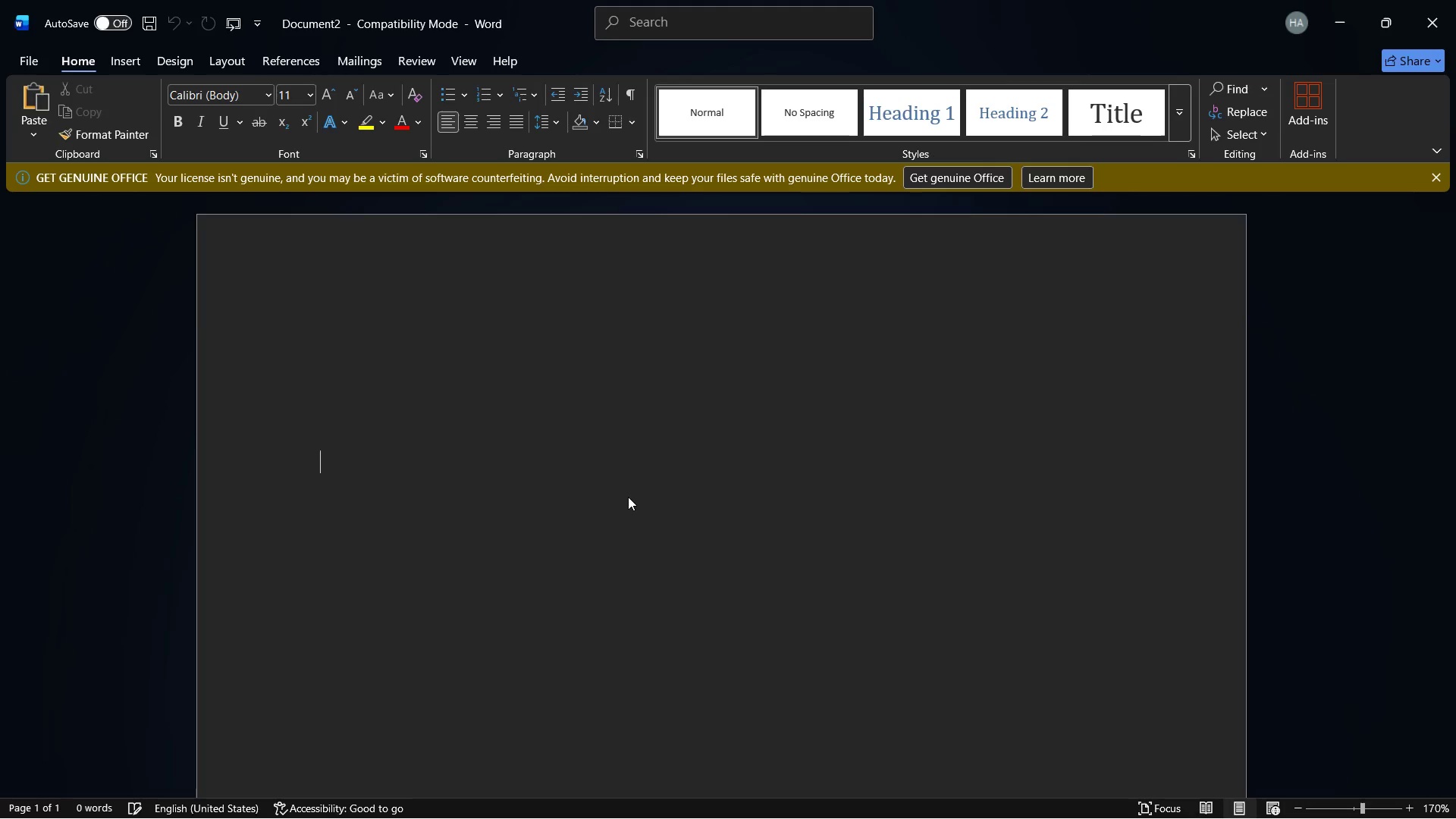 
key(Enter)
 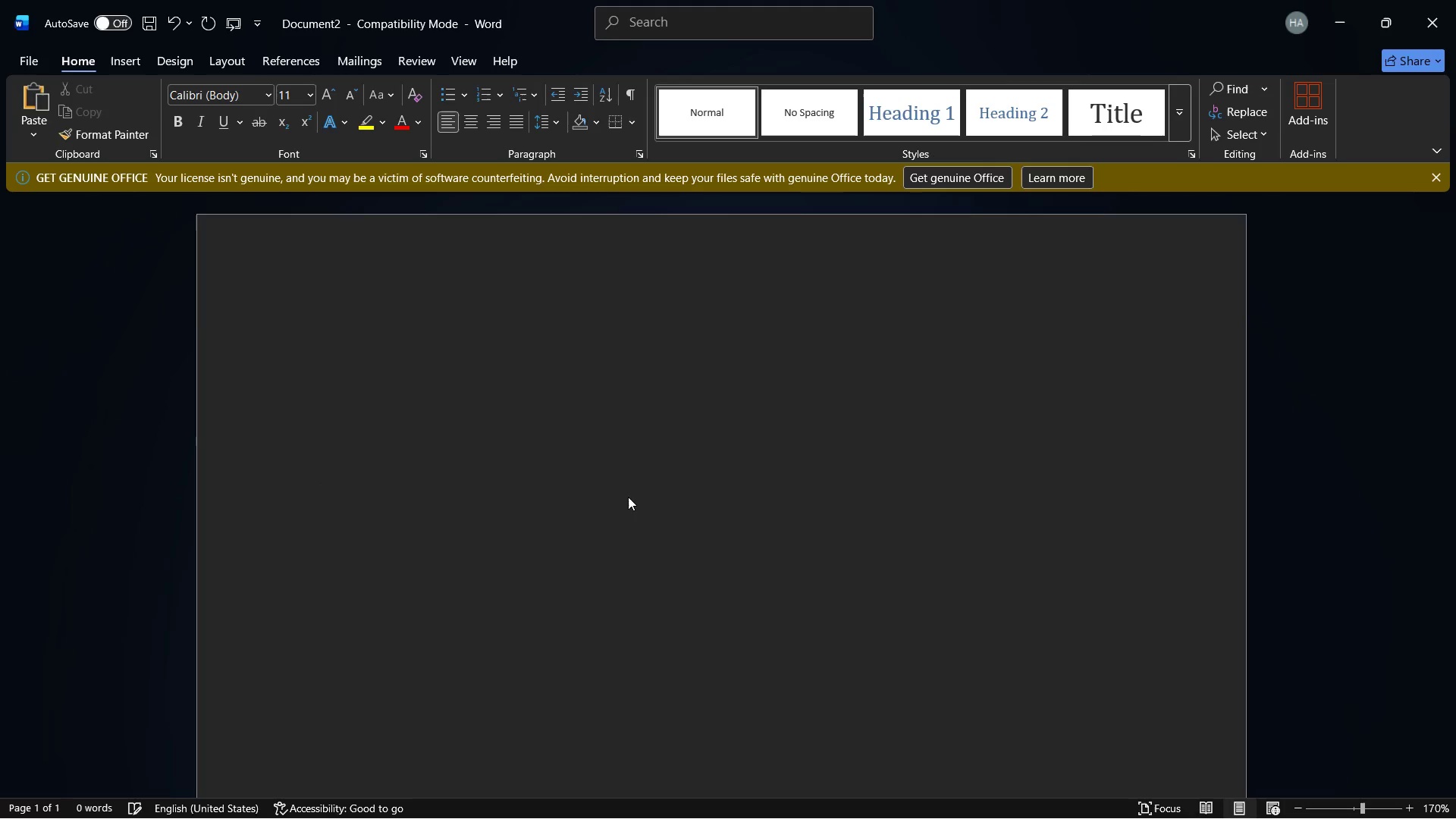 
key(Control+G)
 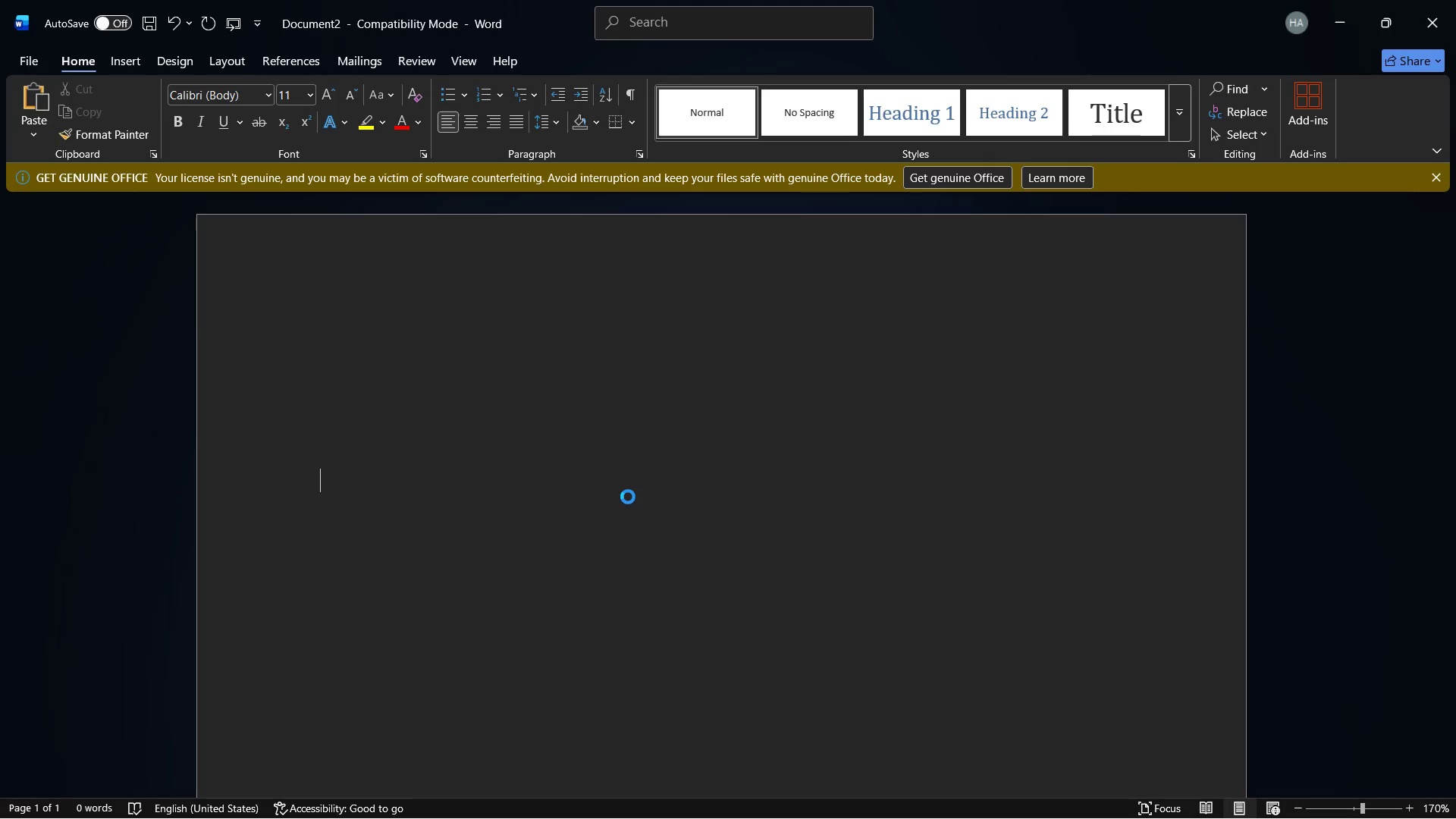 
hold_key(key=ControlLeft, duration=0.69)
 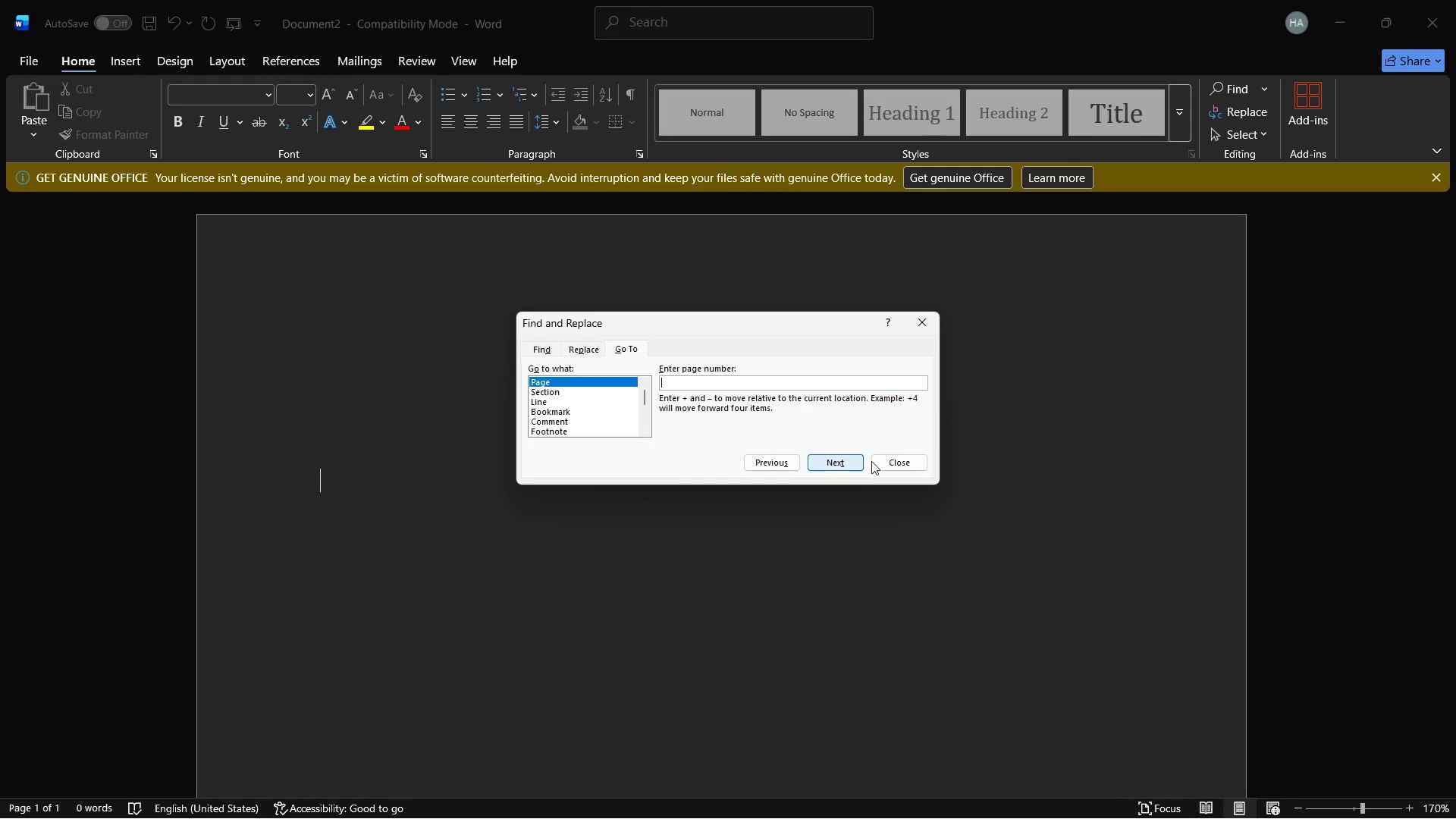 
left_click([908, 457])
 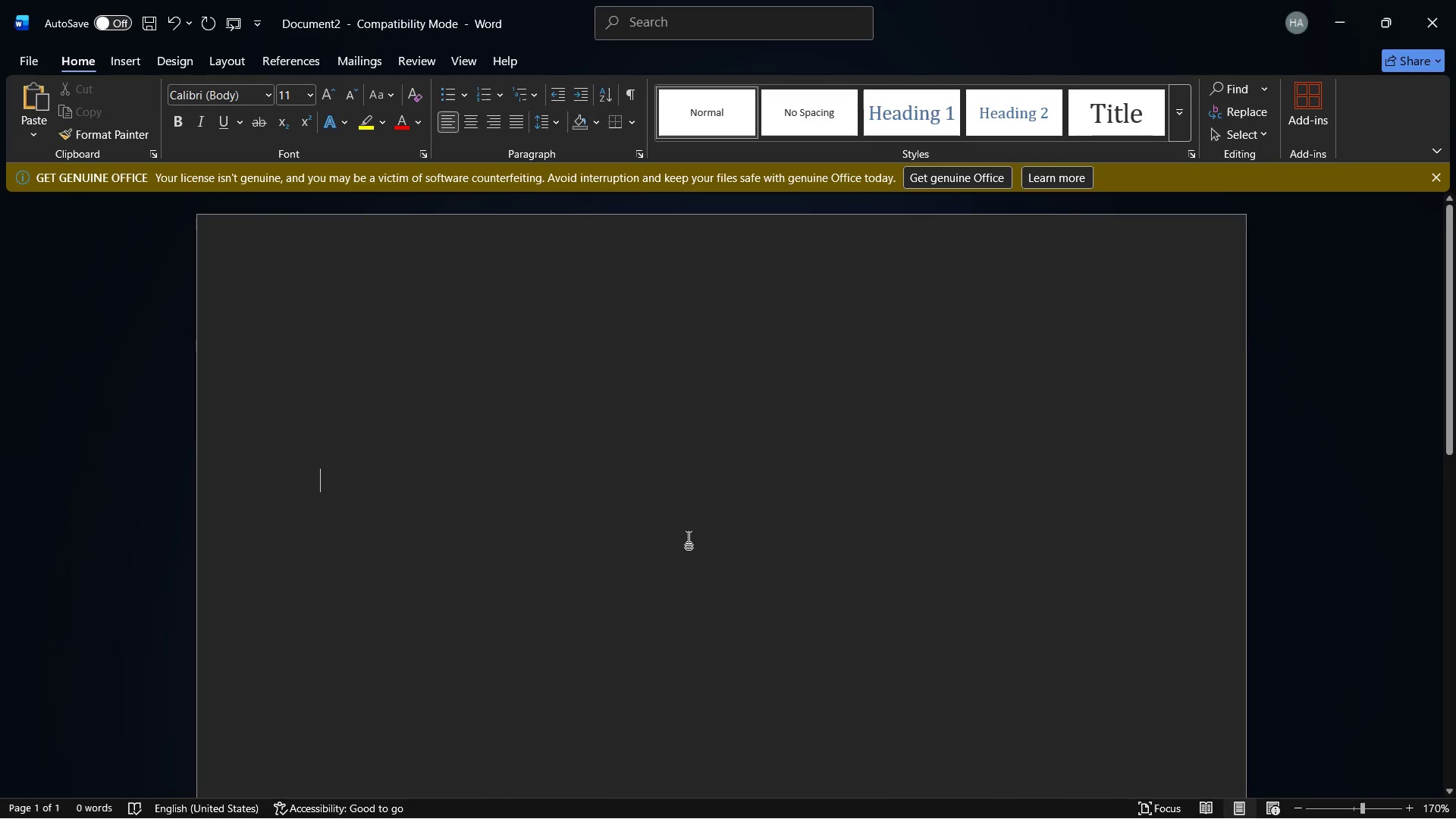 
key(Control+V)
 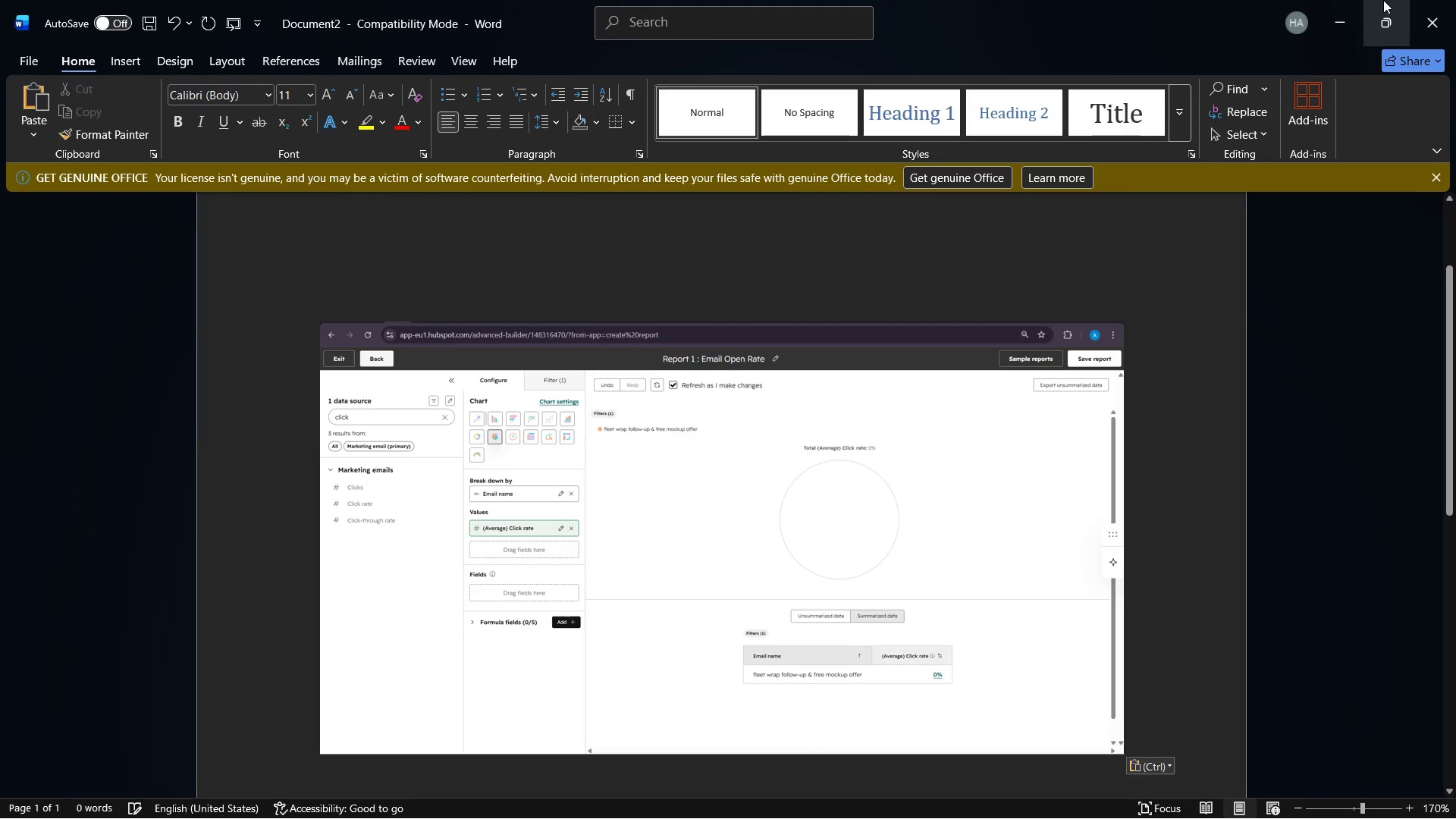 
left_click([1348, 0])
 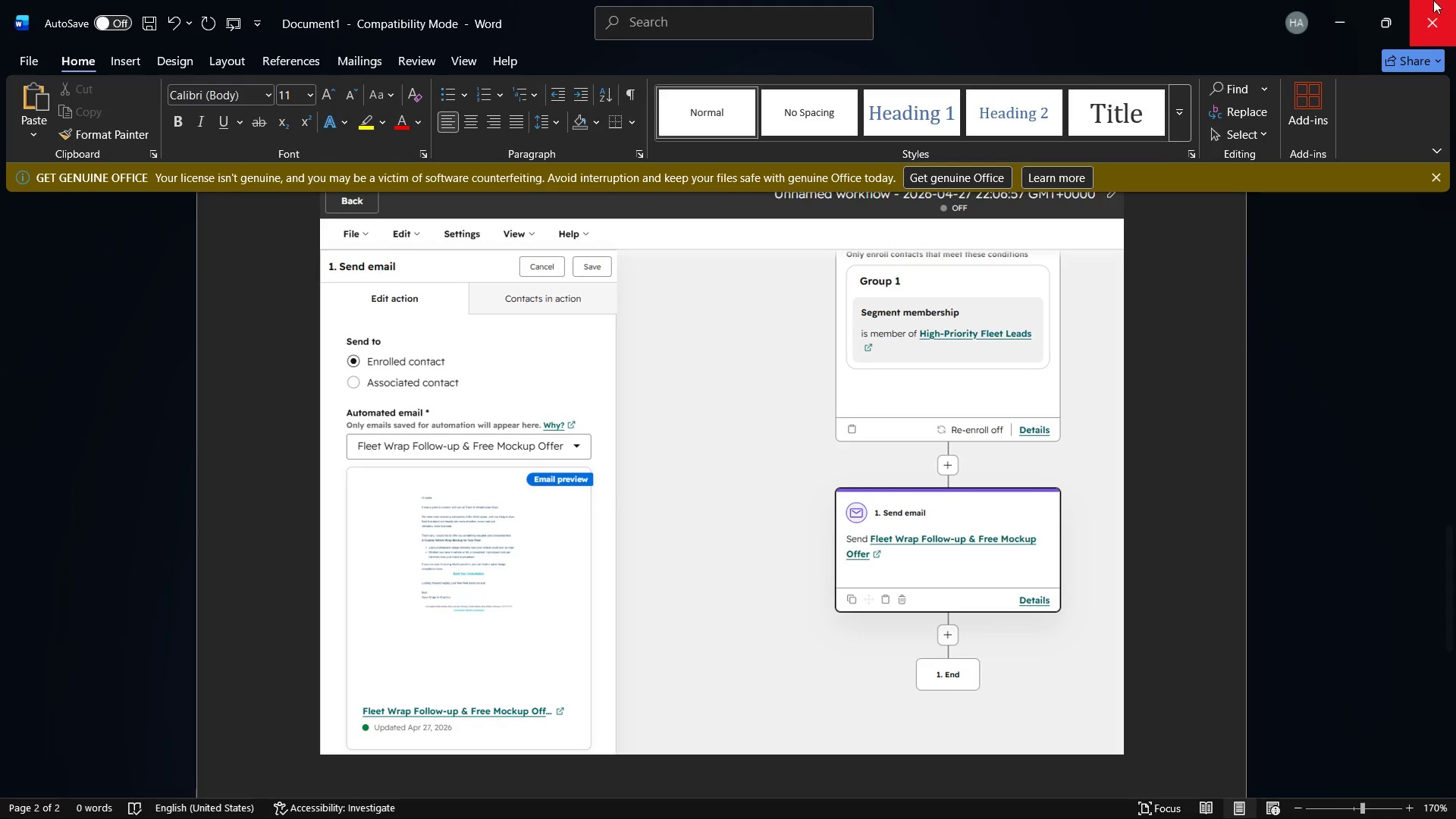 
left_click([1345, 0])
 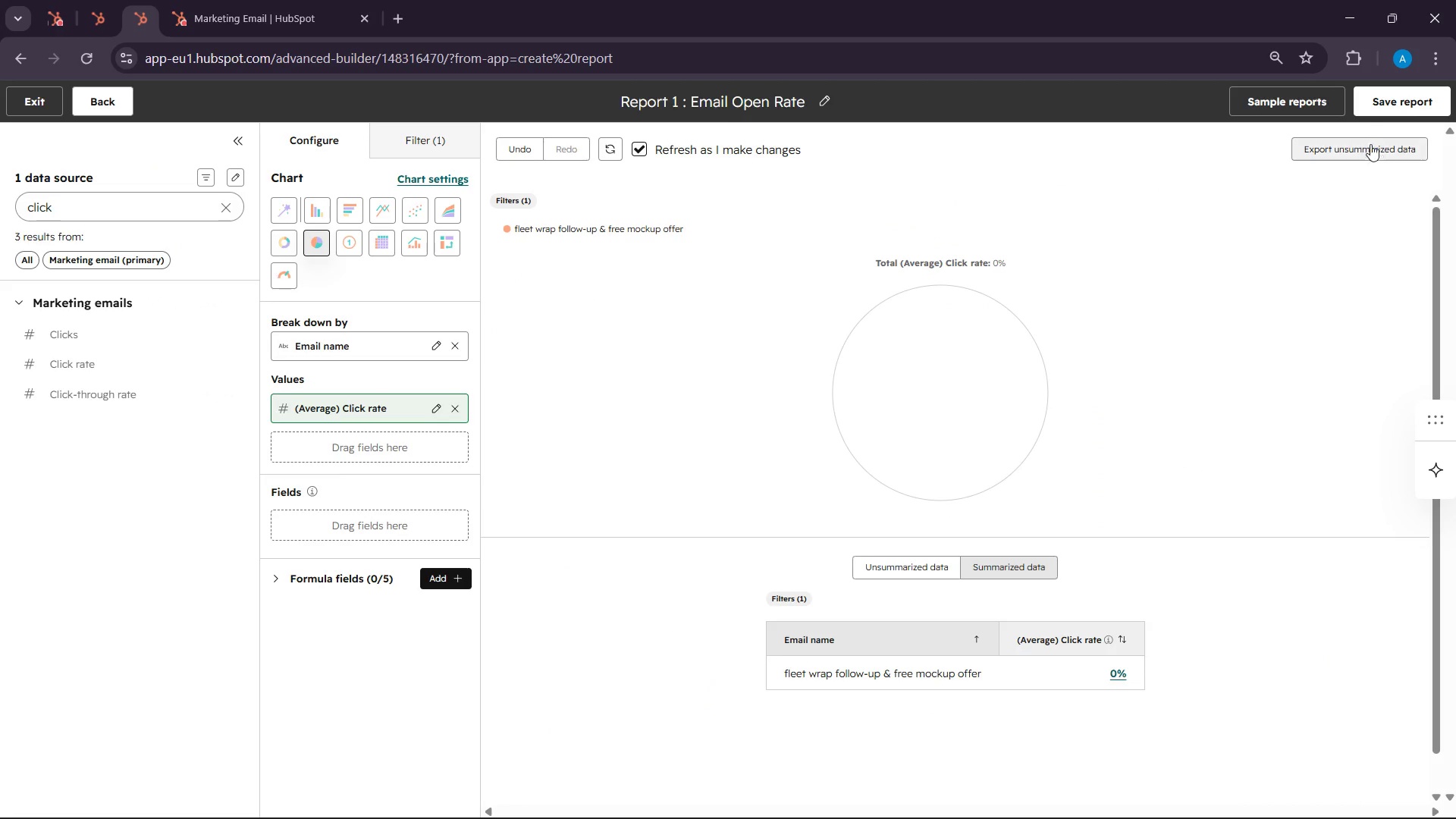 
left_click([1383, 94])
 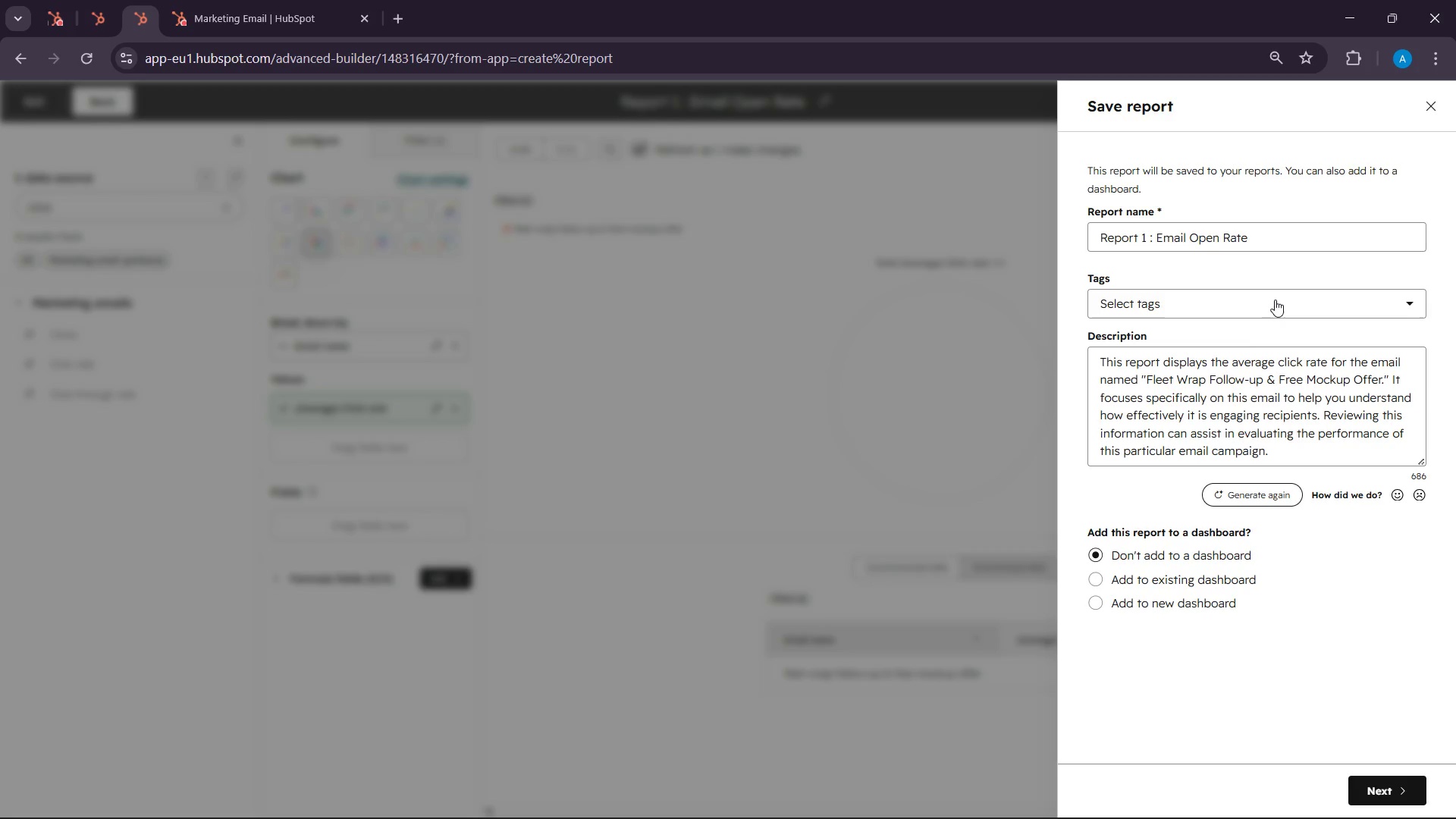 
wait(6.59)
 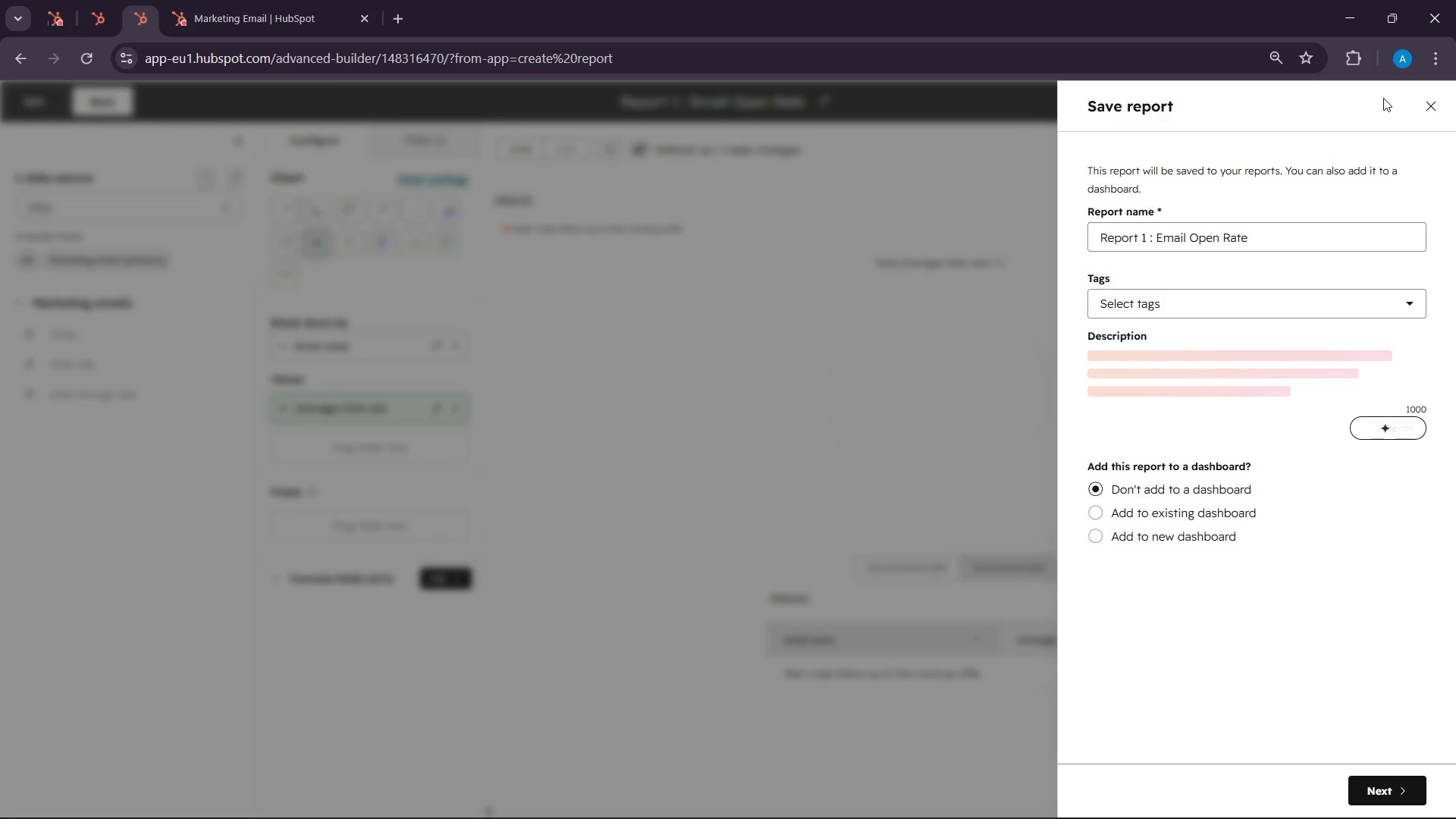 
left_click([1150, 576])
 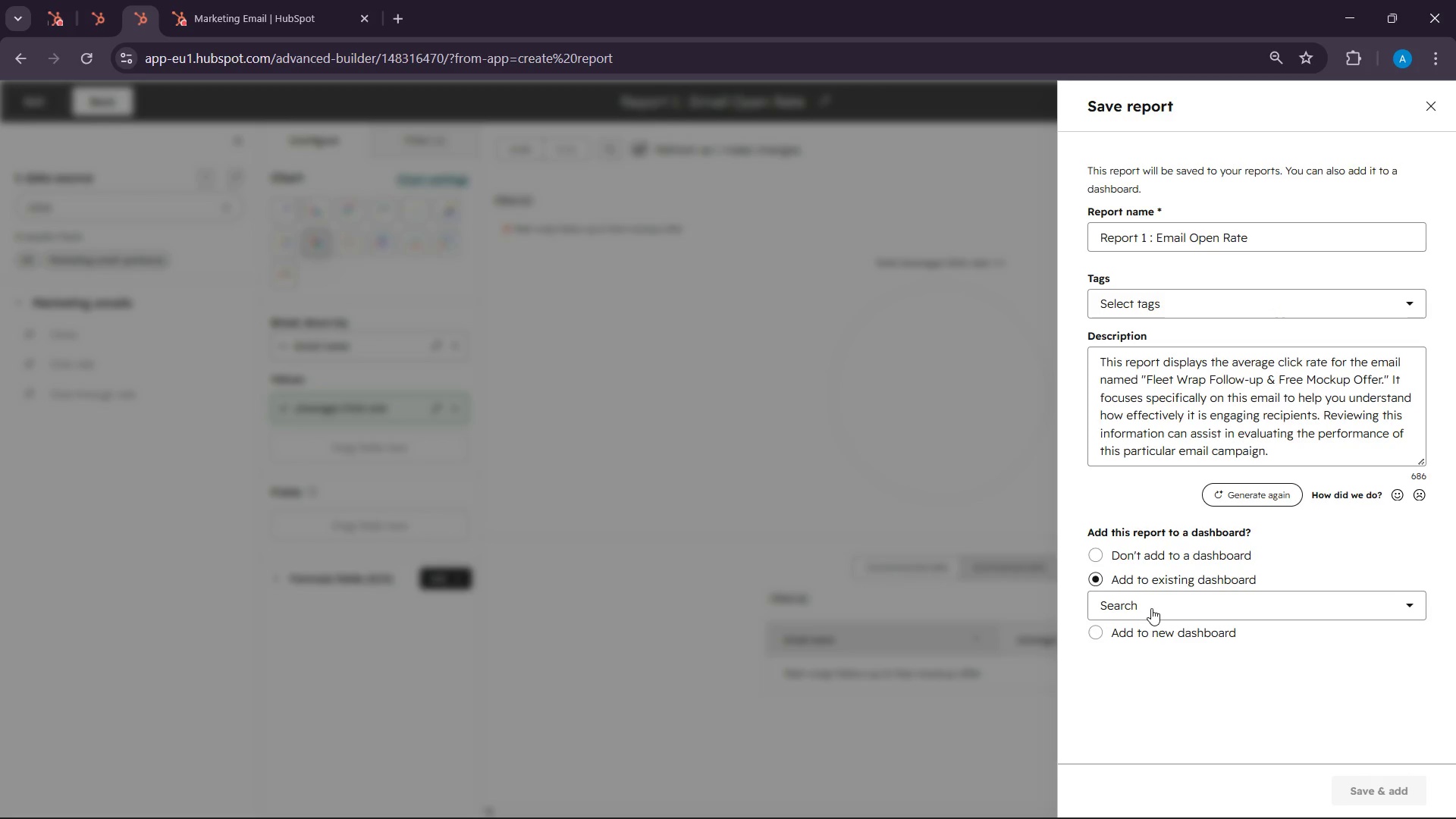 
left_click([1151, 608])
 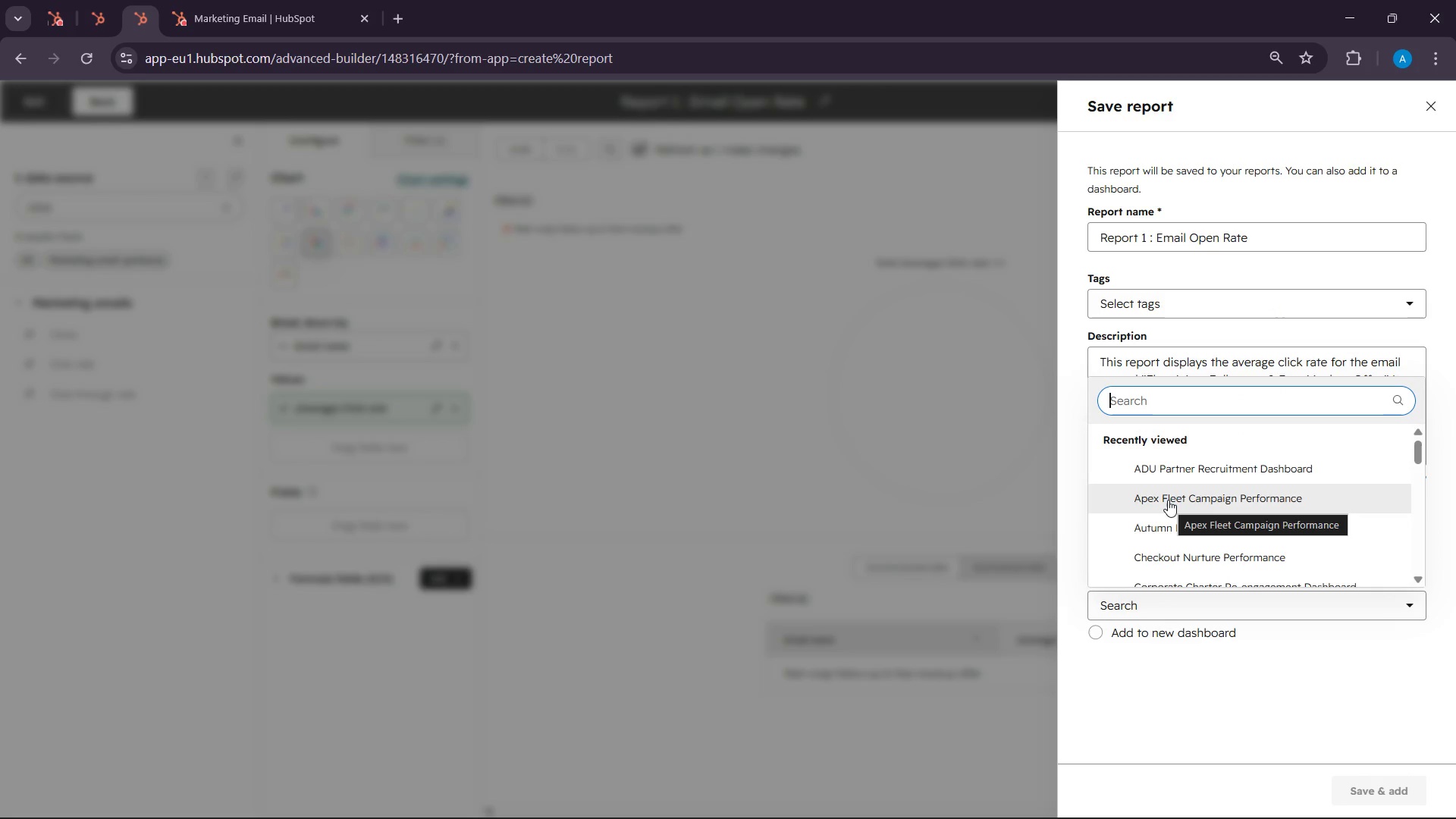 
left_click([1168, 500])
 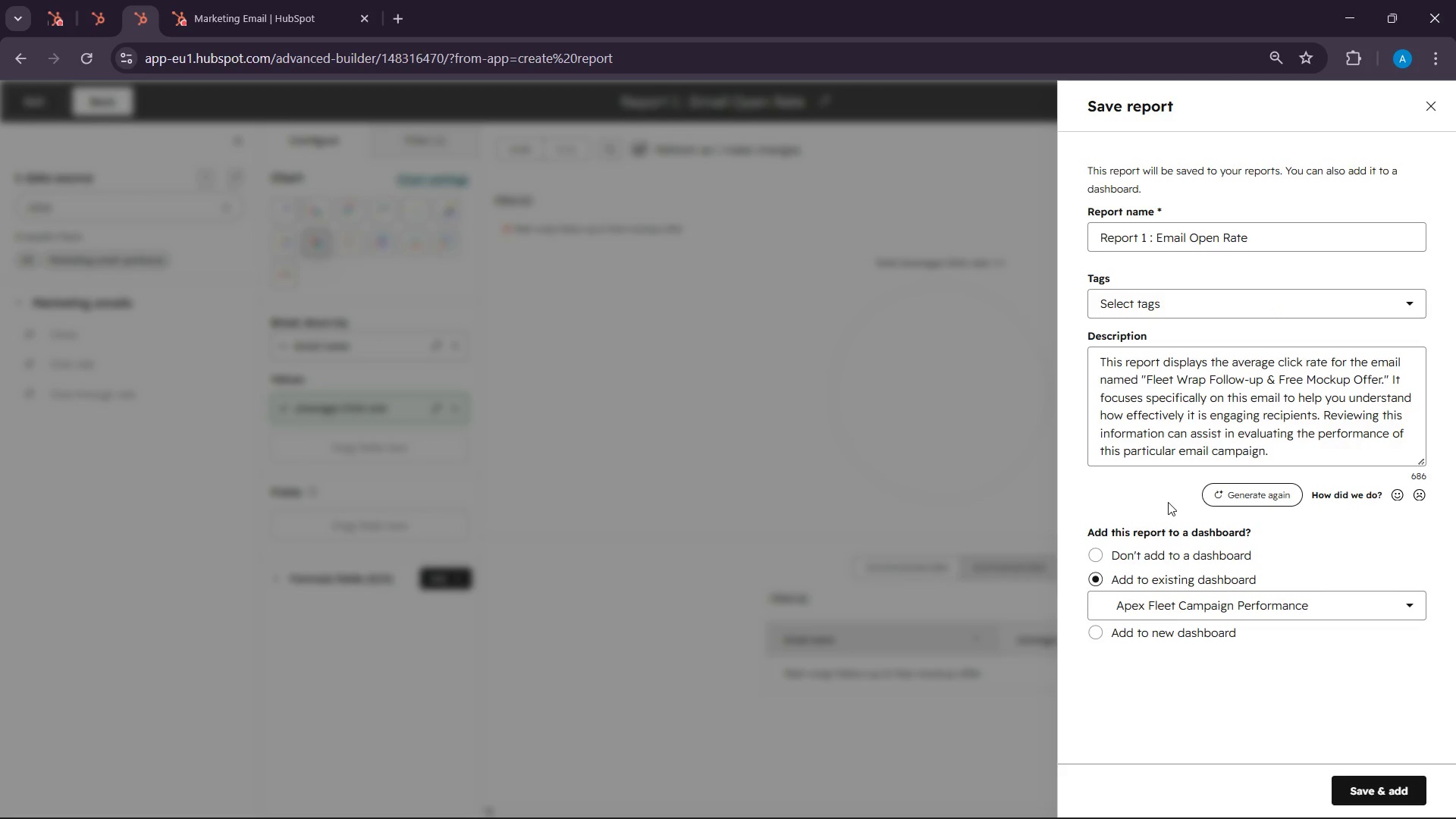 
wait(12.59)
 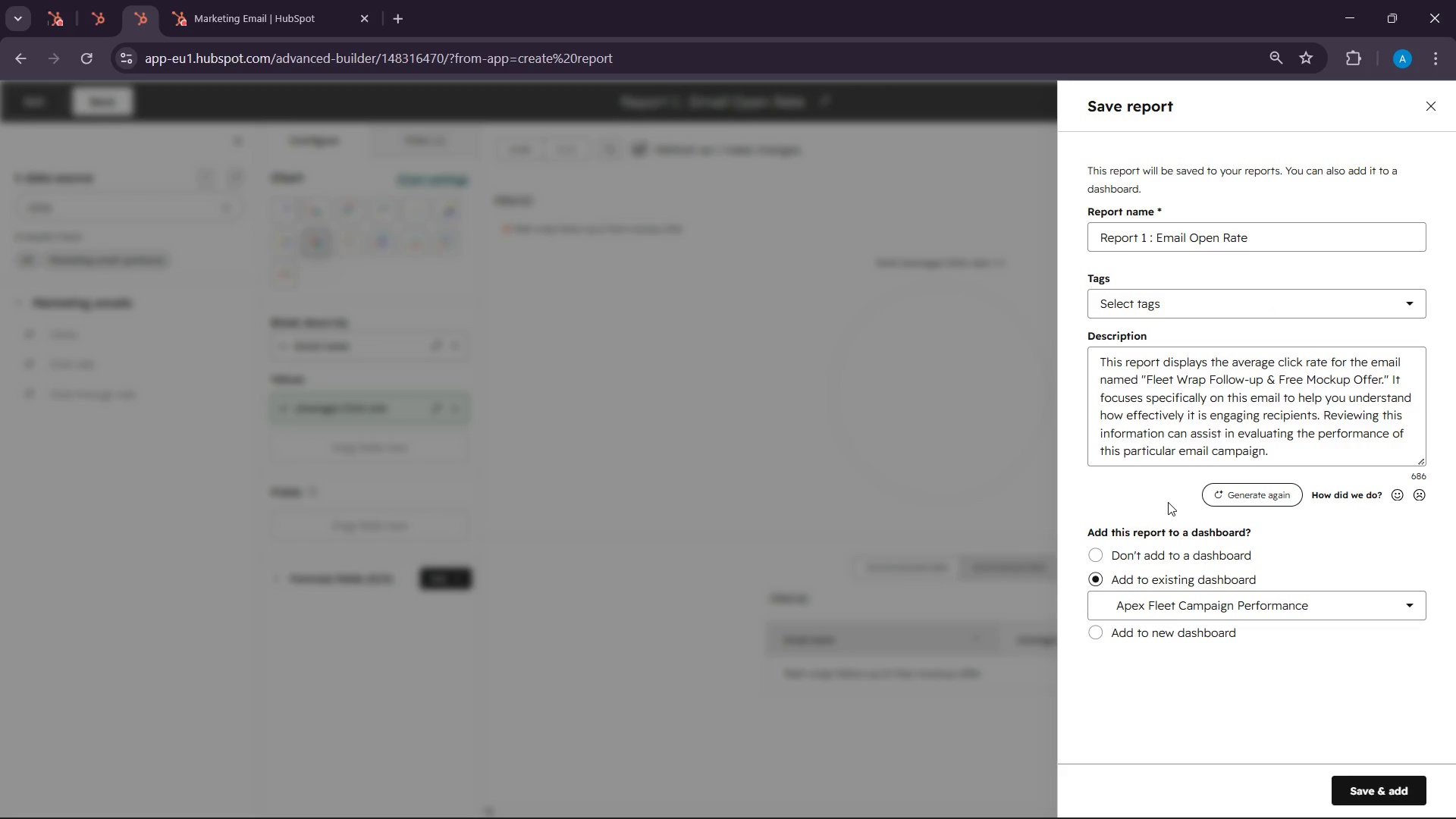 
left_click([1363, 793])
 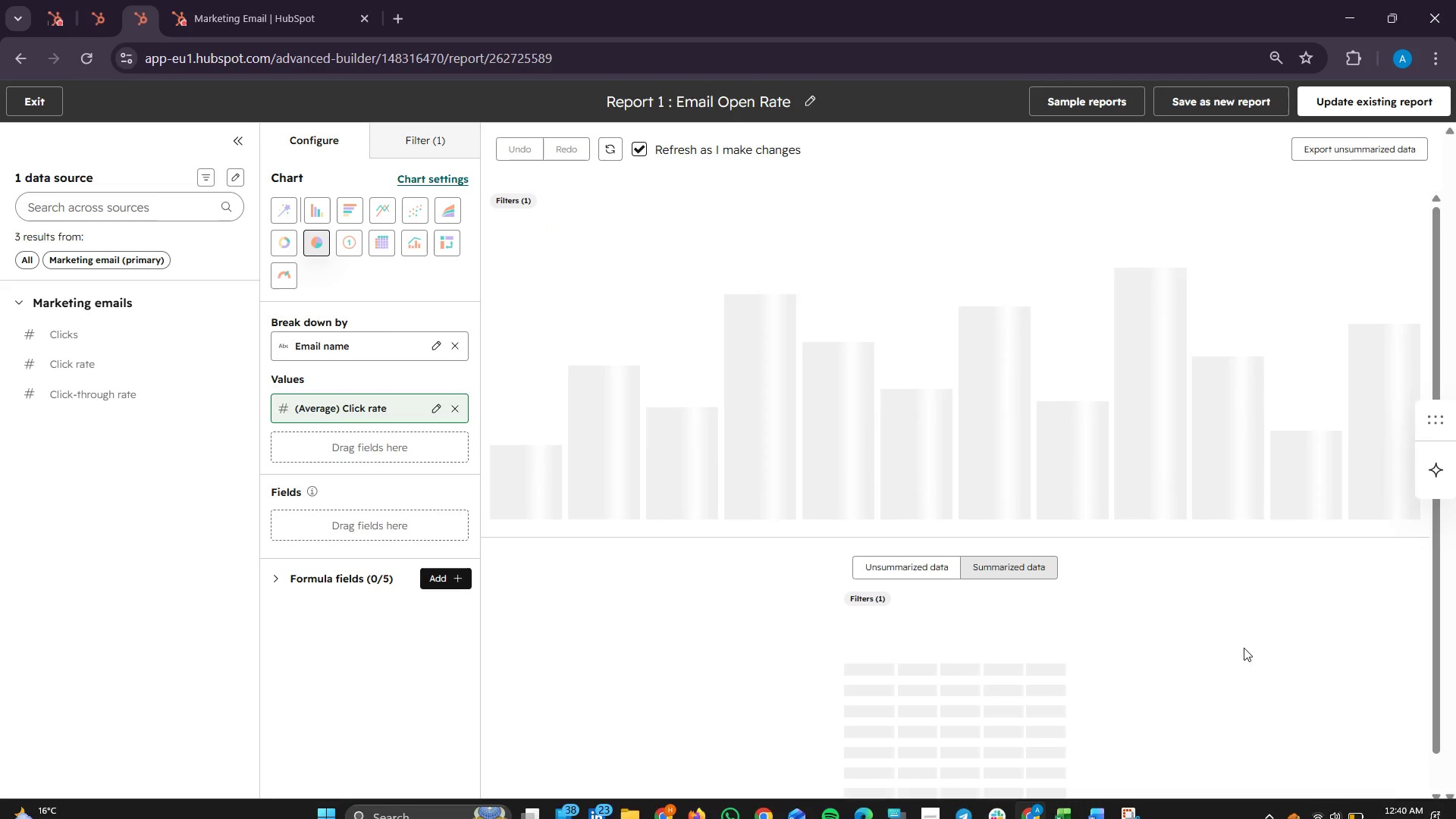 
wait(18.09)
 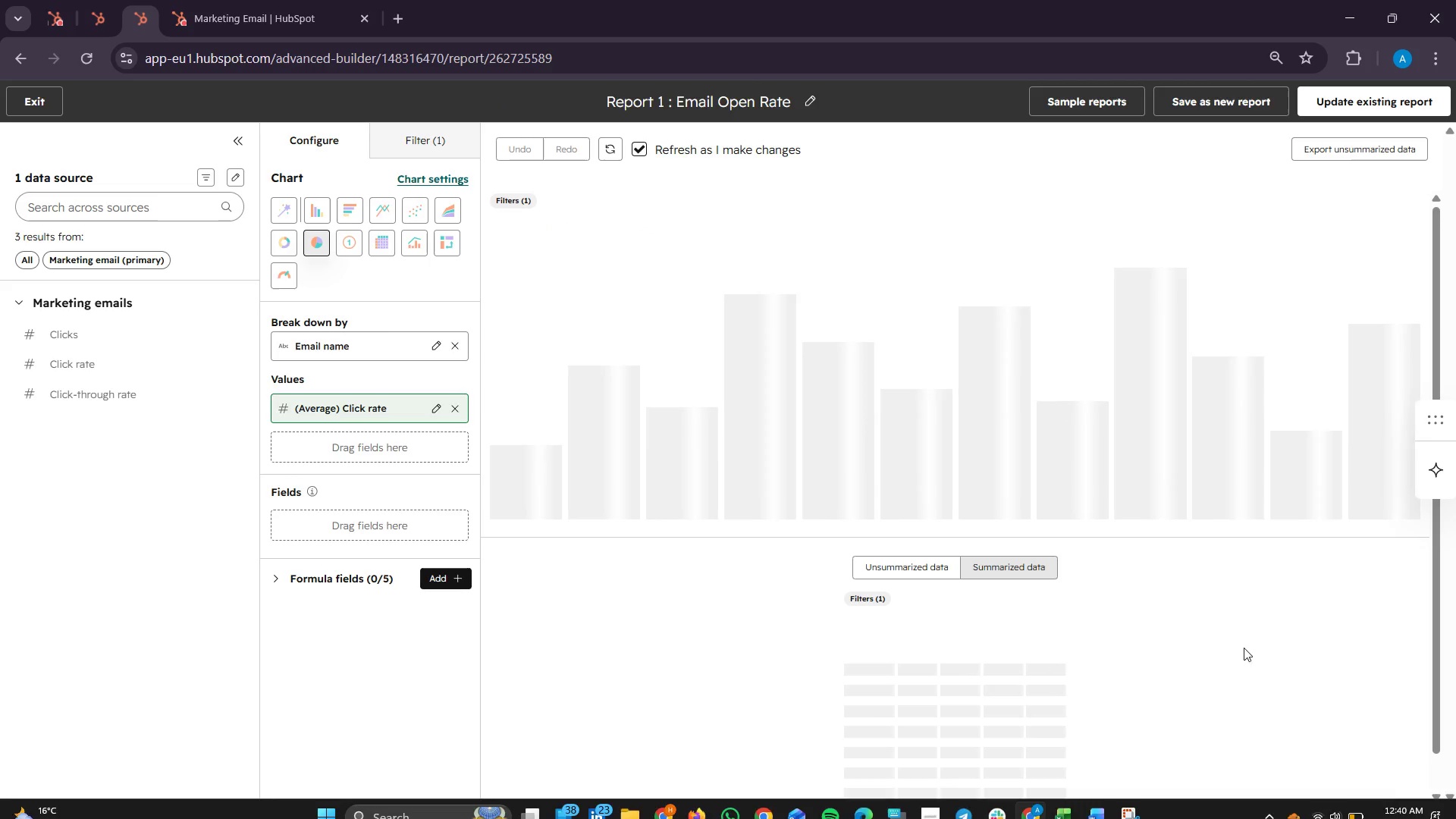 
left_click([52, 99])
 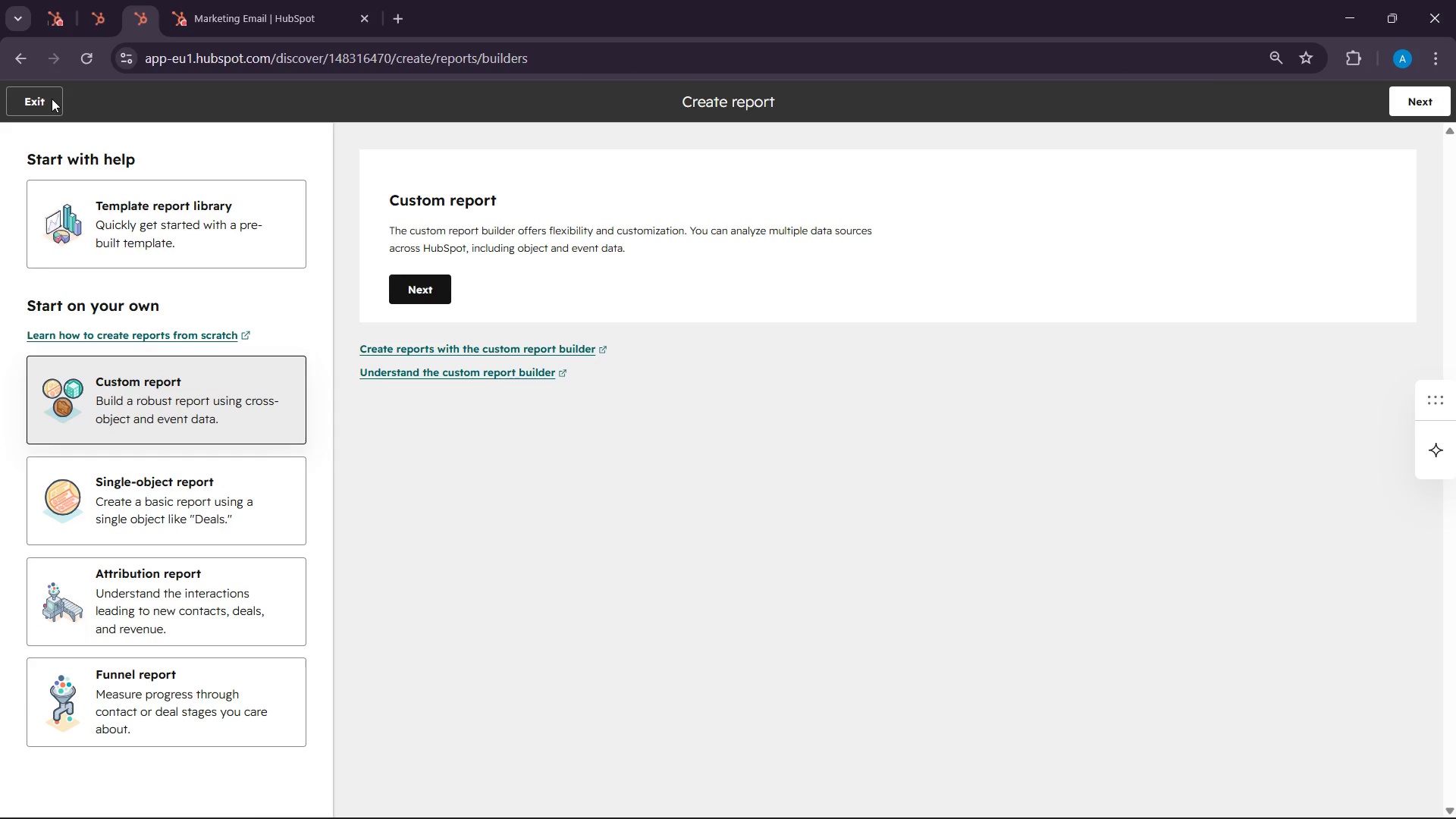 
wait(15.12)
 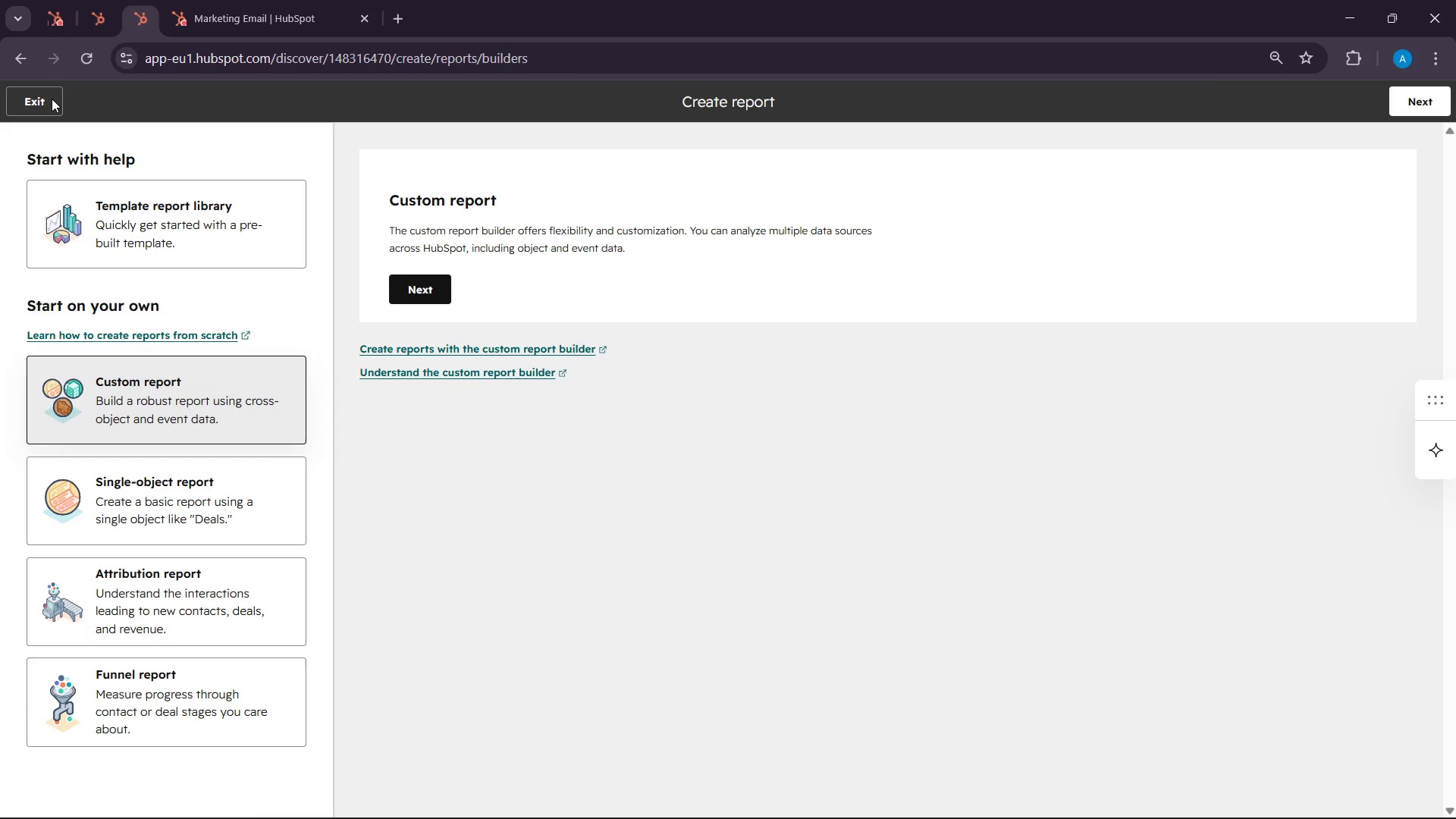 
left_click([443, 280])
 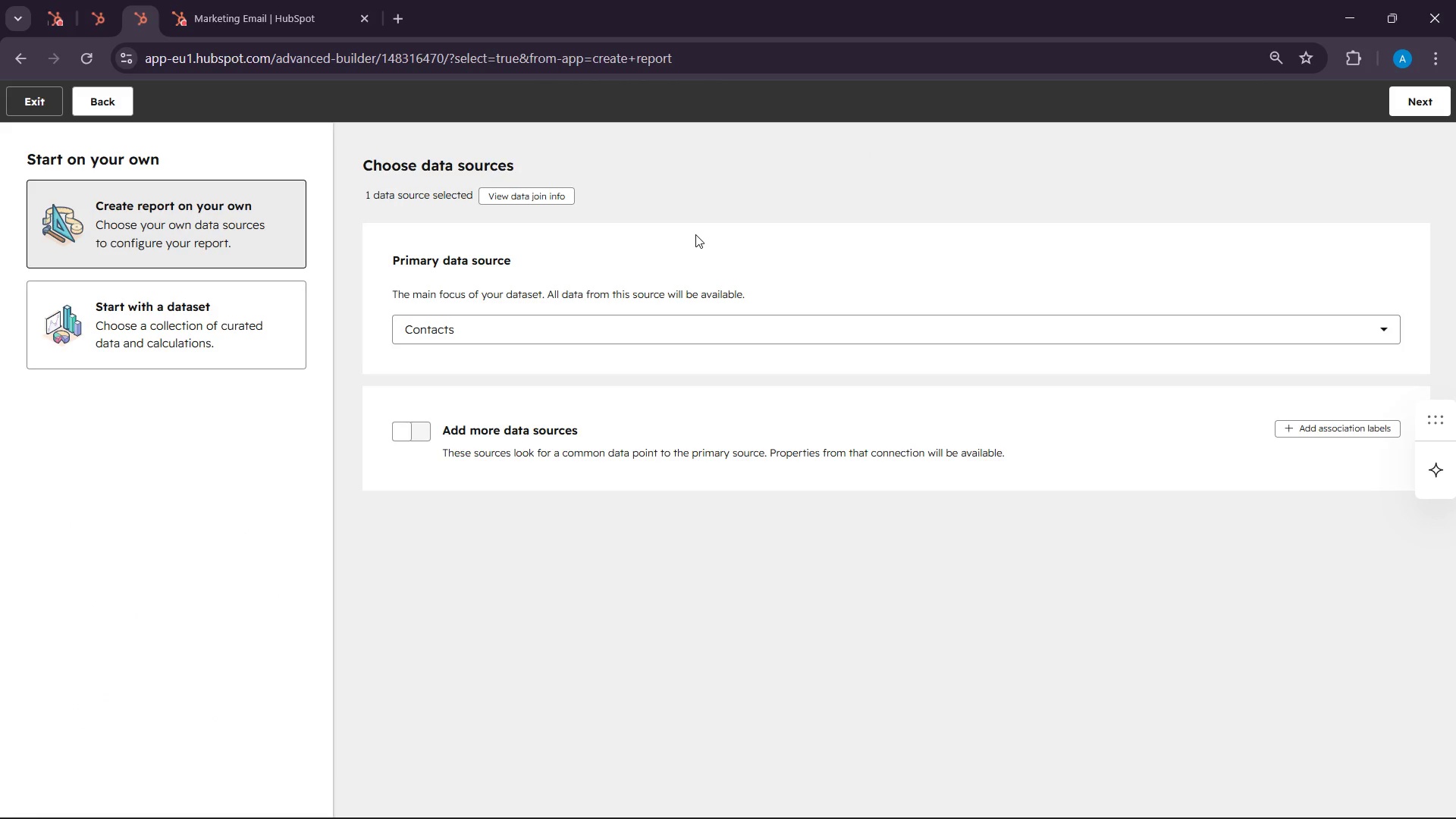 
wait(37.33)
 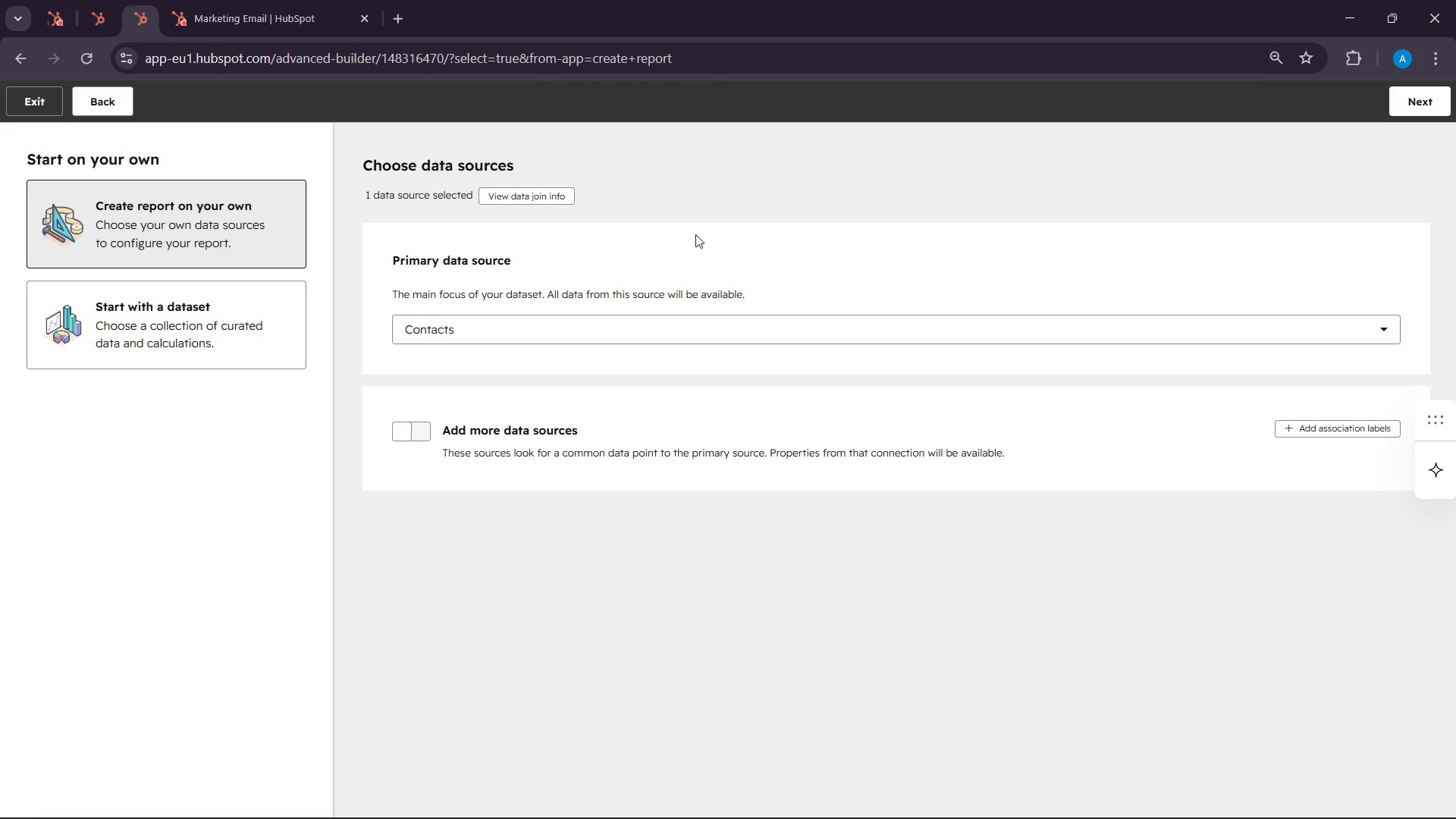 
left_click([484, 322])
 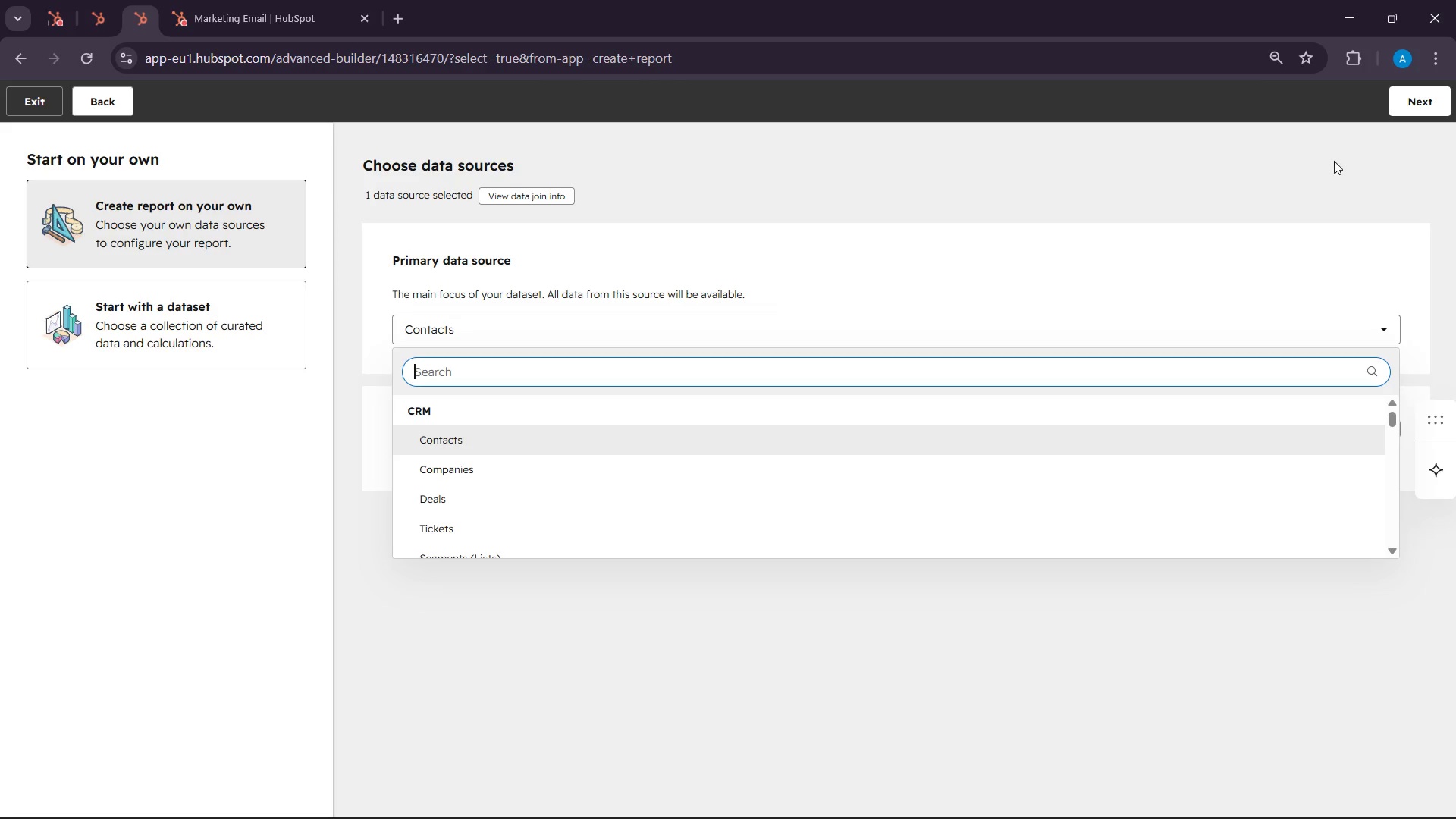 
left_click([1423, 93])
 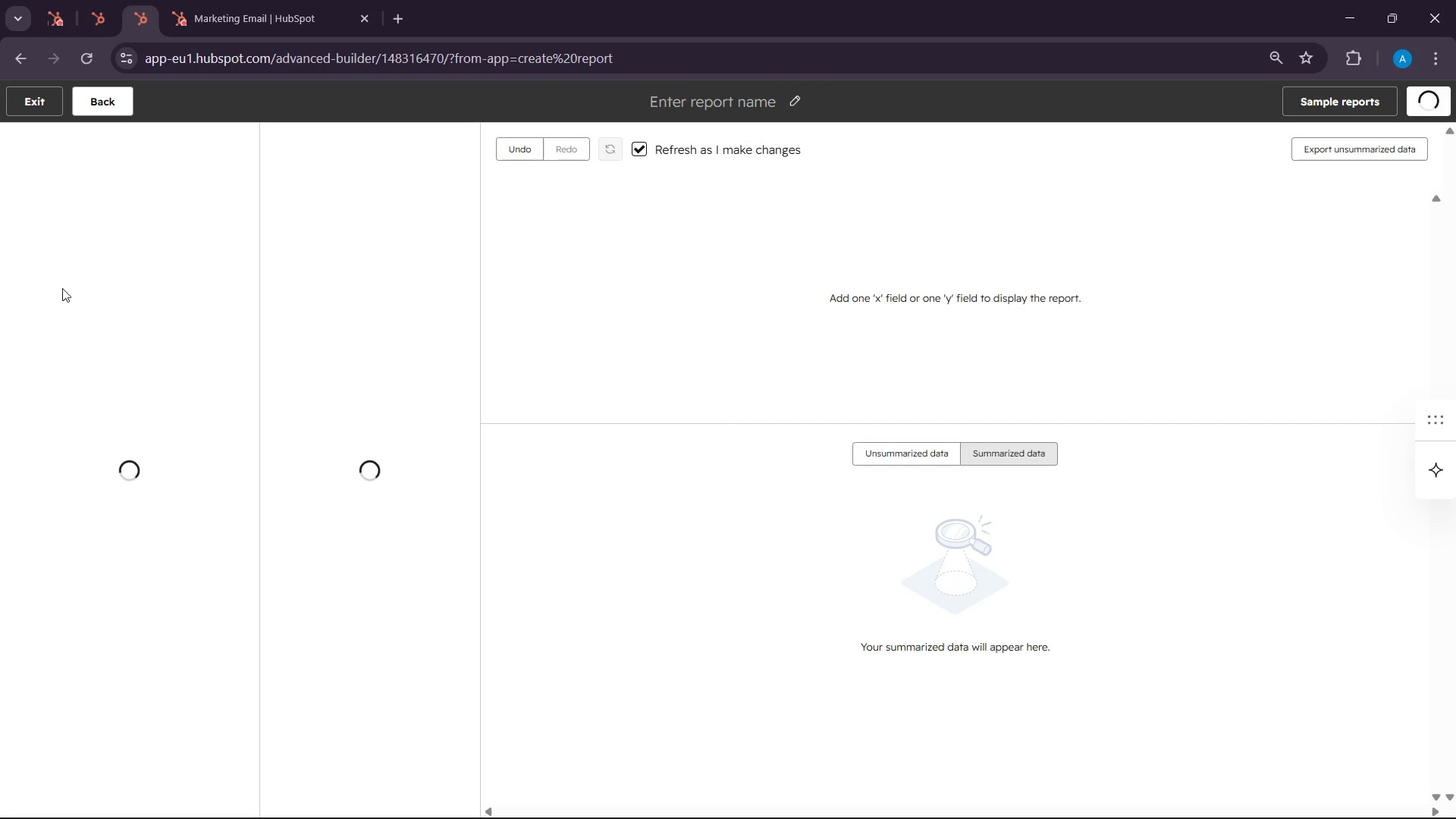 
mouse_move([46, 284])
 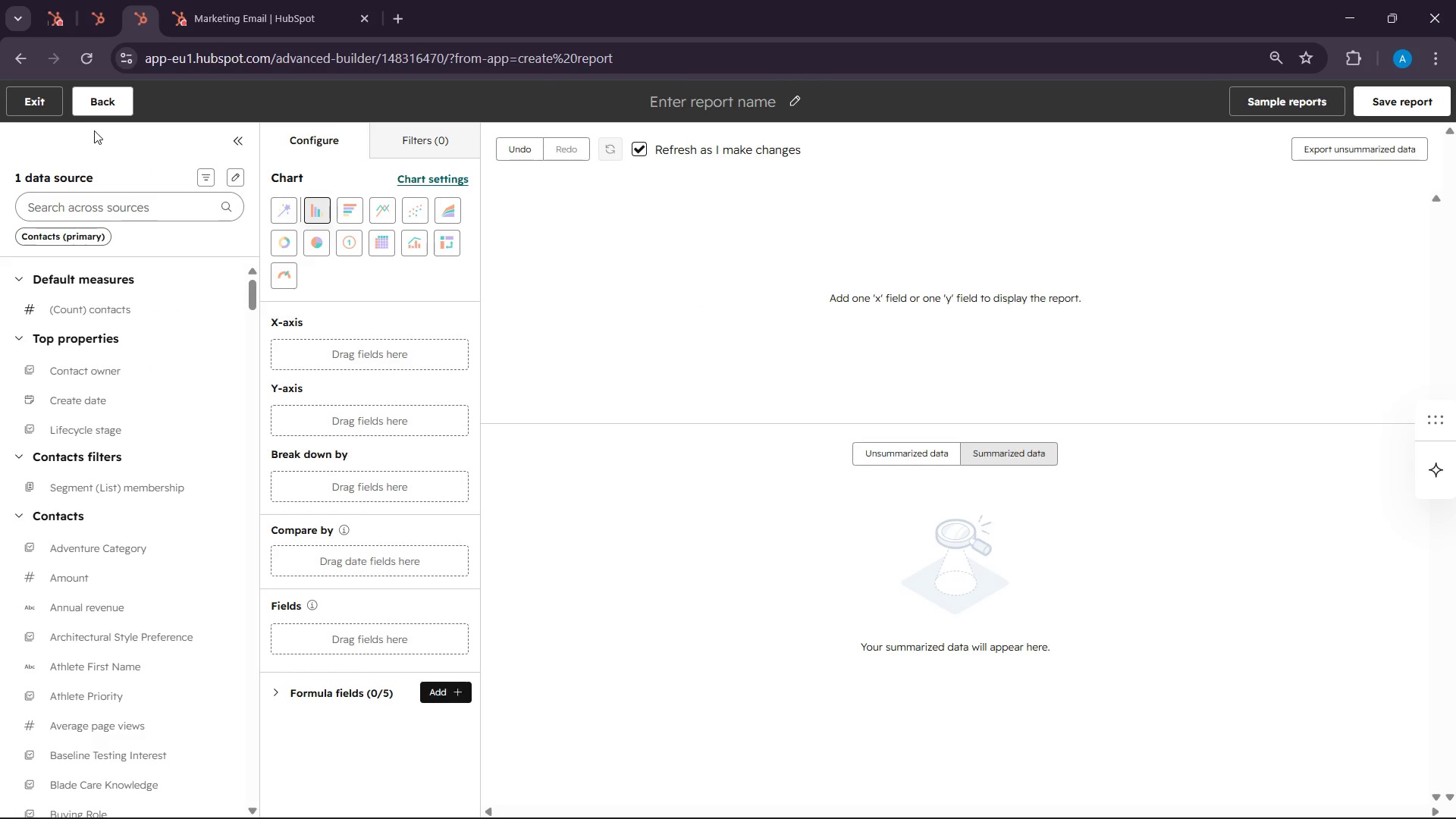 
left_click([97, 115])
 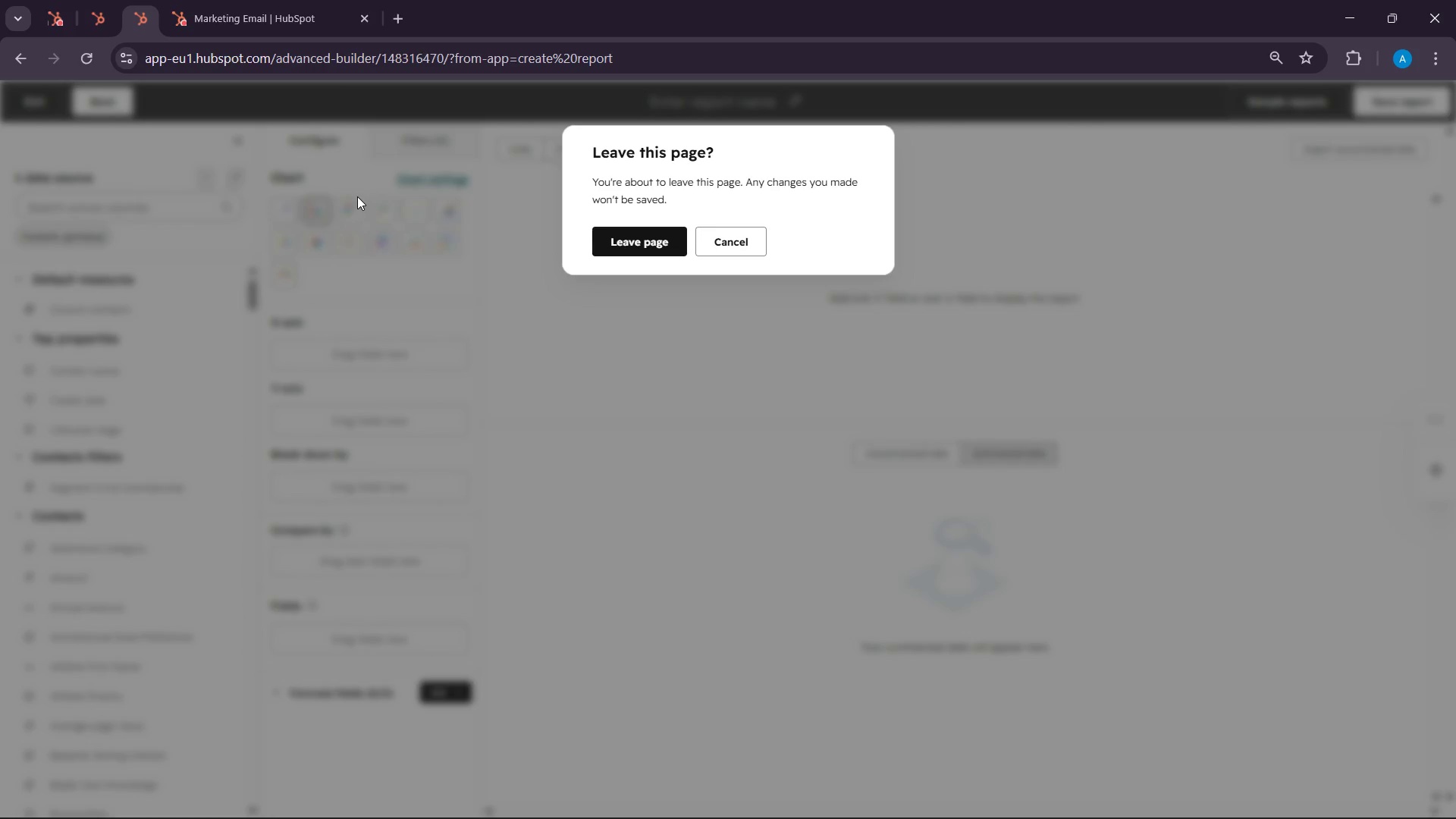 
wait(9.77)
 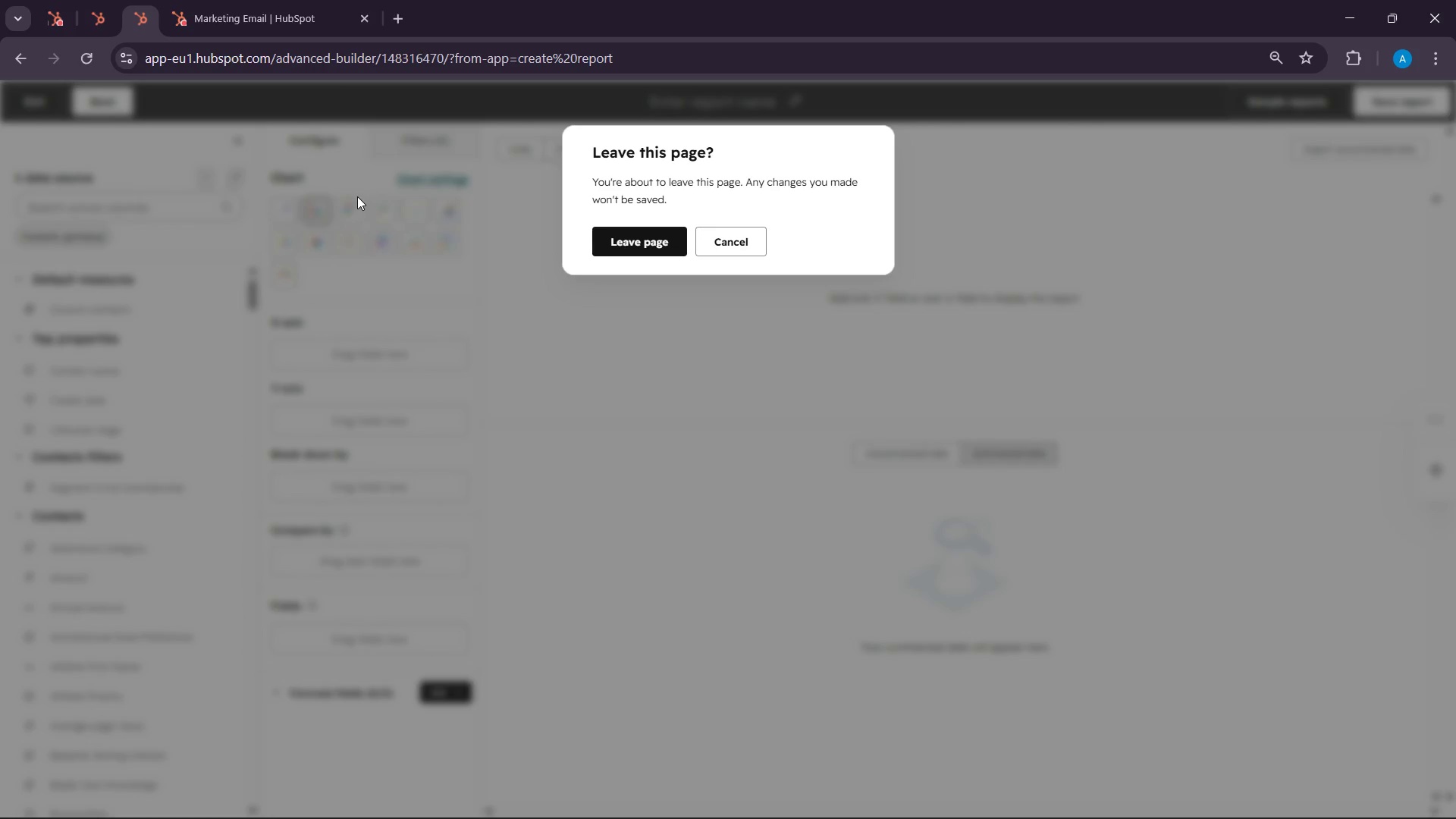 
left_click([692, 239])
 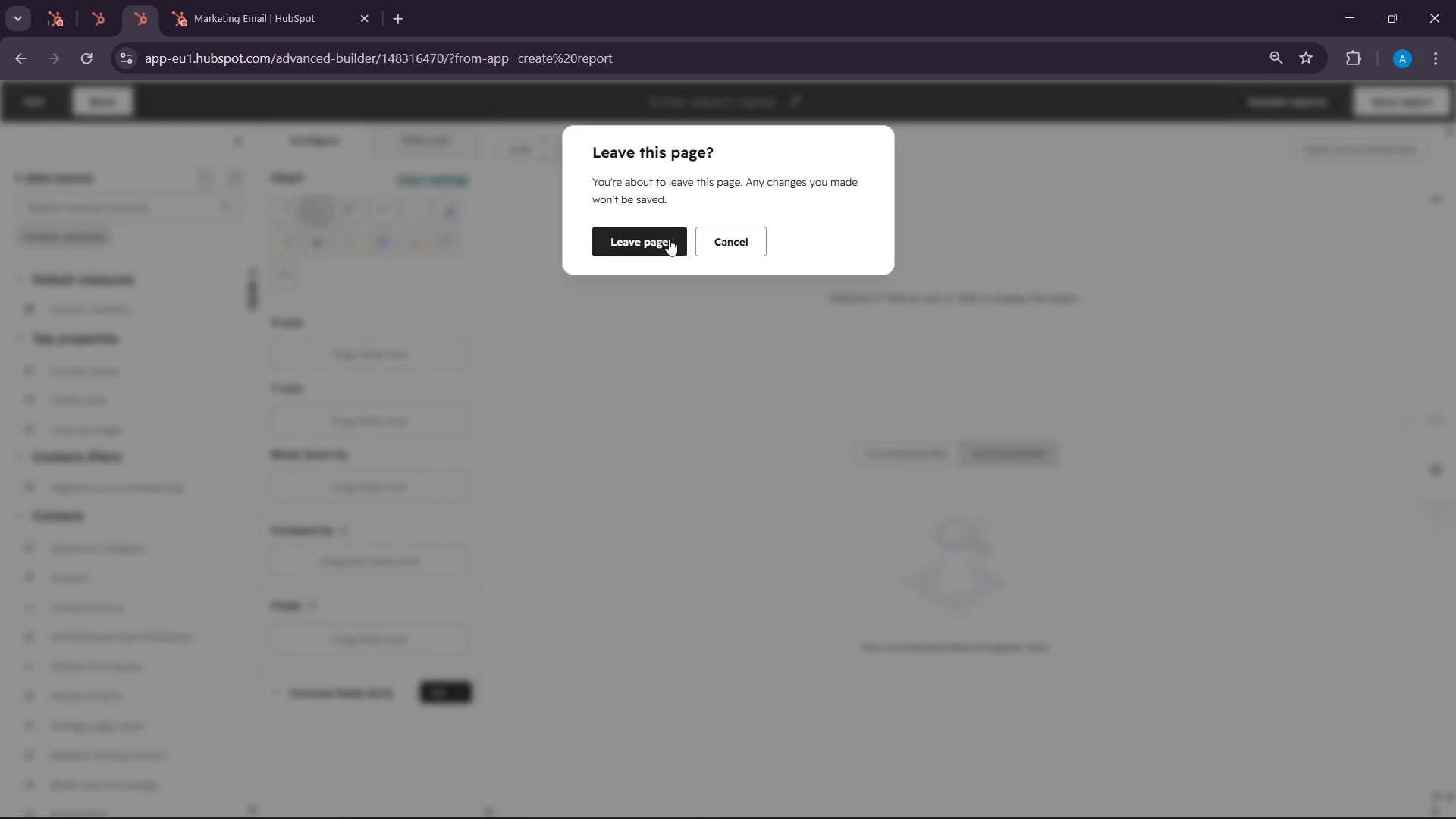 
left_click([665, 239])
 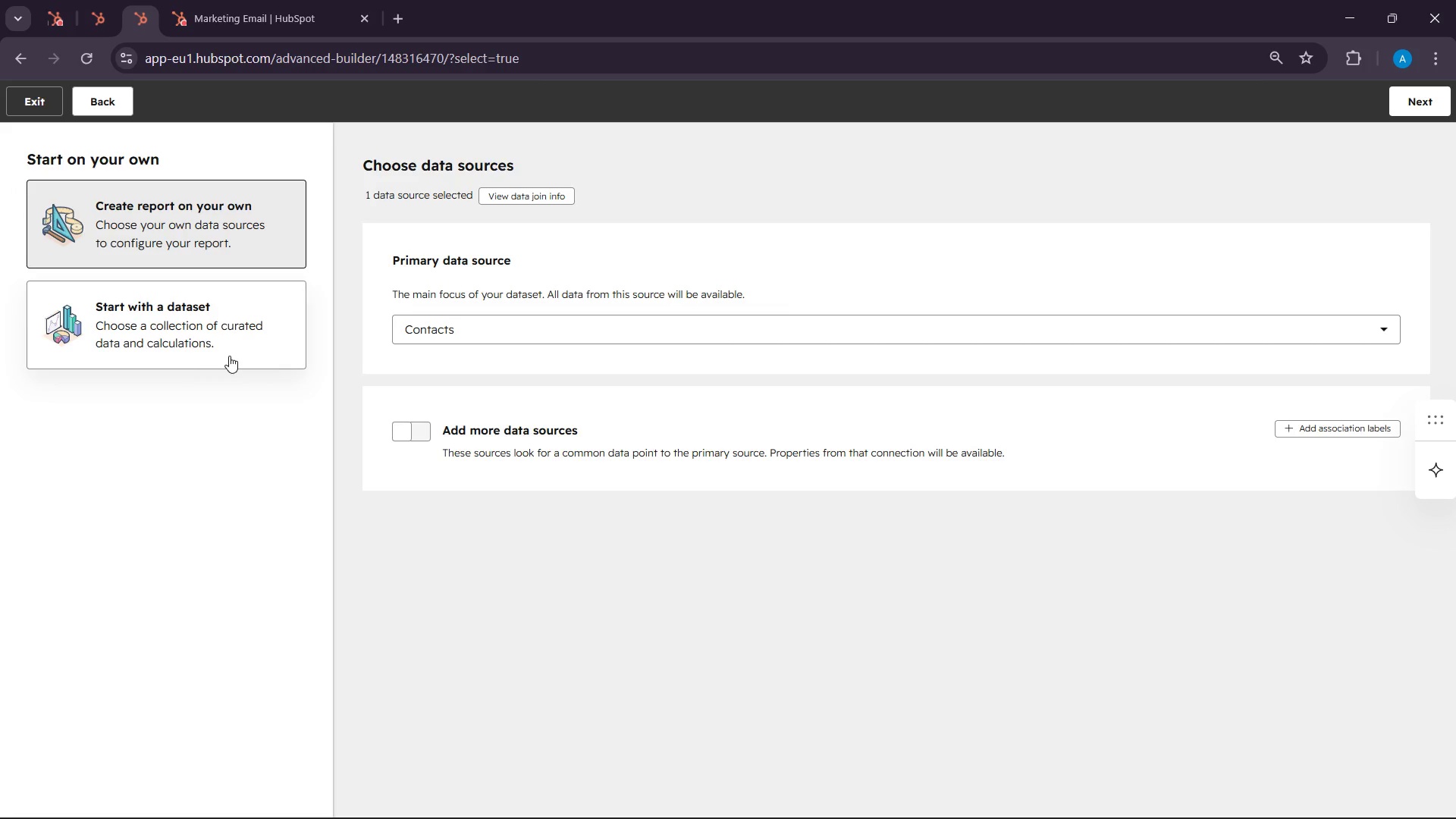 
wait(40.02)
 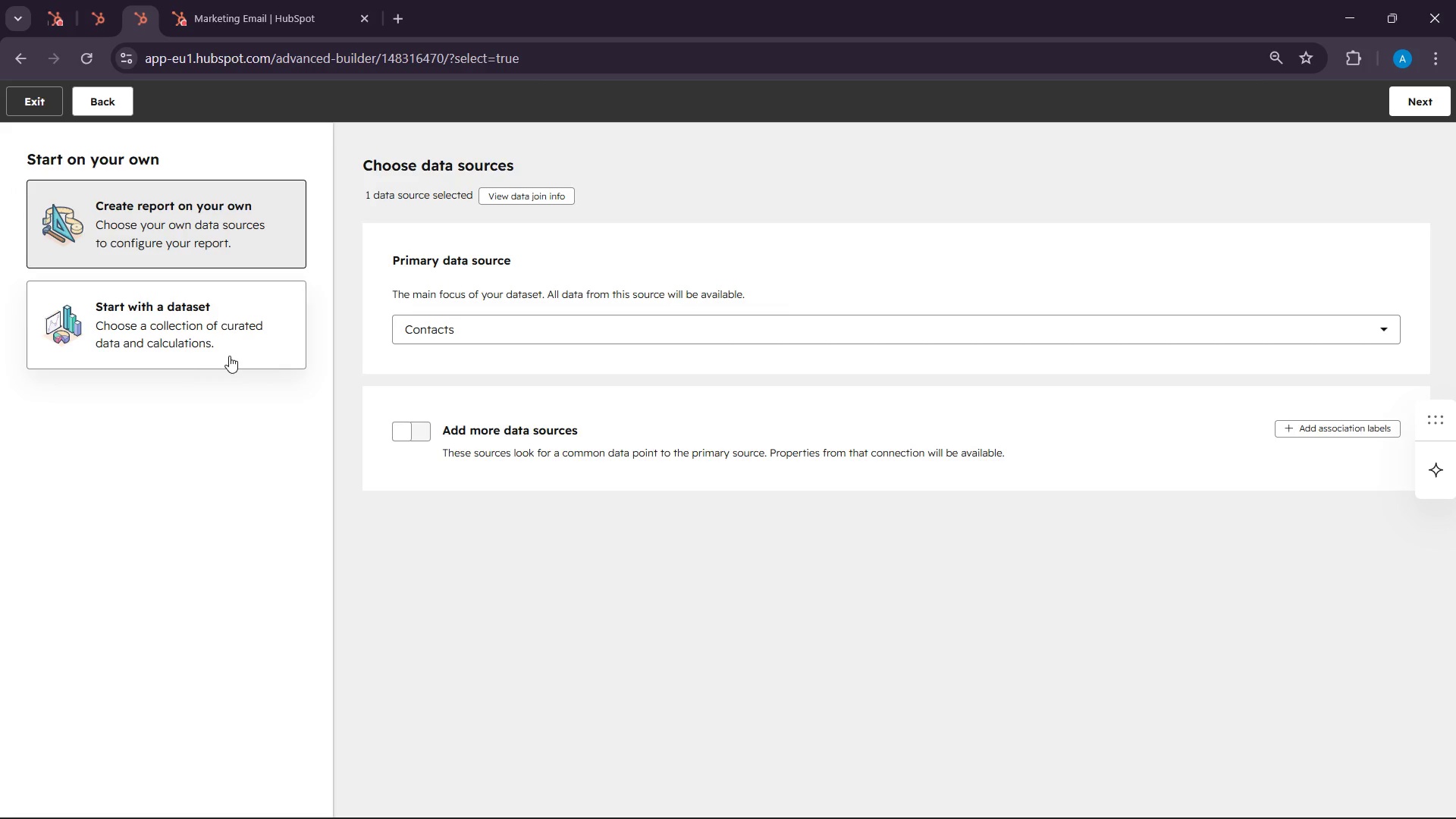 
mouse_move([1127, 805])
 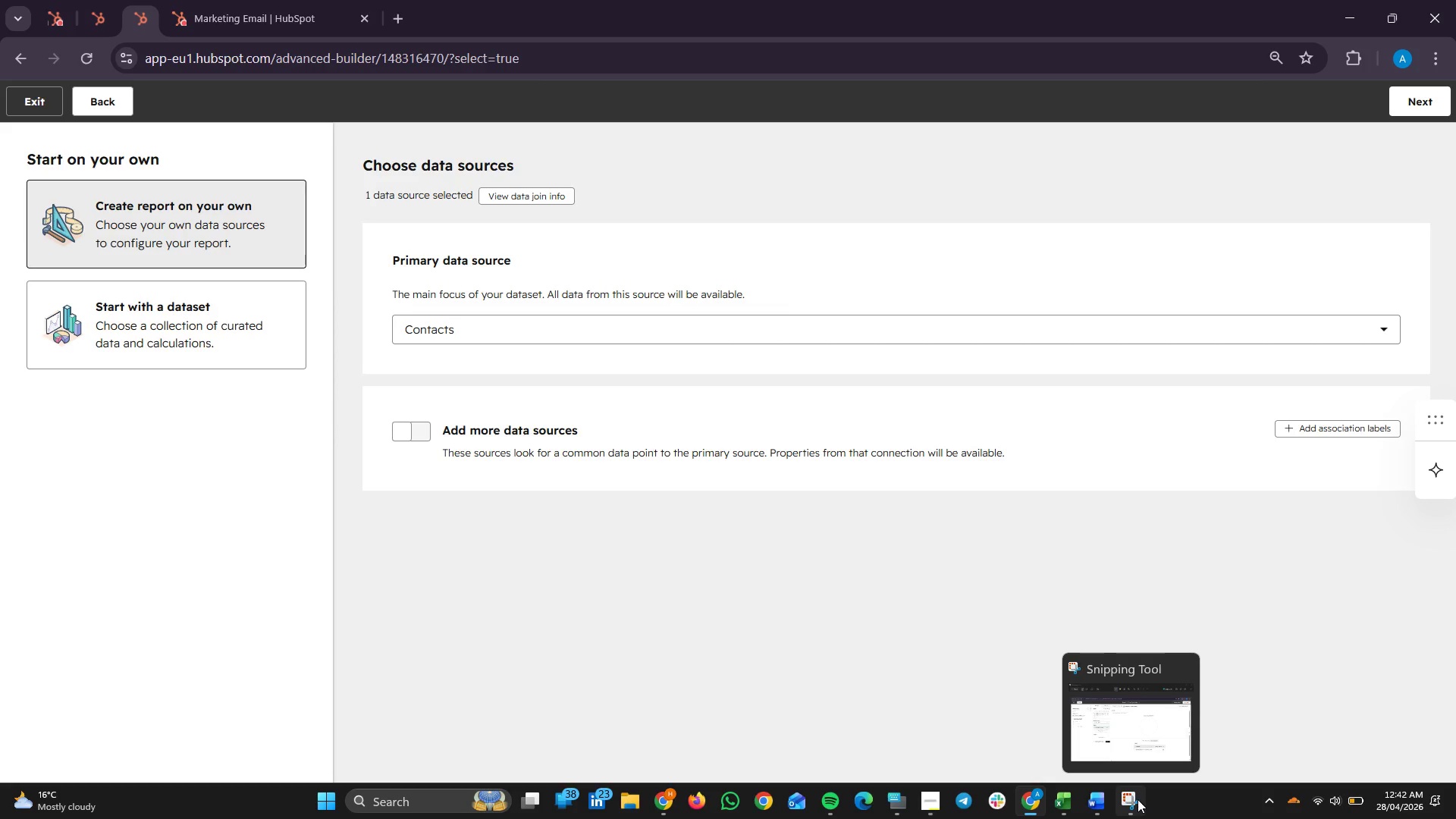 
mouse_move([1120, 788])
 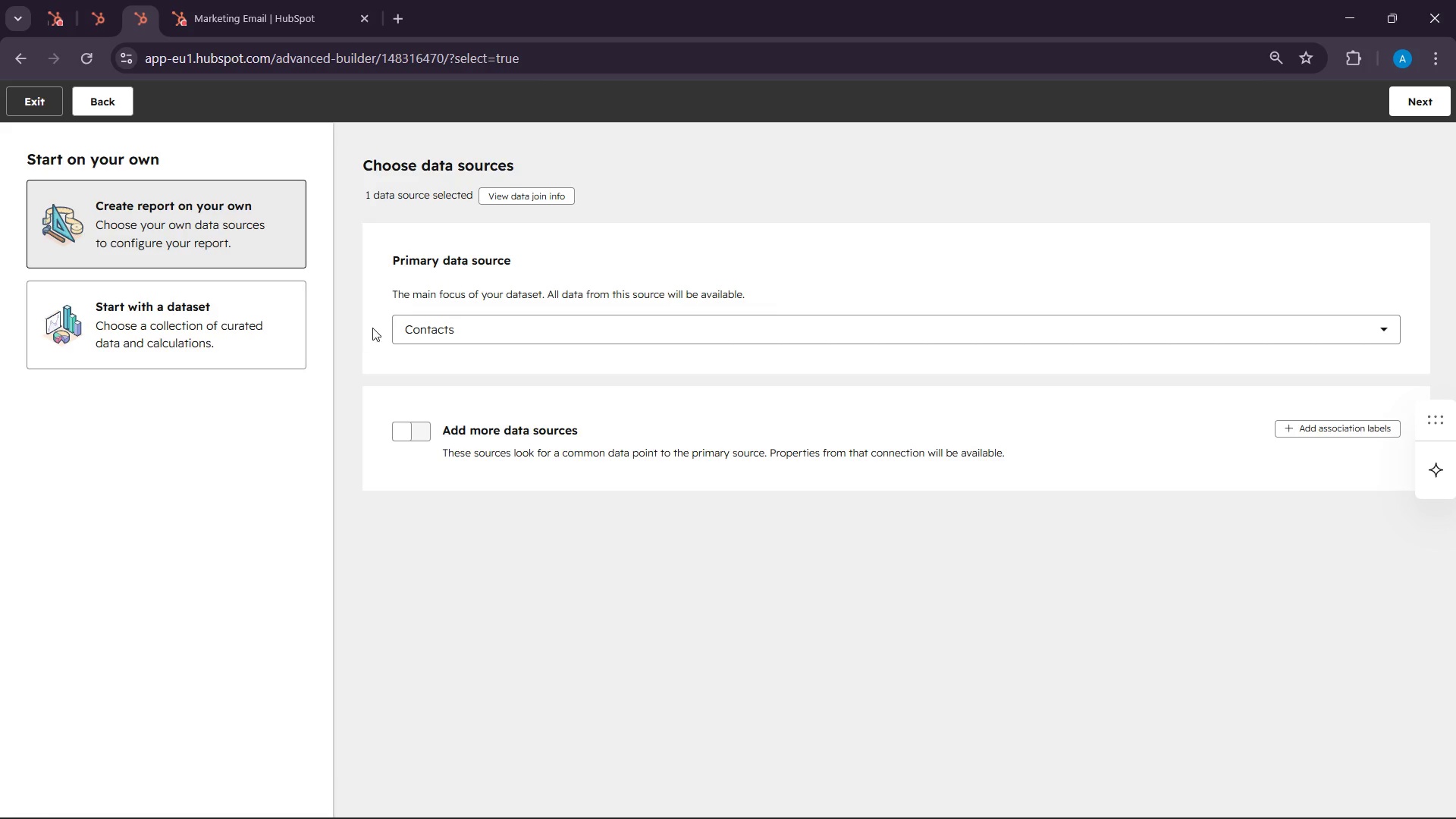 
left_click([524, 336])
 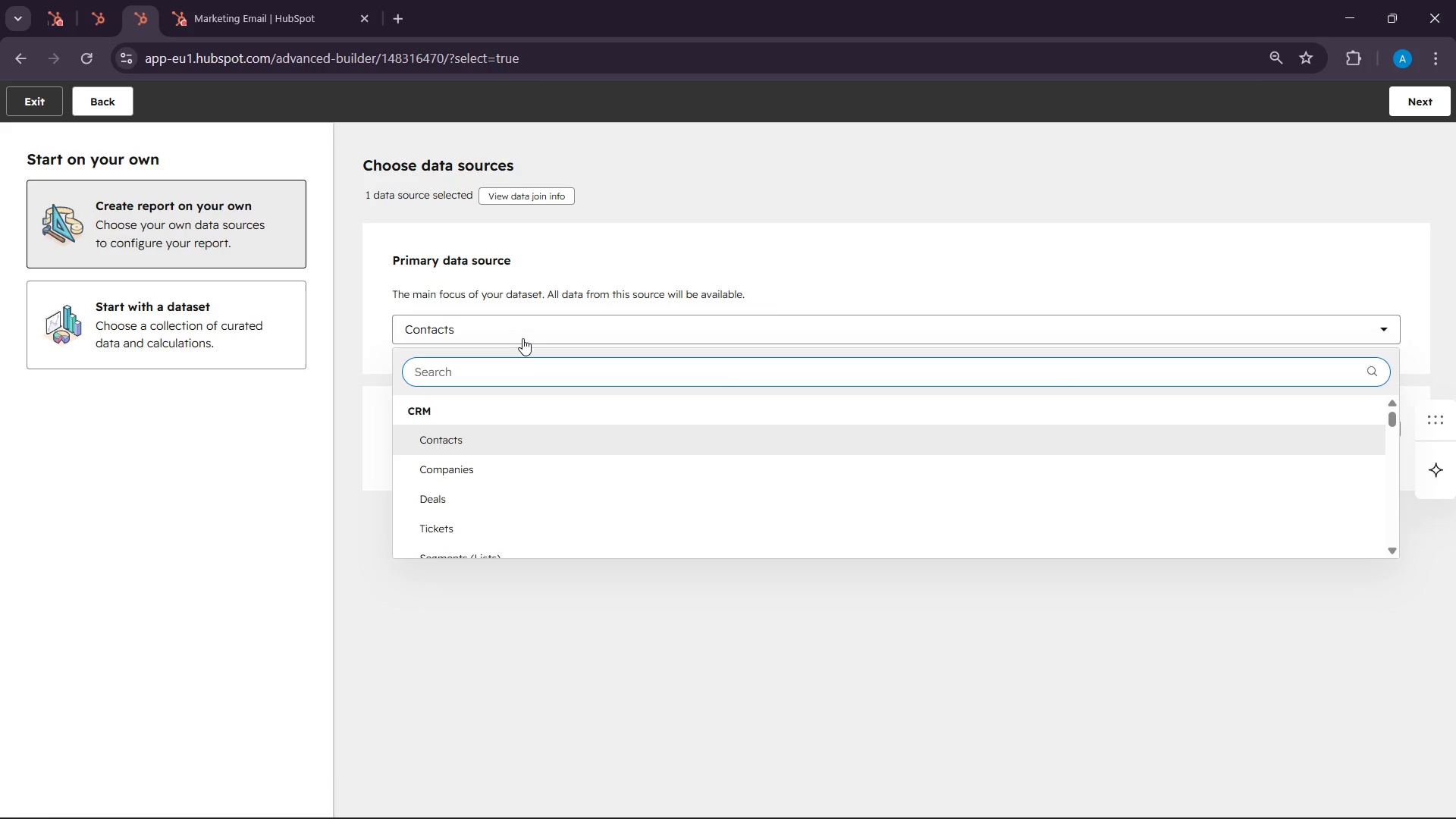 
type(mark)
 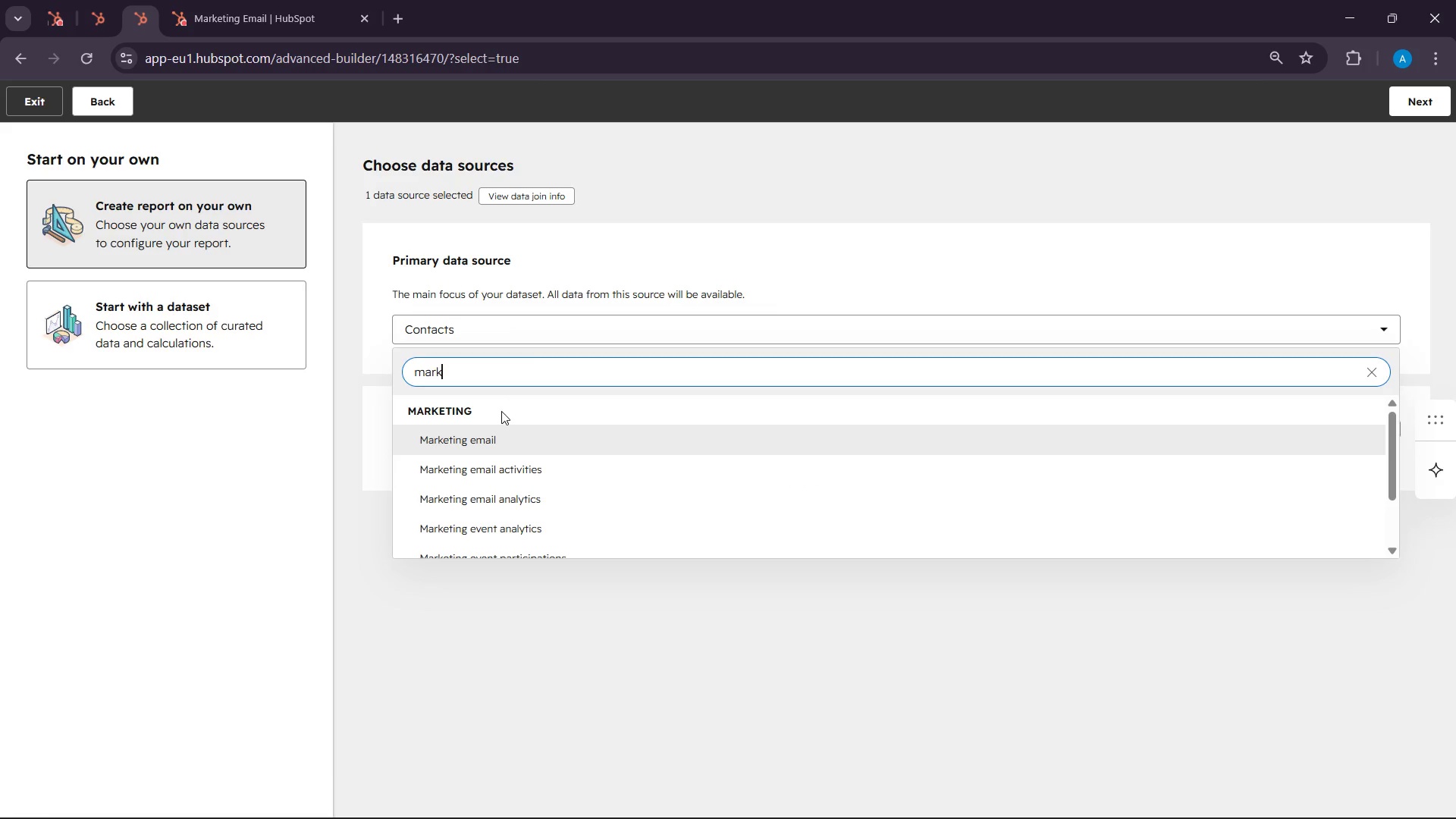 
left_click([497, 444])
 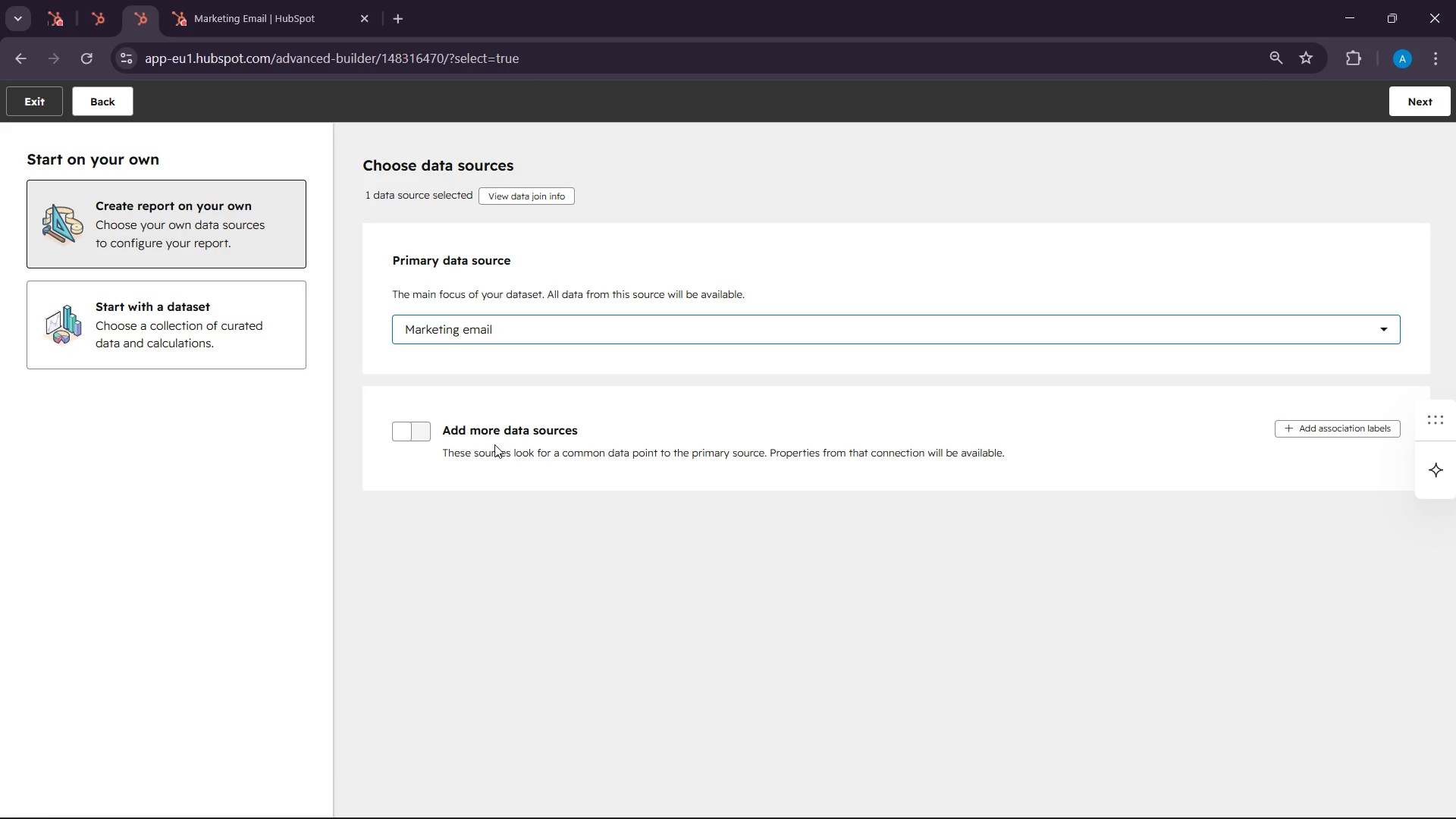 
wait(8.88)
 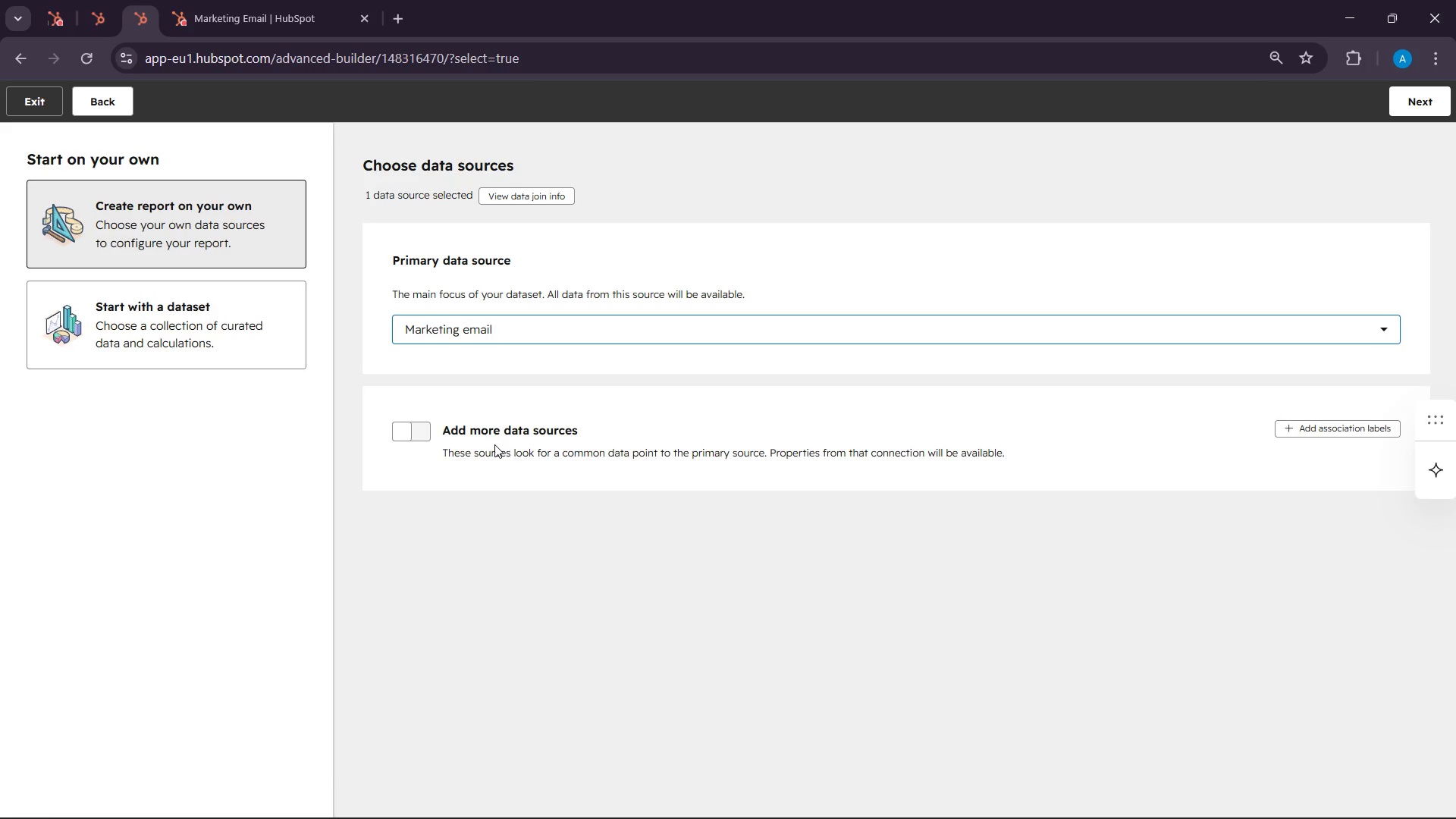 
left_click([1411, 111])
 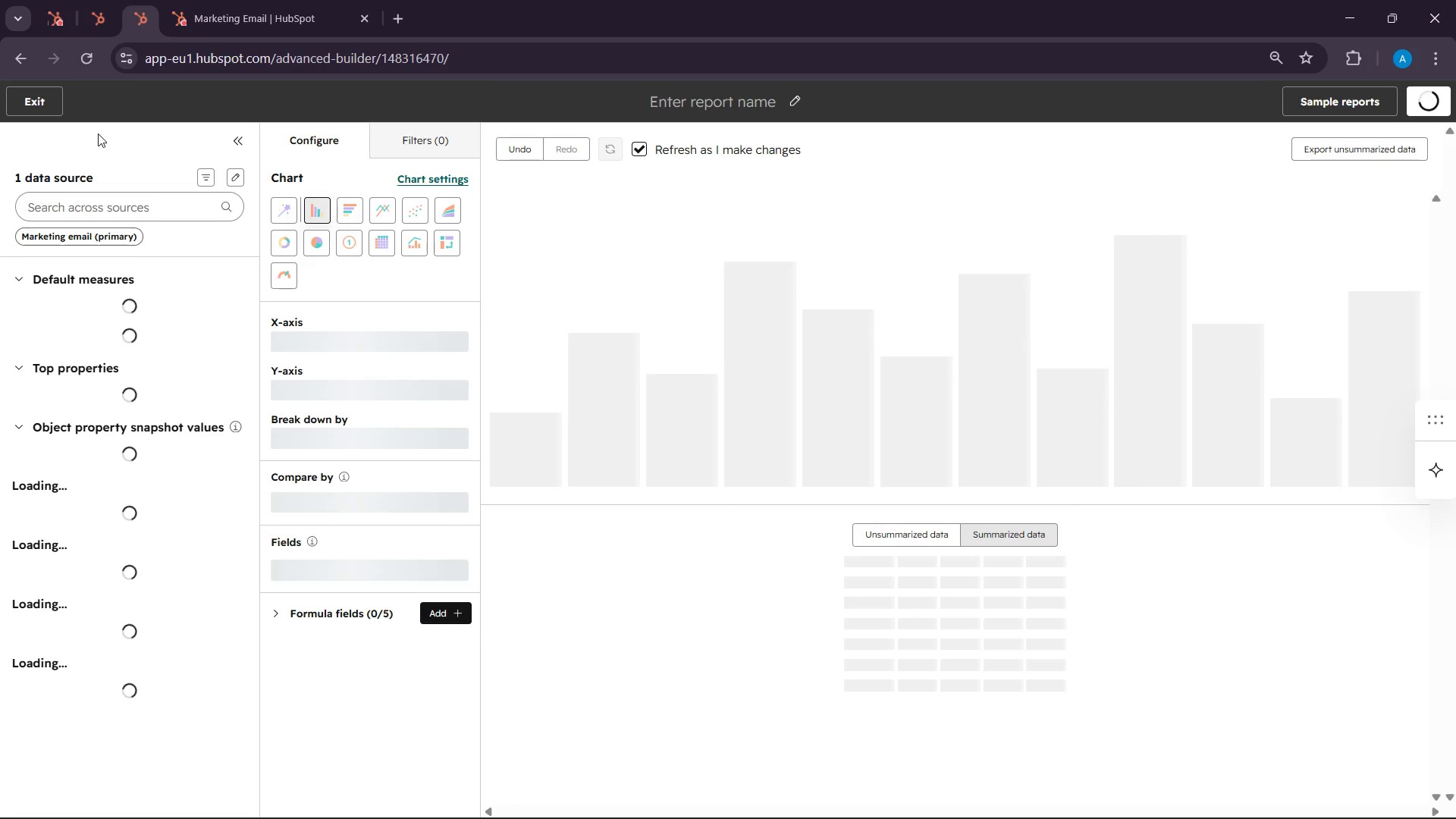 
wait(5.24)
 